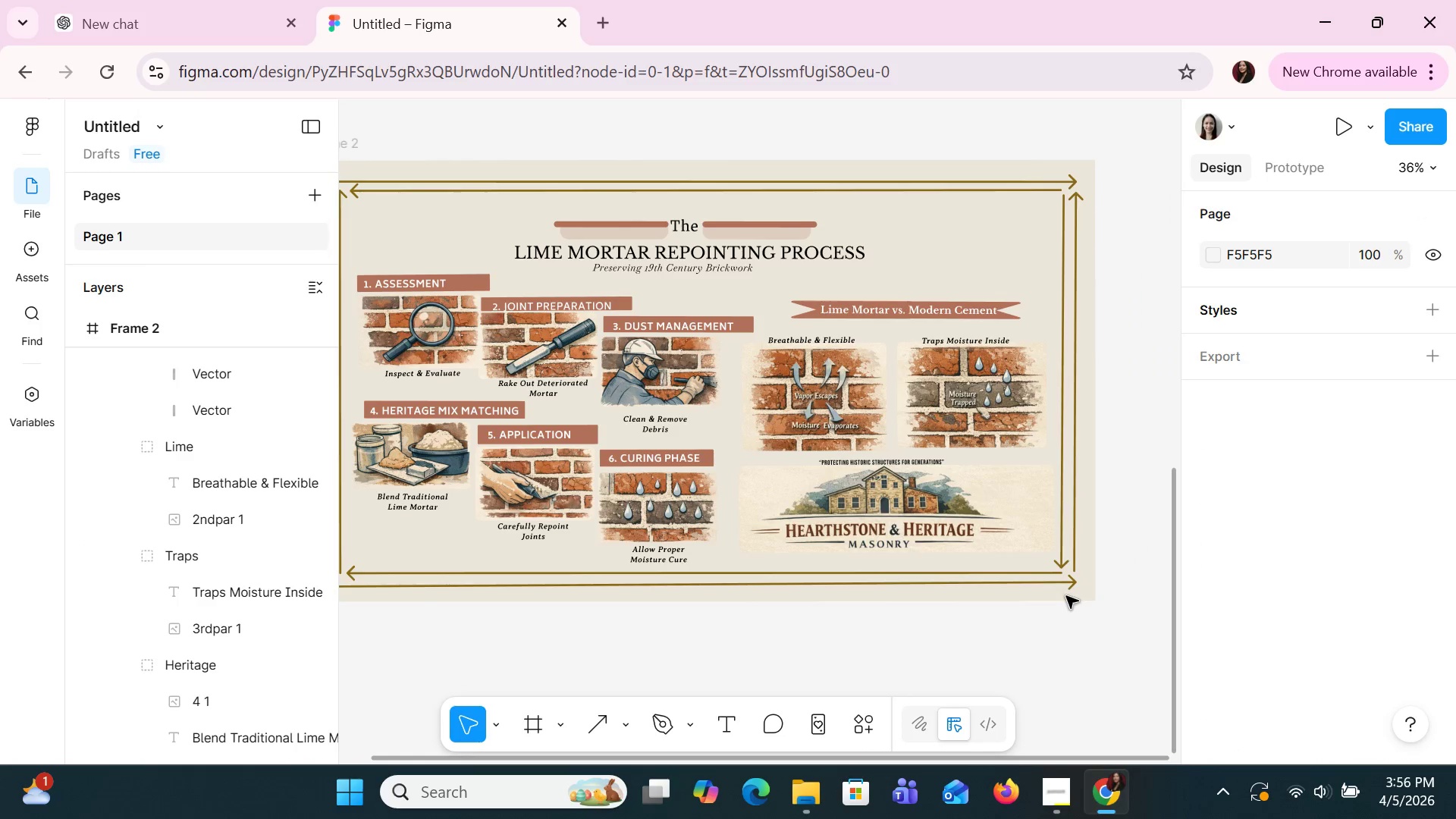 
hold_key(key=ControlLeft, duration=1.5)
 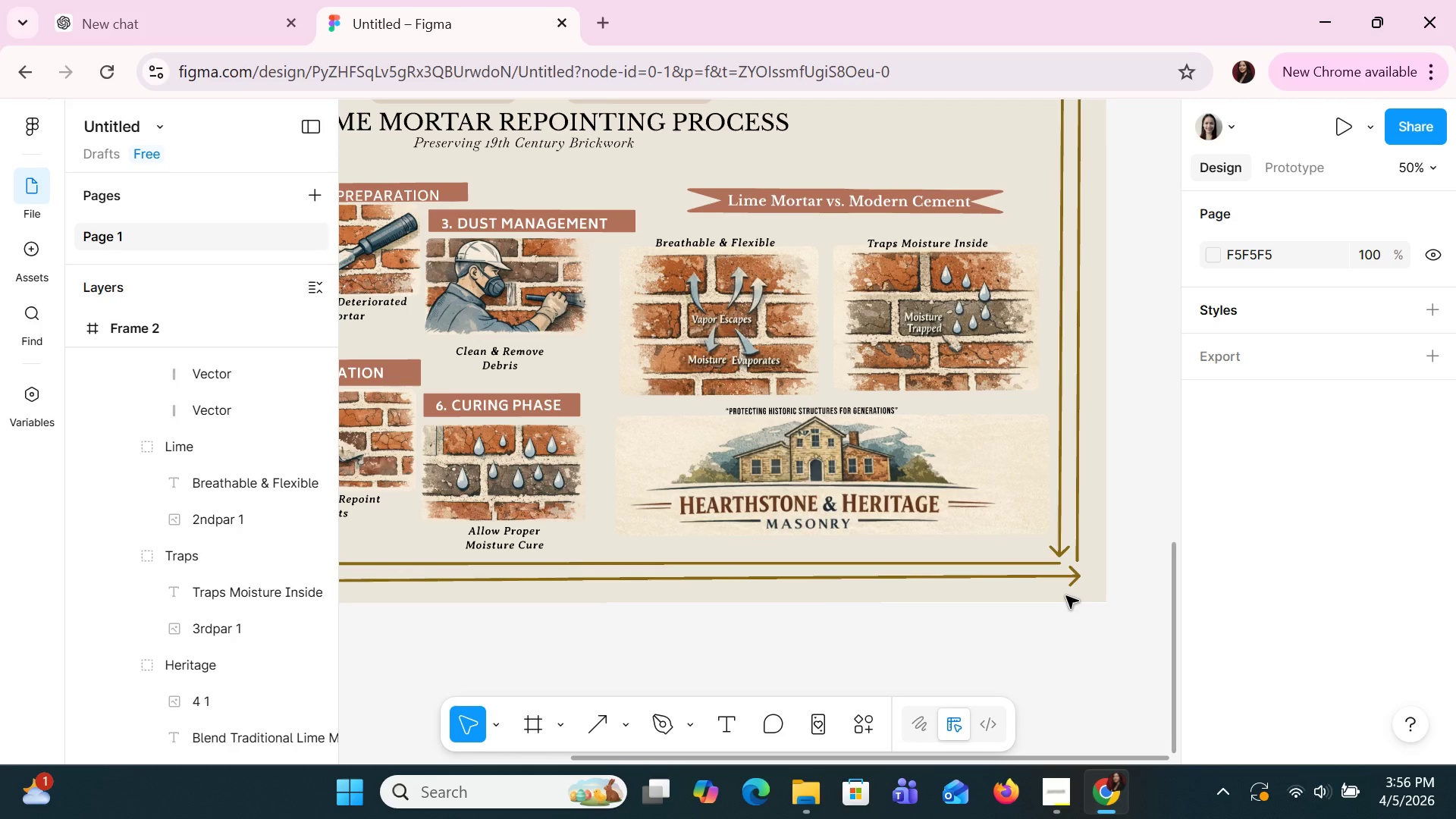 
scroll: coordinate [1066, 596], scroll_direction: down, amount: 3.0
 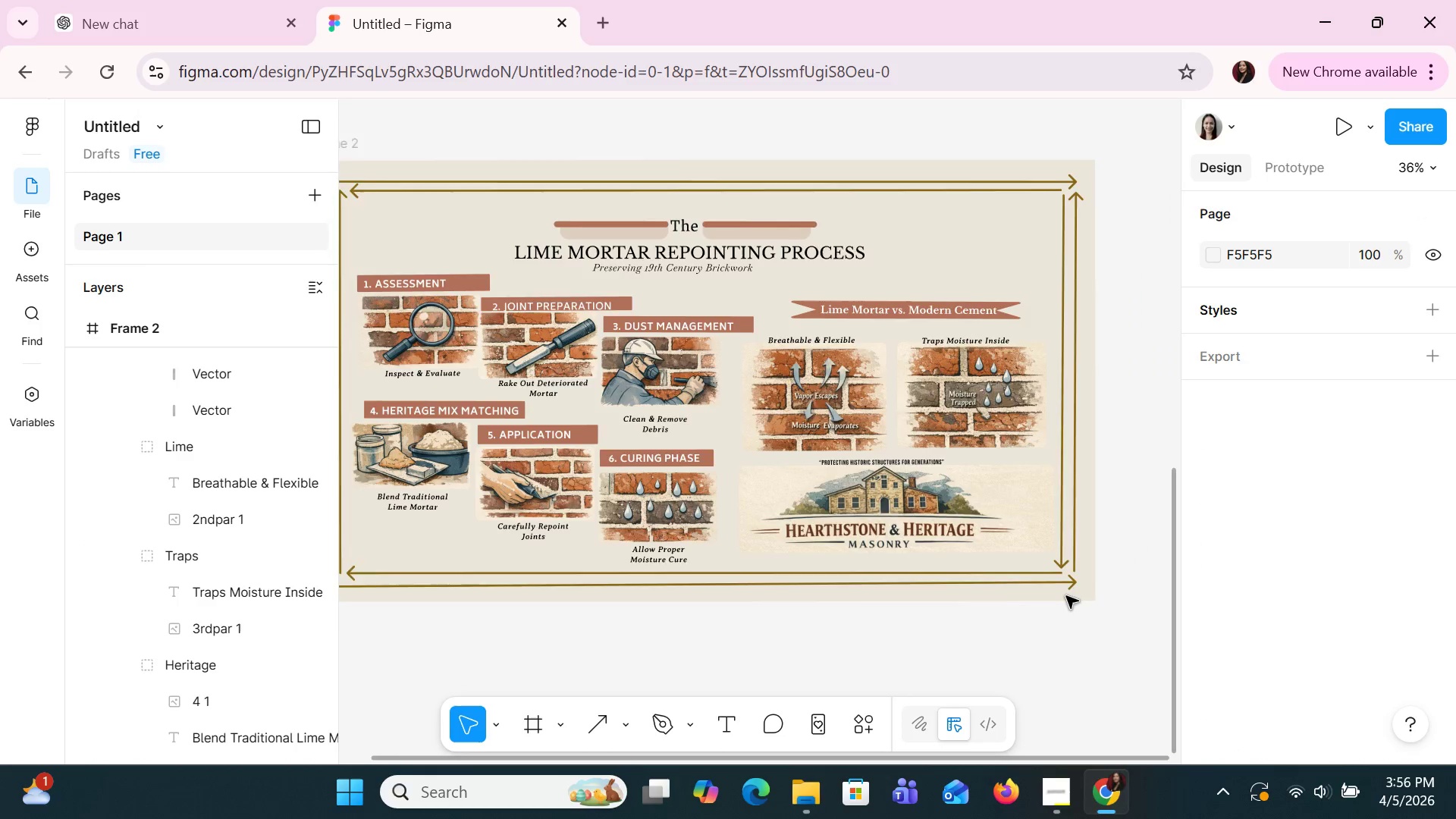 
scroll: coordinate [1066, 596], scroll_direction: up, amount: 4.0
 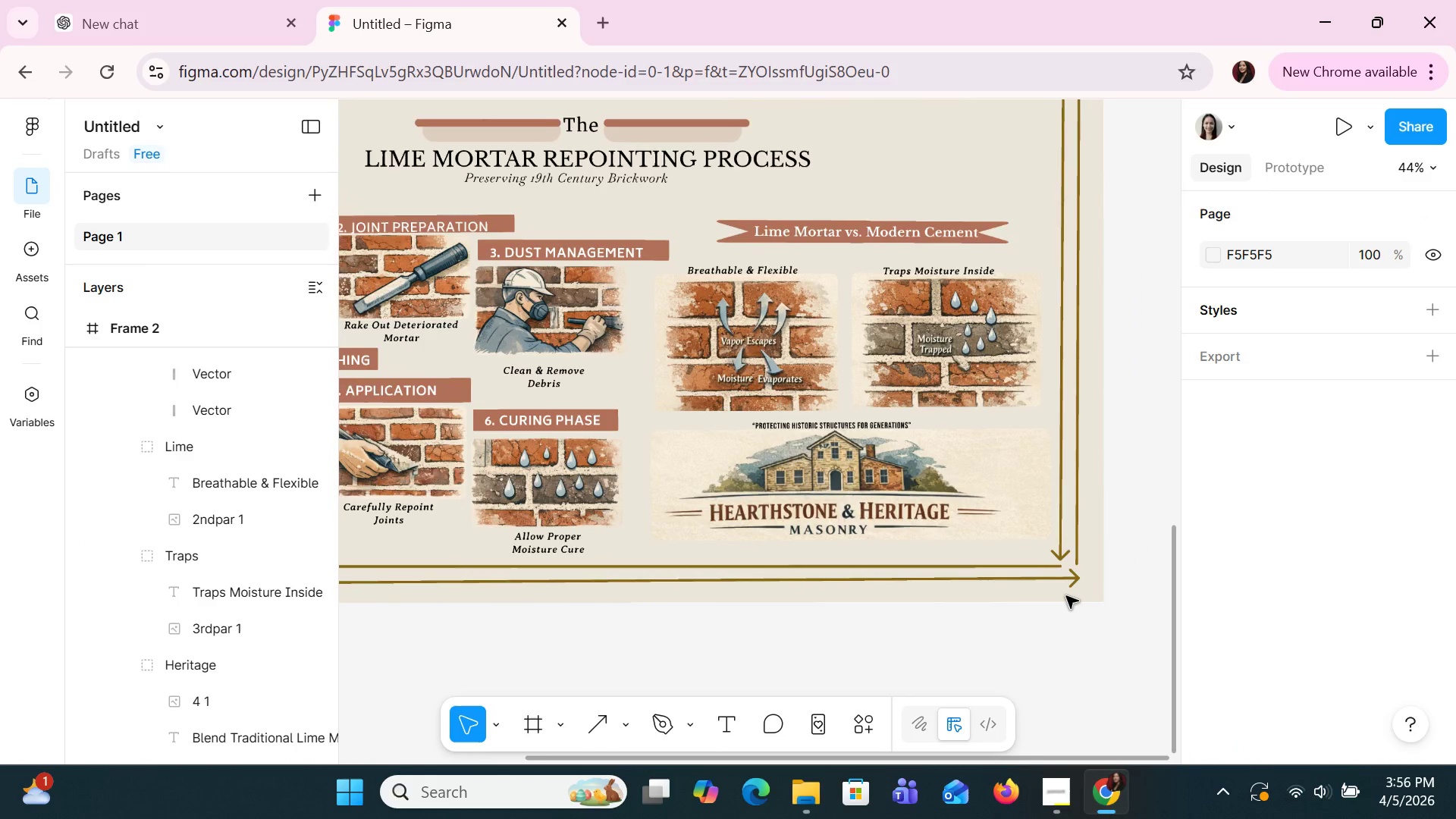 
hold_key(key=ControlLeft, duration=0.61)
 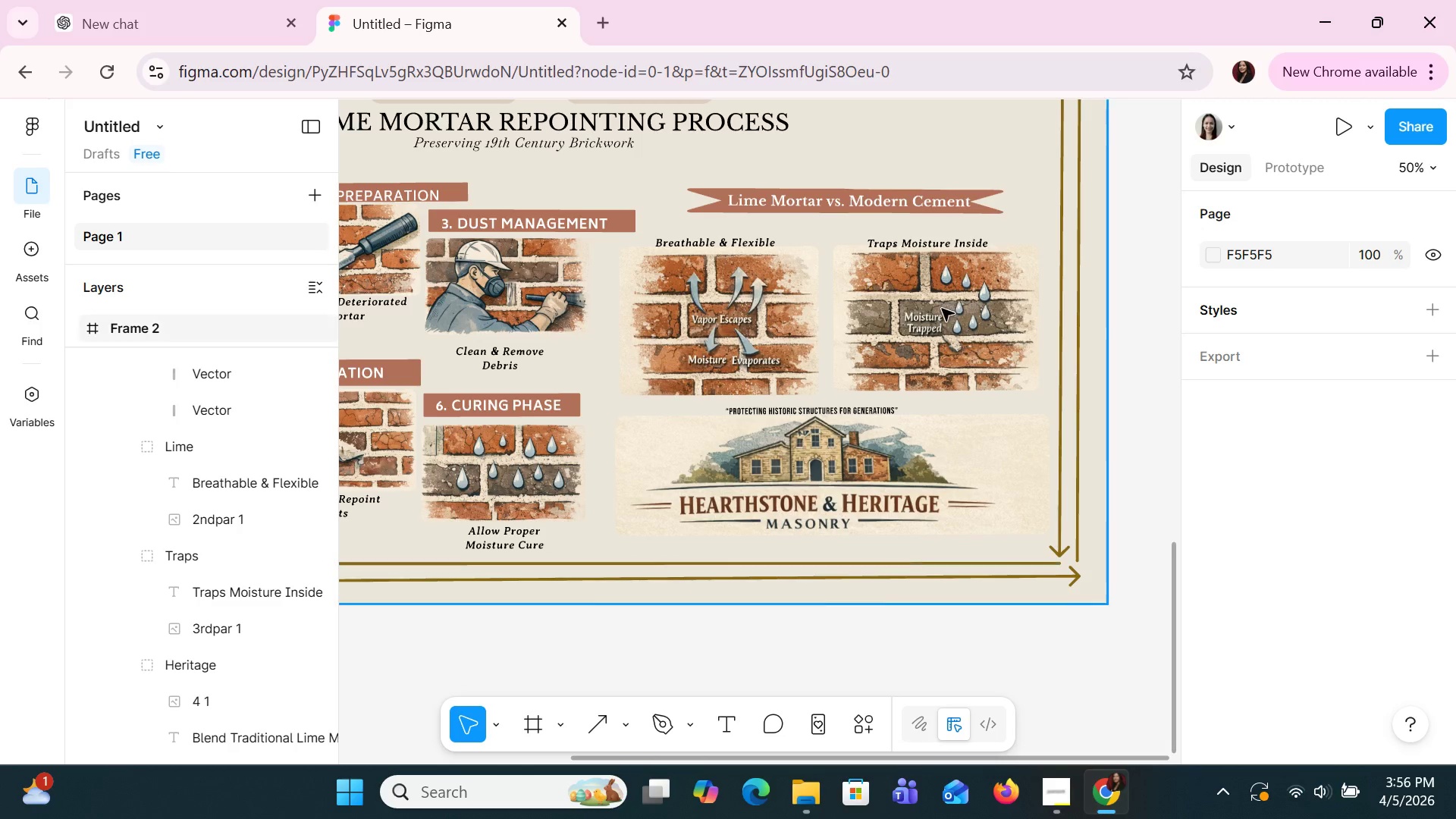 
left_click([942, 309])
 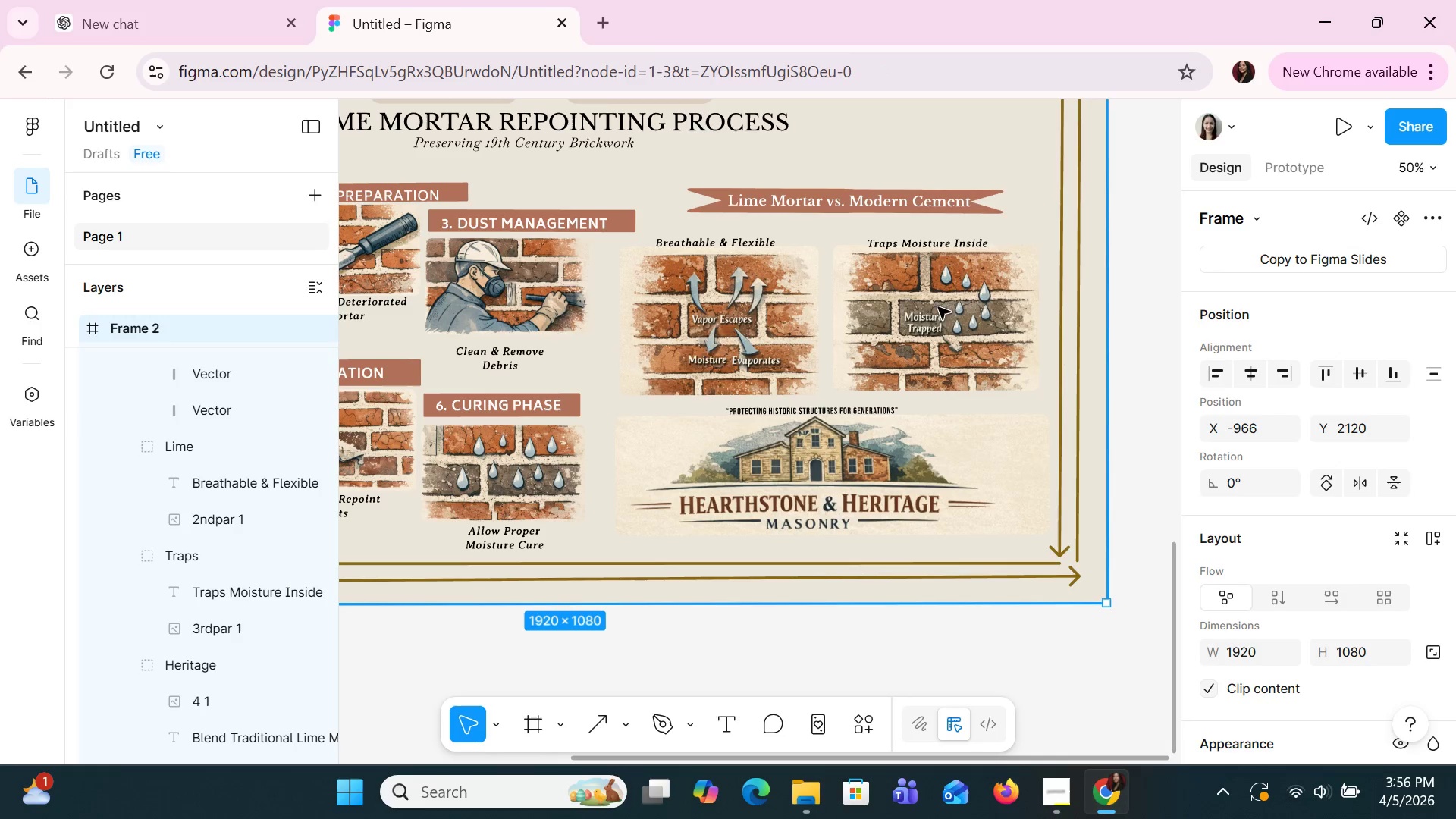 
double_click([938, 307])
 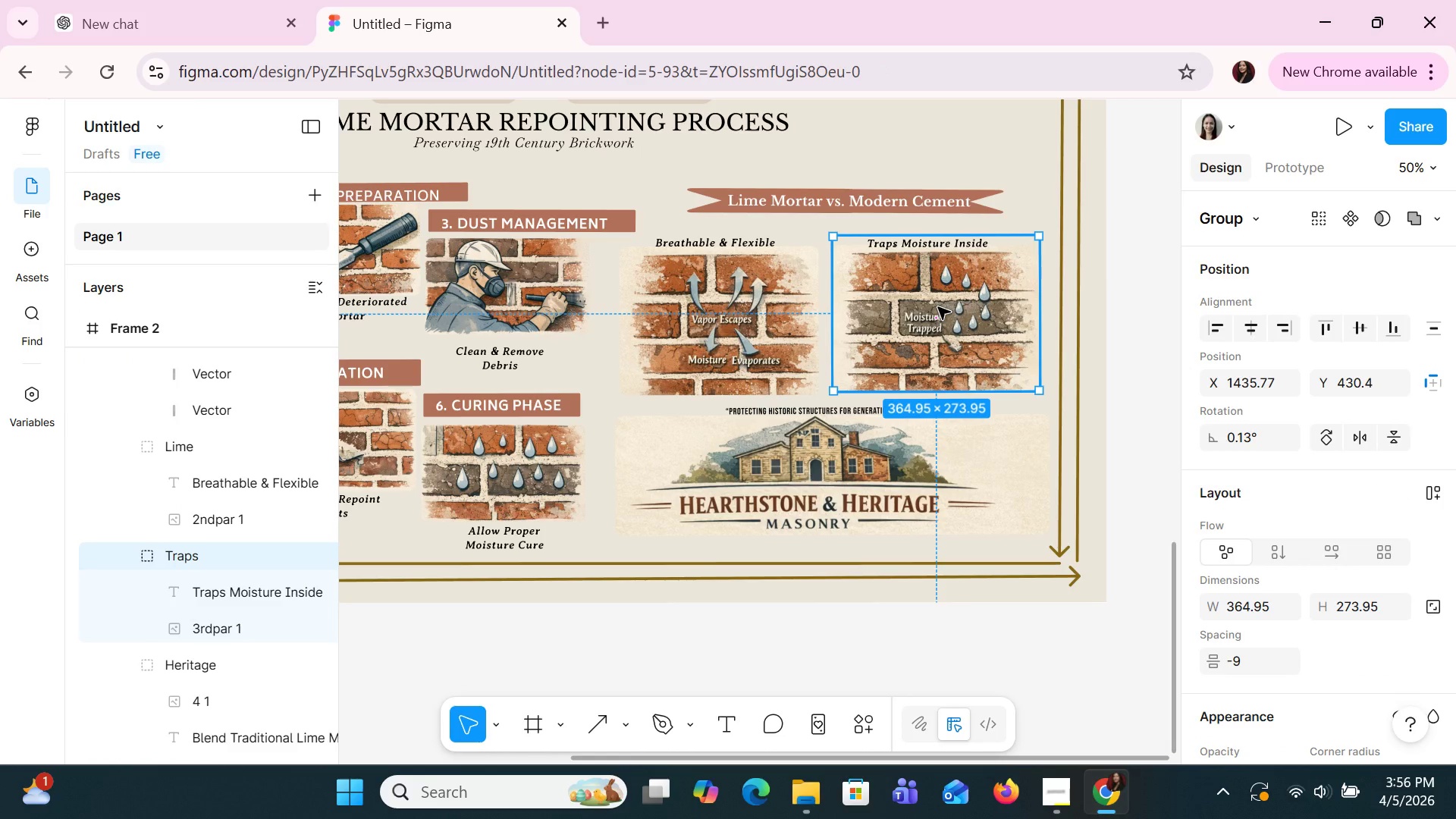 
key(ArrowDown)
 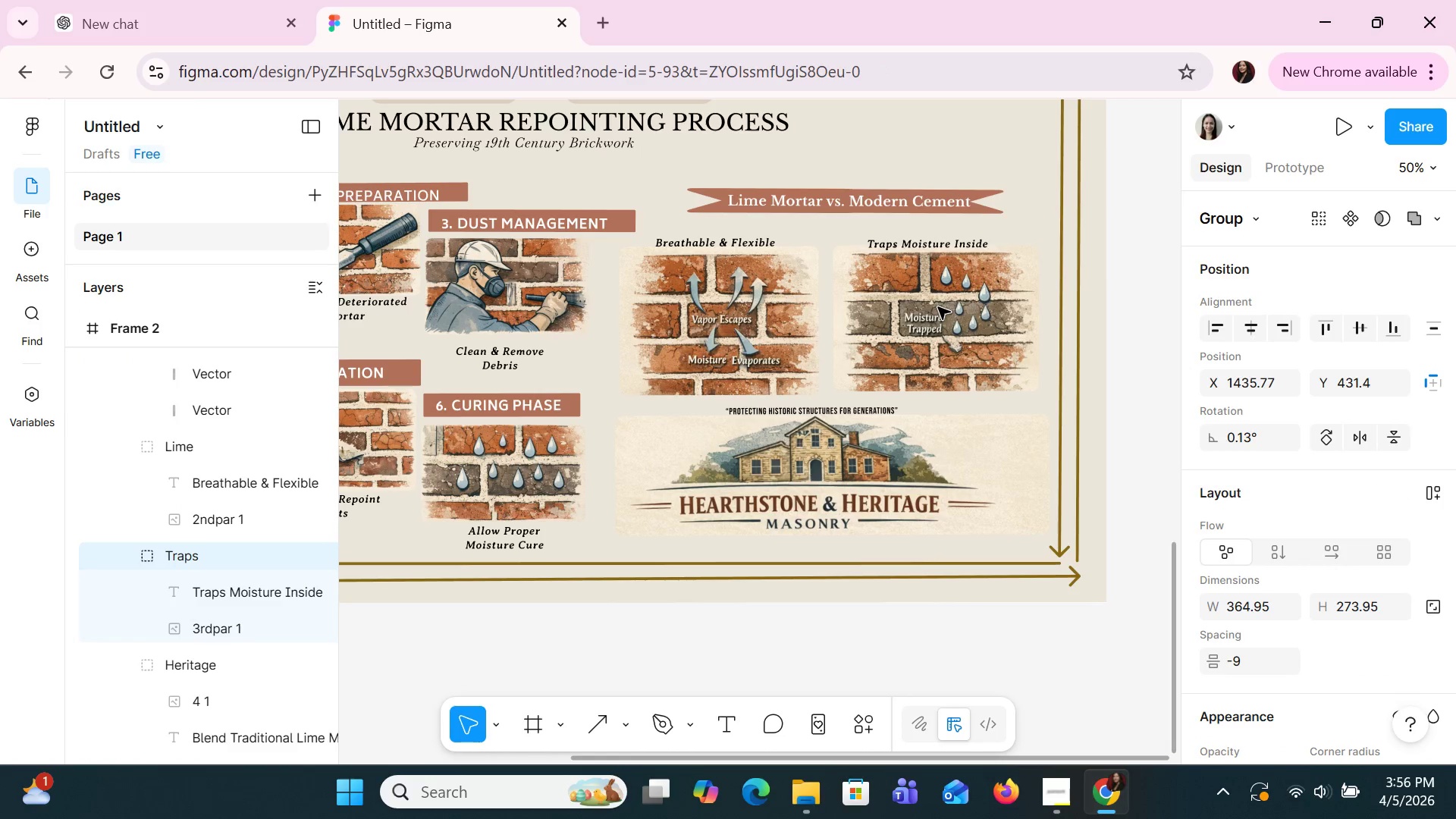 
key(ArrowDown)
 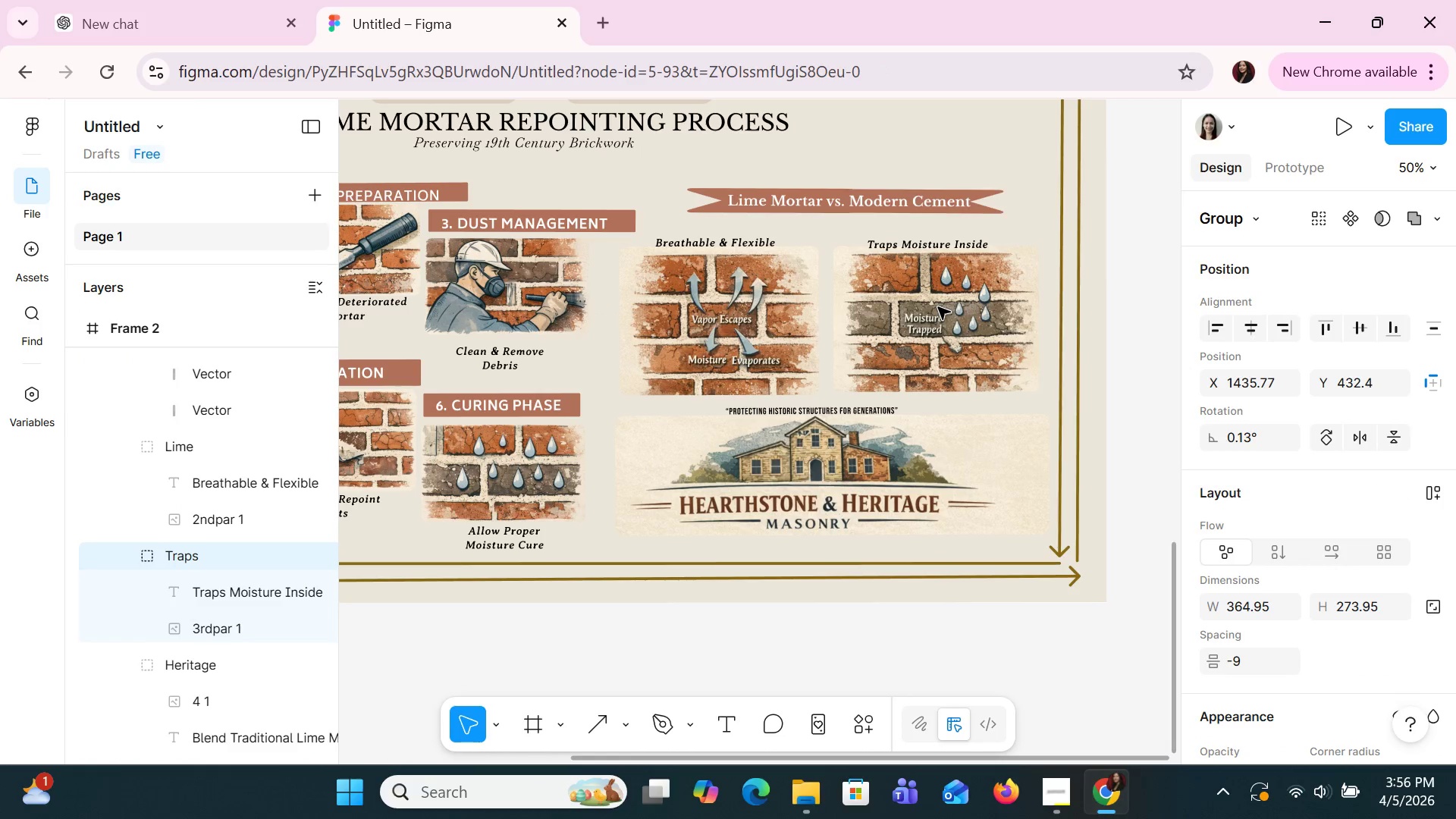 
key(ArrowDown)
 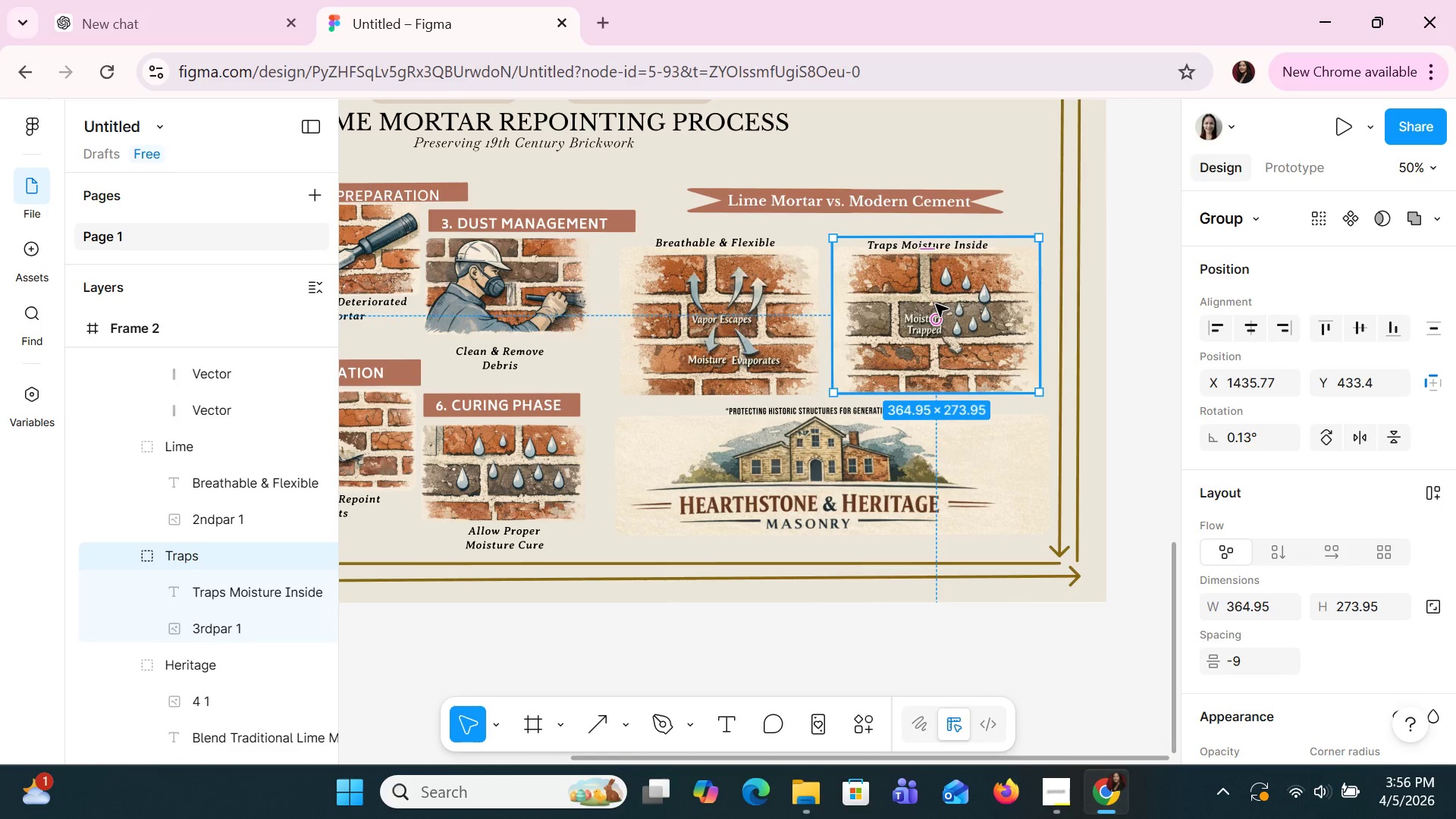 
left_click([724, 294])
 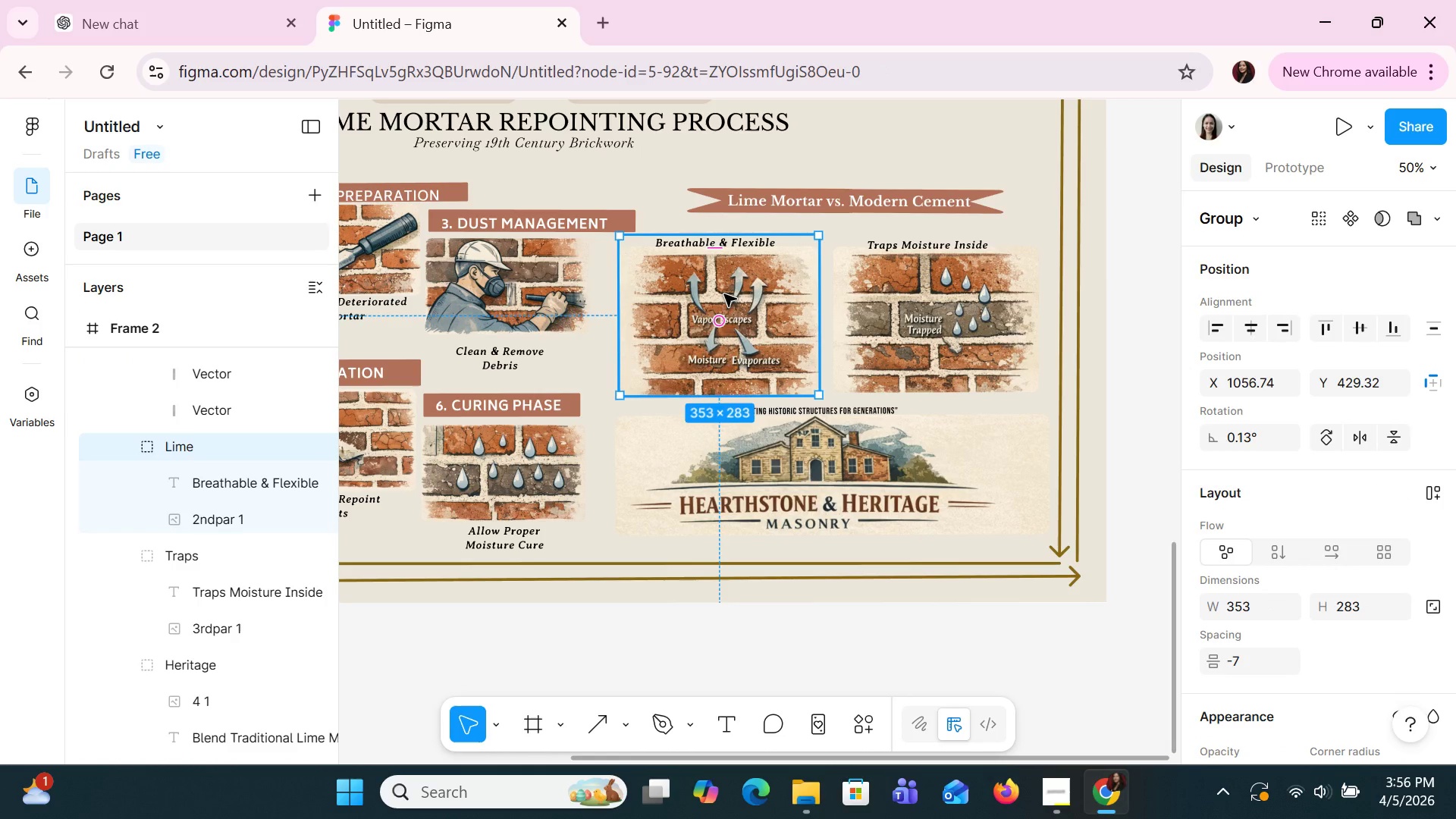 
key(ArrowRight)
 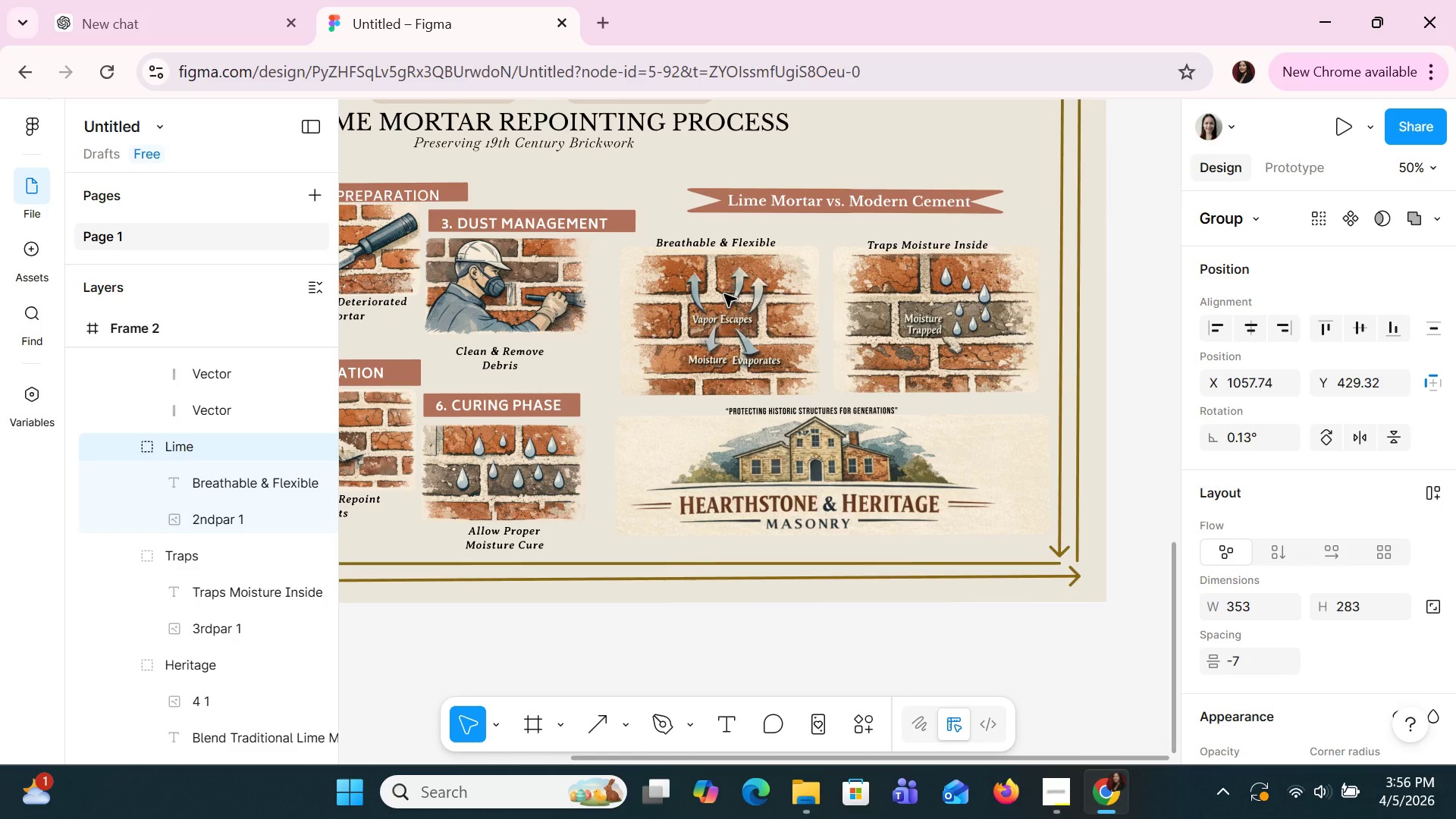 
key(ArrowRight)
 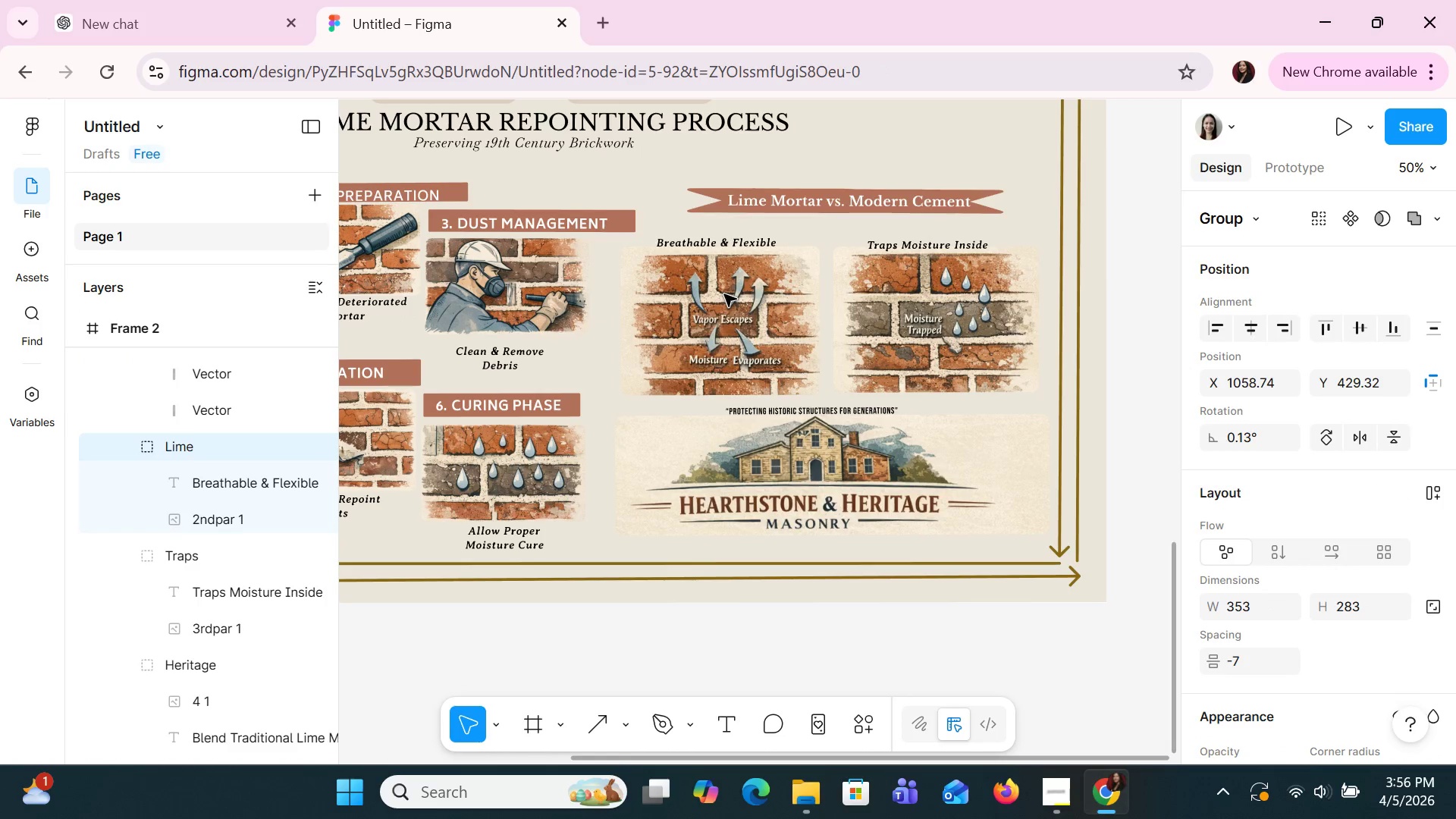 
key(ArrowRight)
 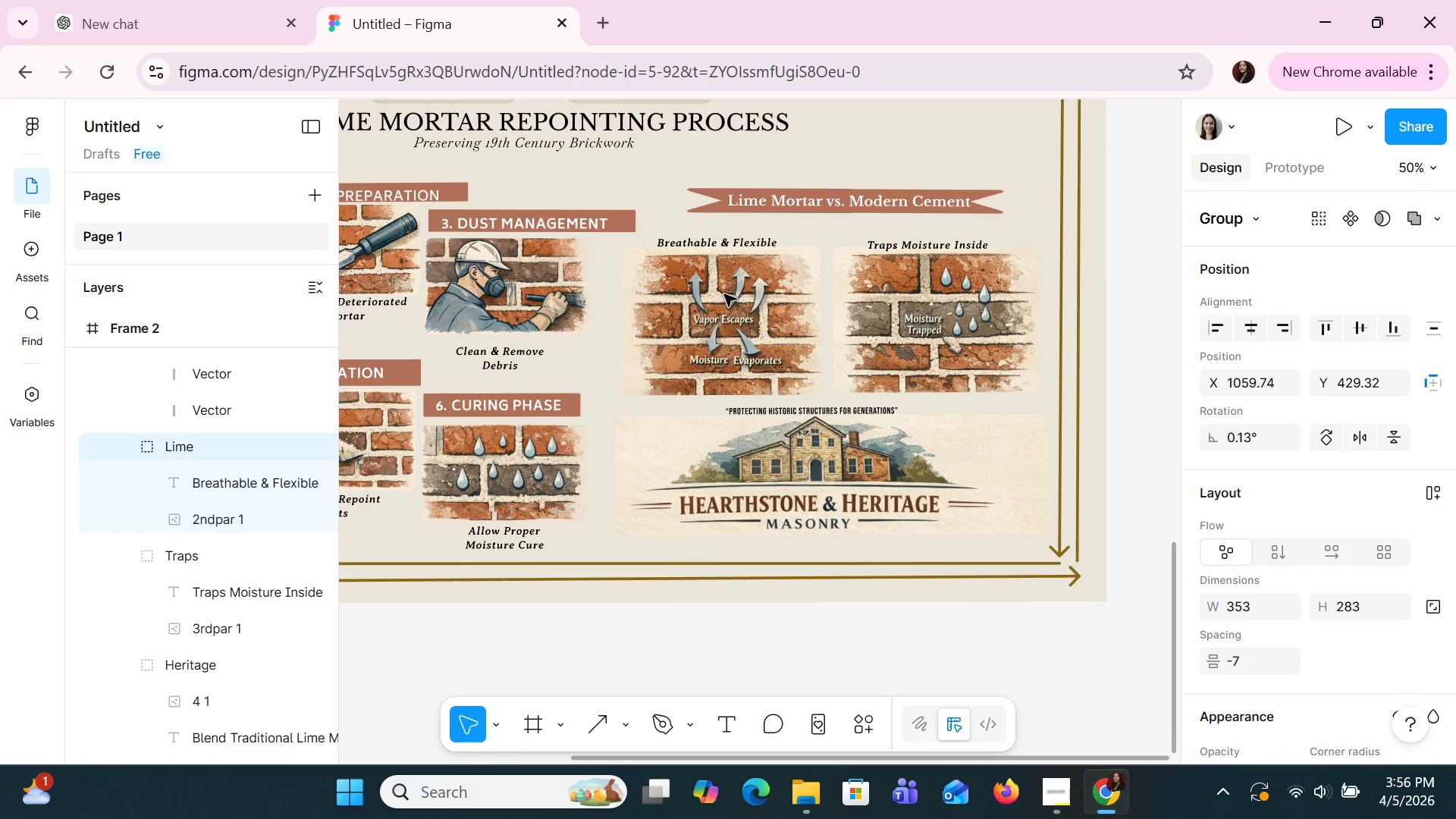 
key(ArrowRight)
 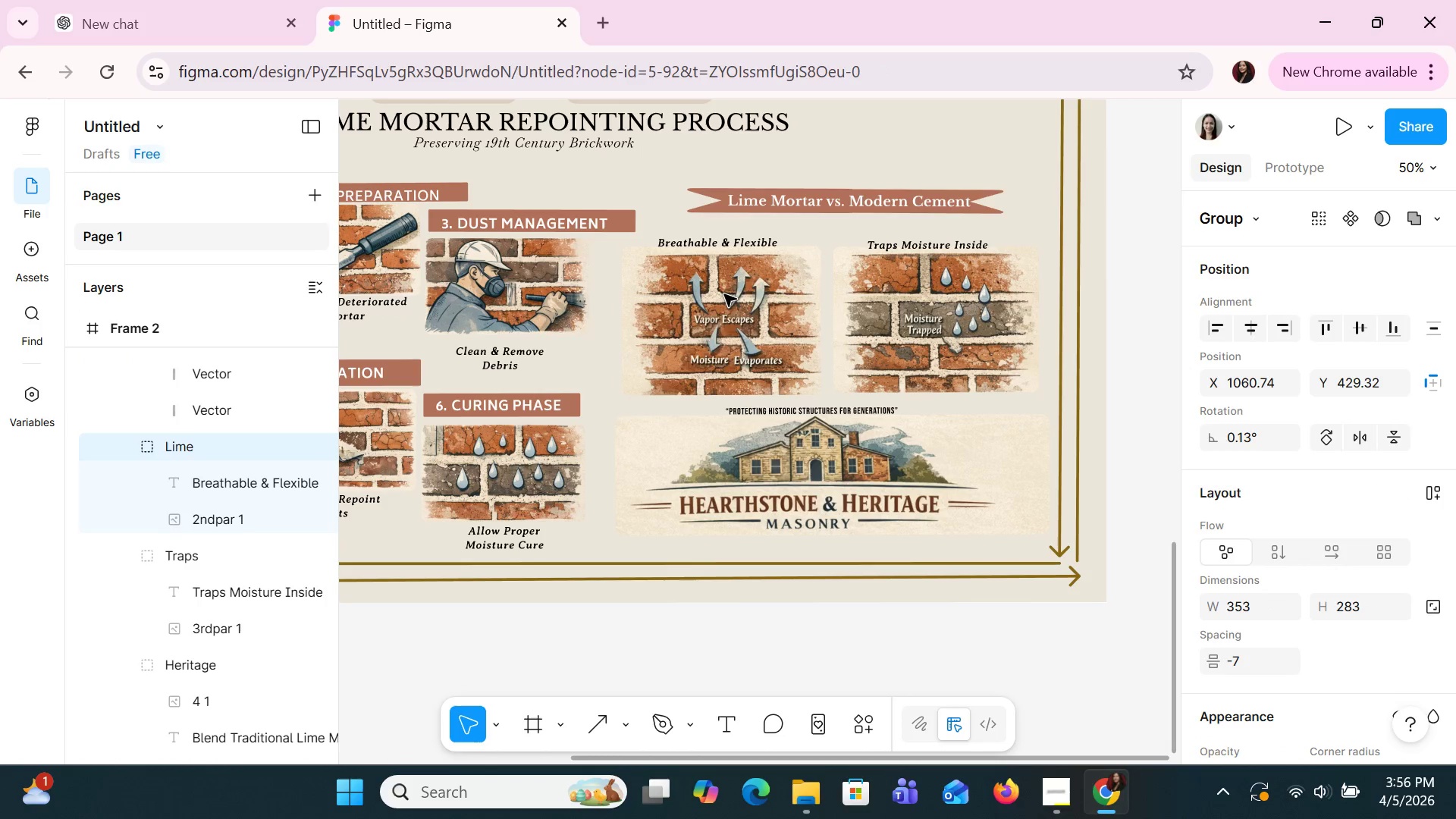 
key(ArrowRight)
 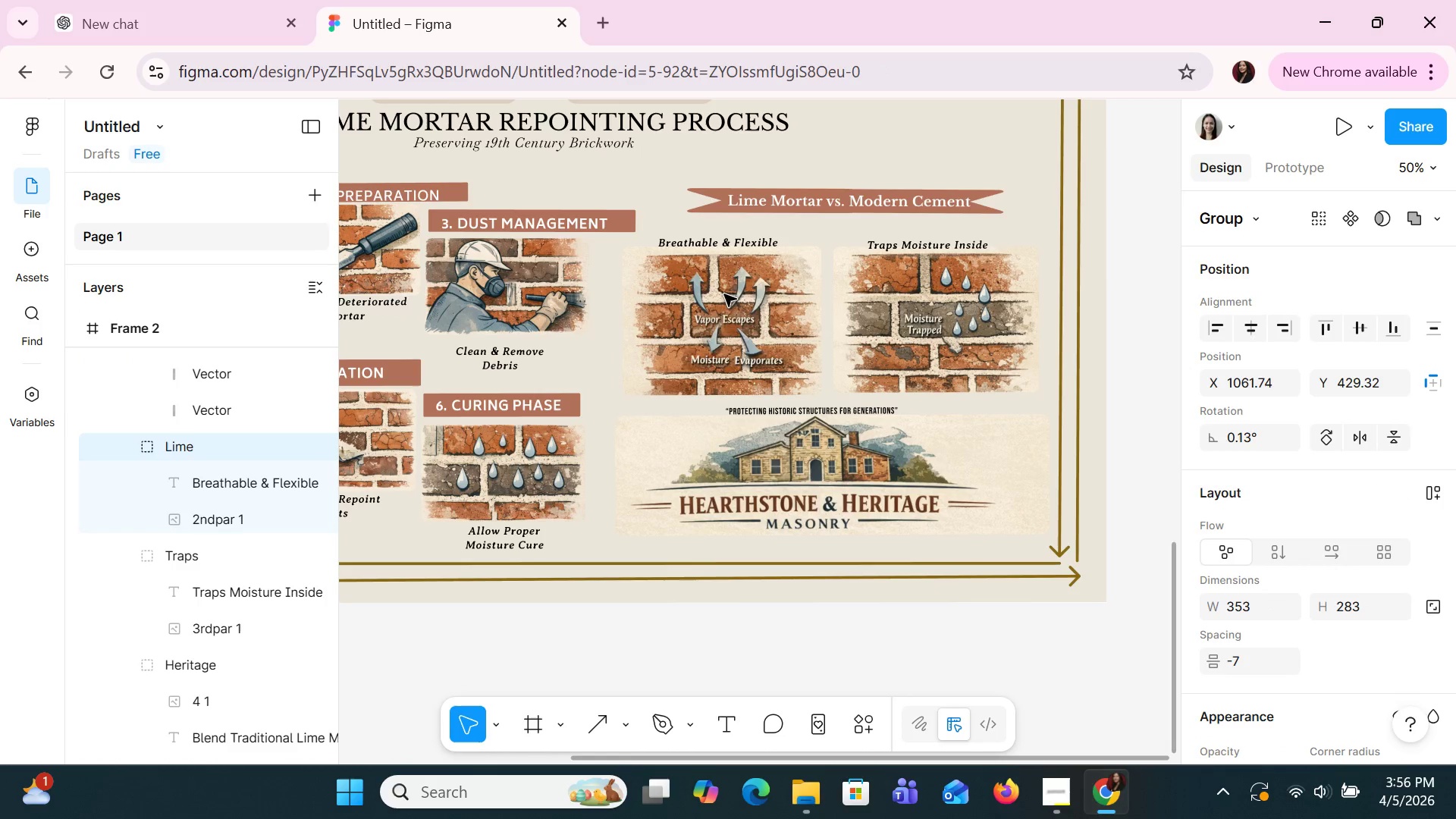 
key(ArrowRight)
 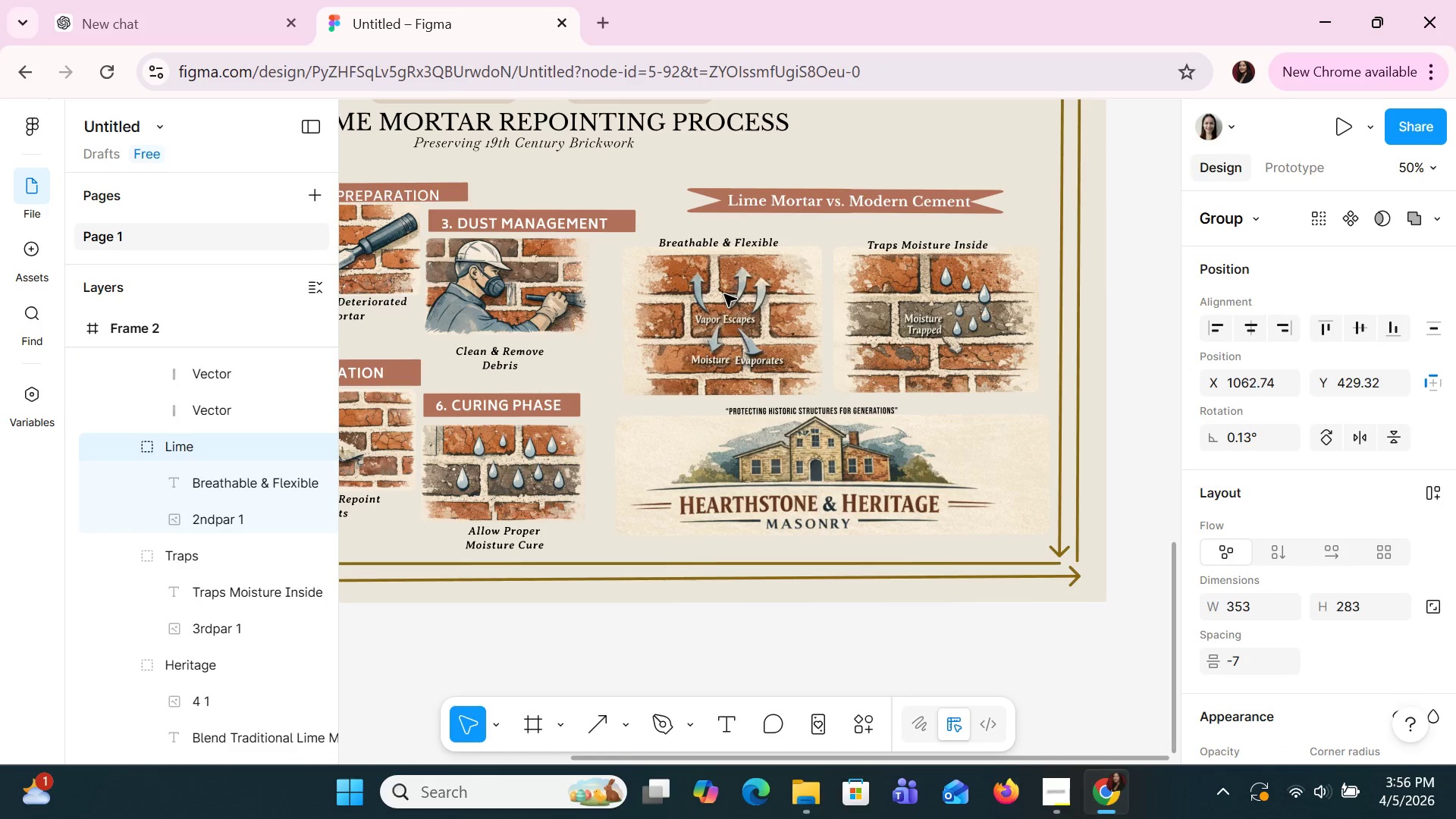 
key(ArrowRight)
 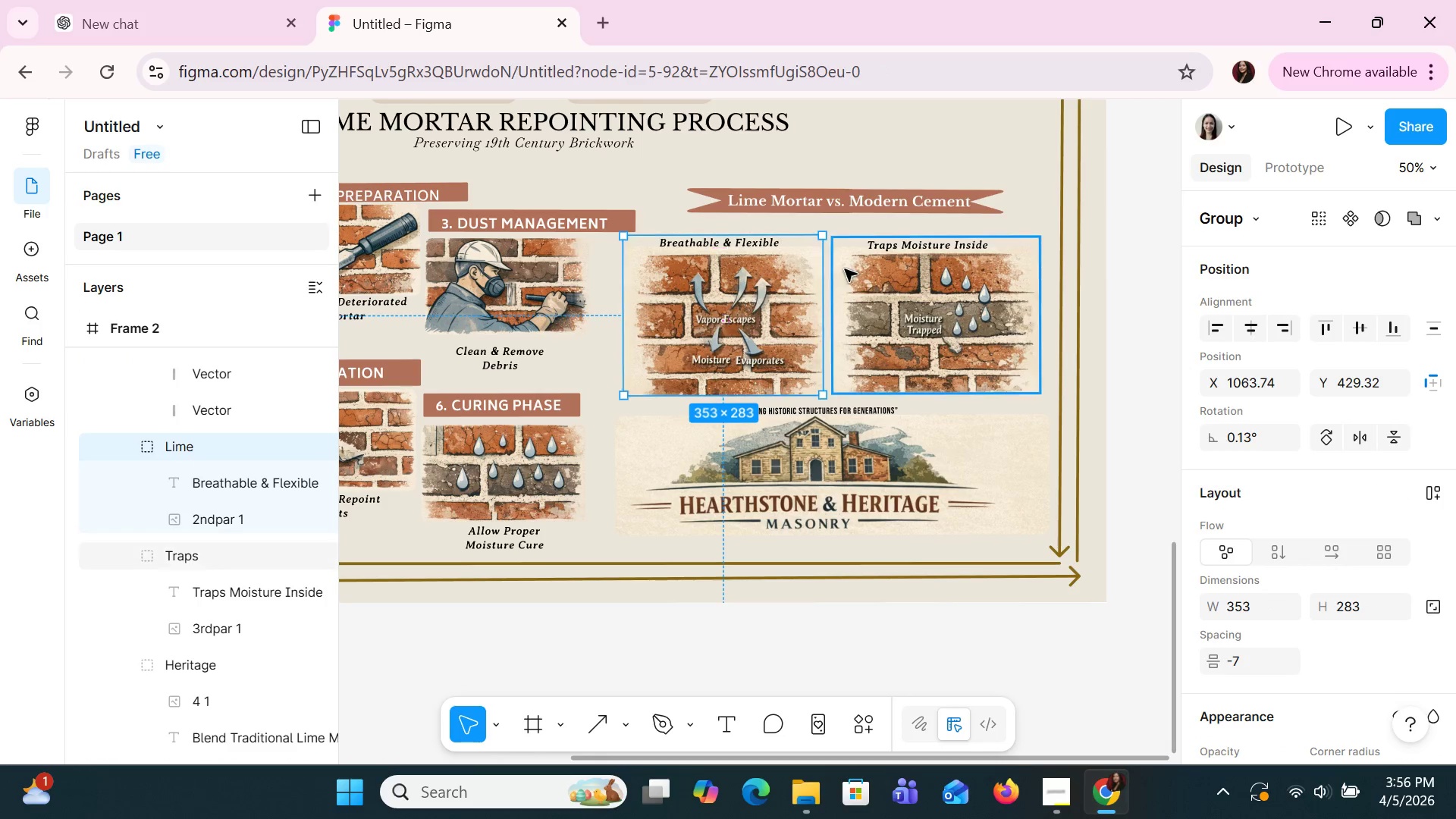 
hold_key(key=ControlLeft, duration=1.5)
left_click([845, 269])
 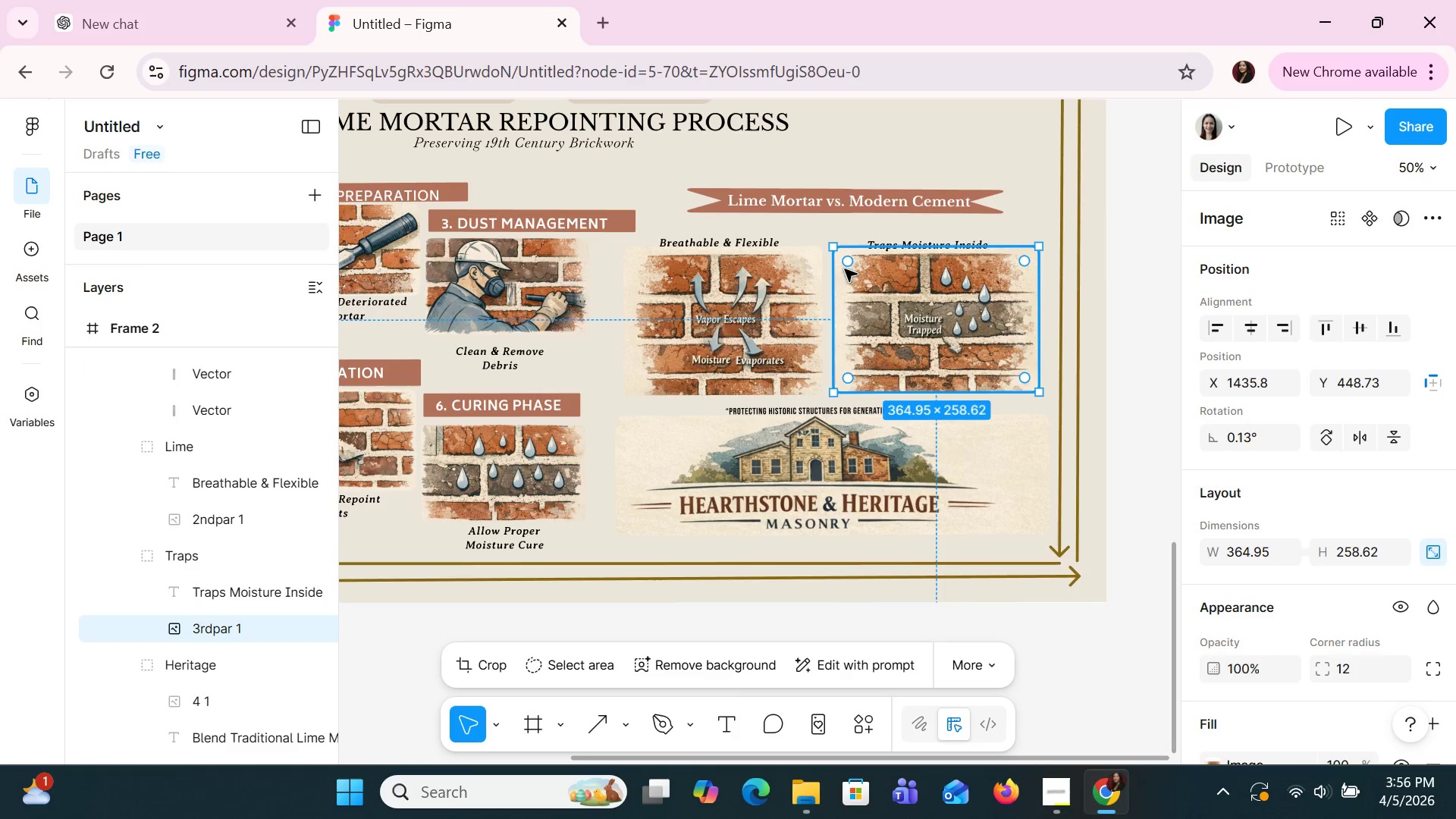 
key(Control+ControlLeft)
 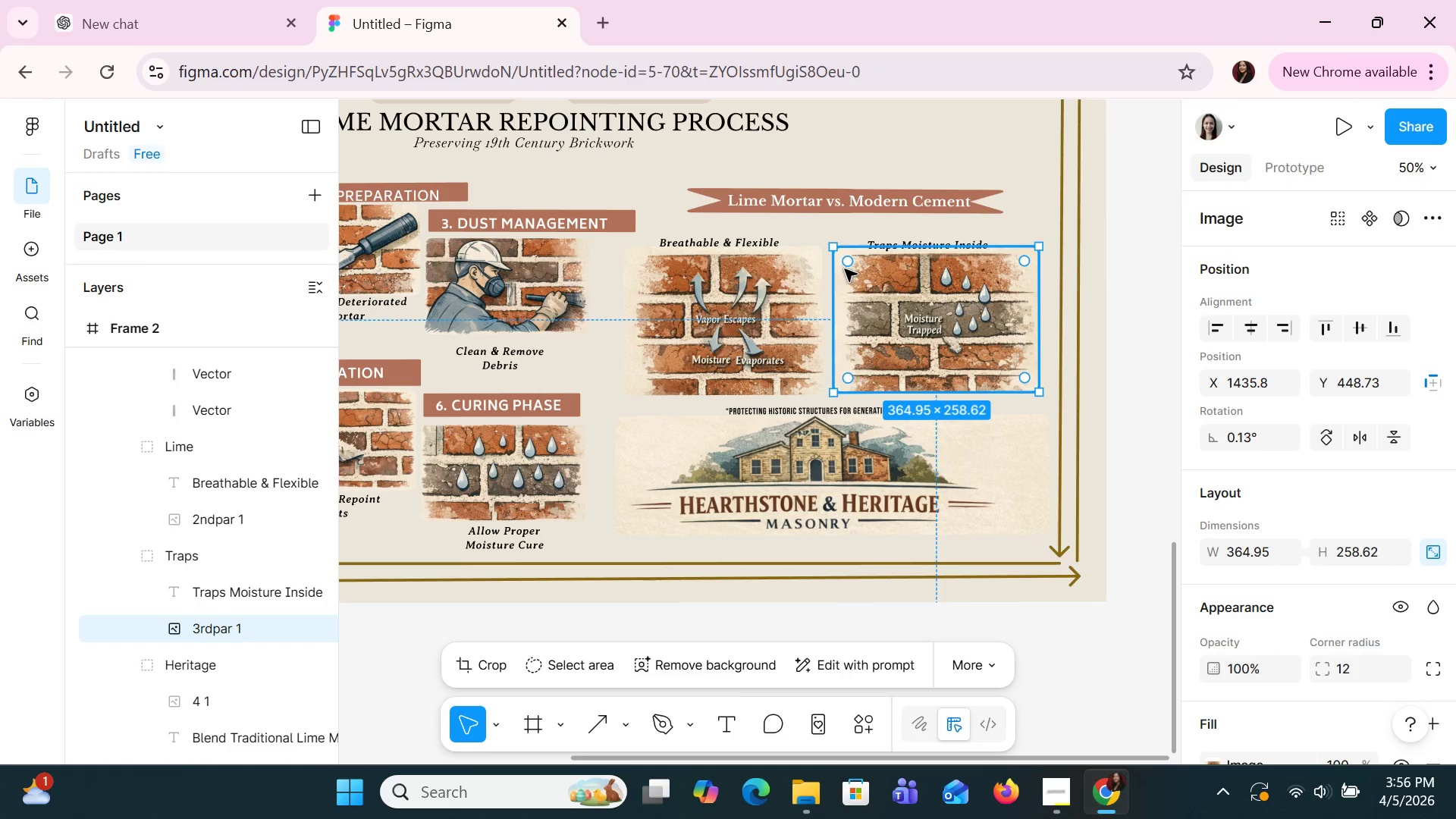 
key(Control+ControlLeft)
 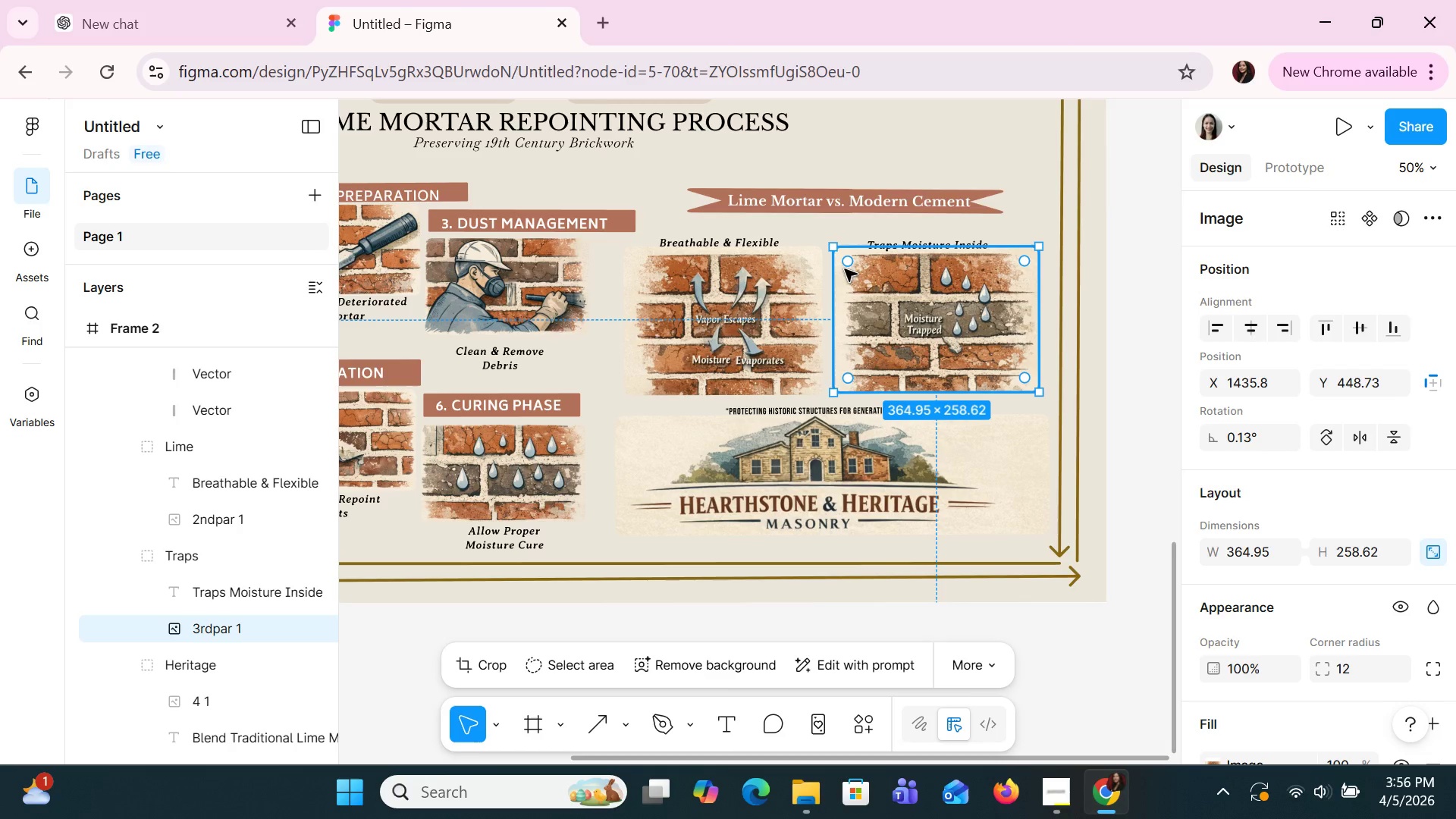 
key(Control+ControlLeft)
 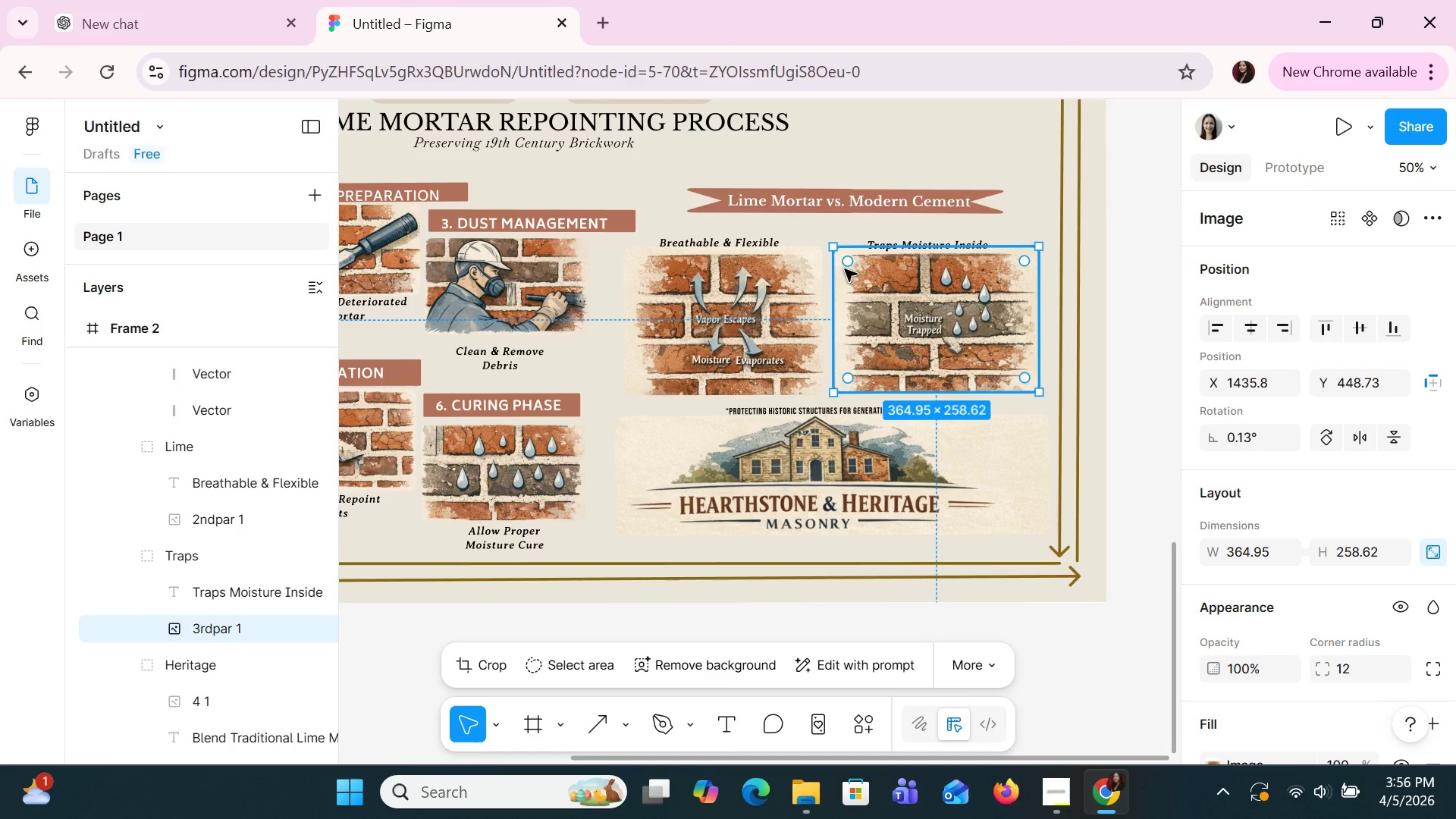 
key(Control+ControlLeft)
 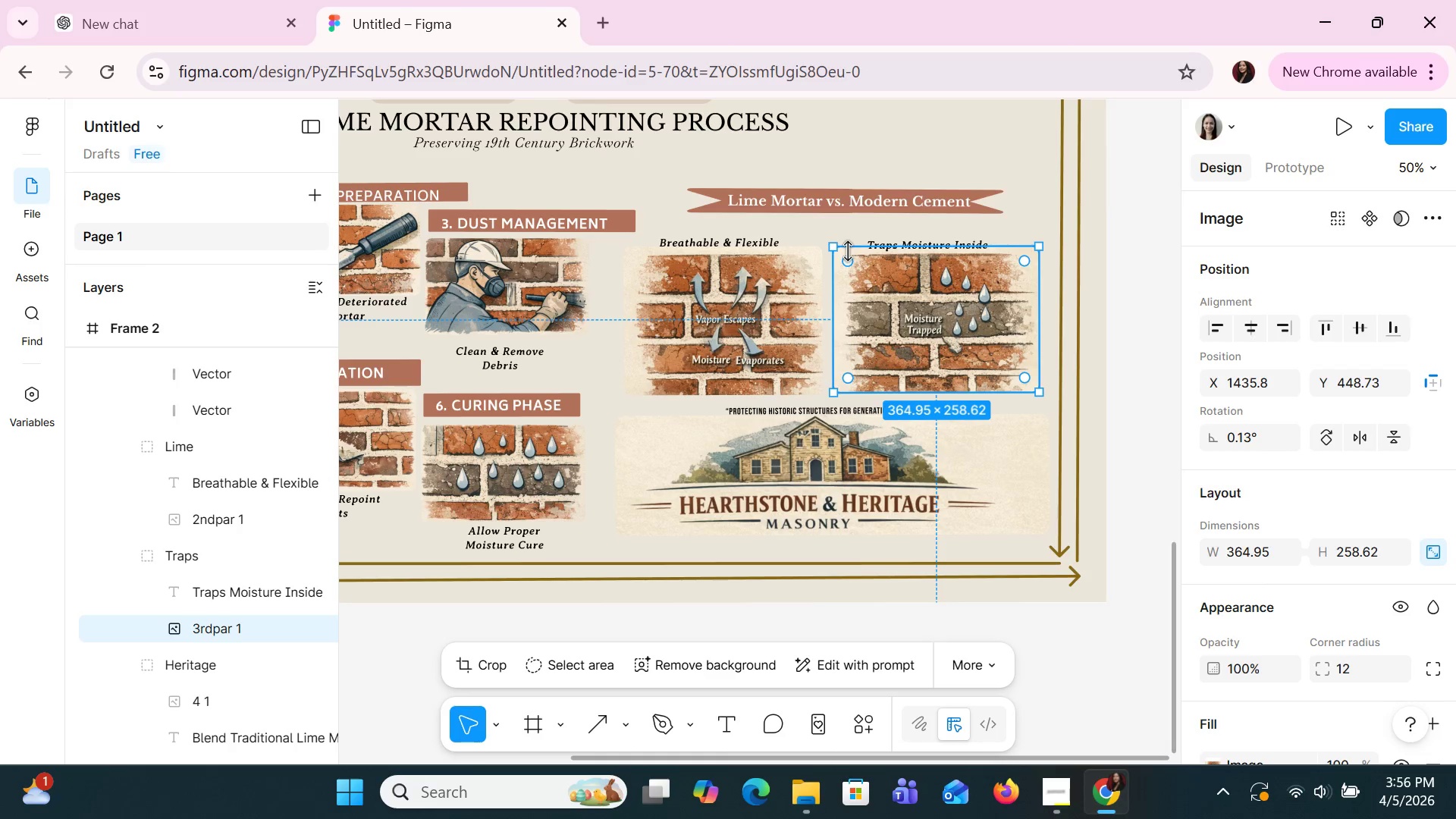 
left_click([848, 240])
 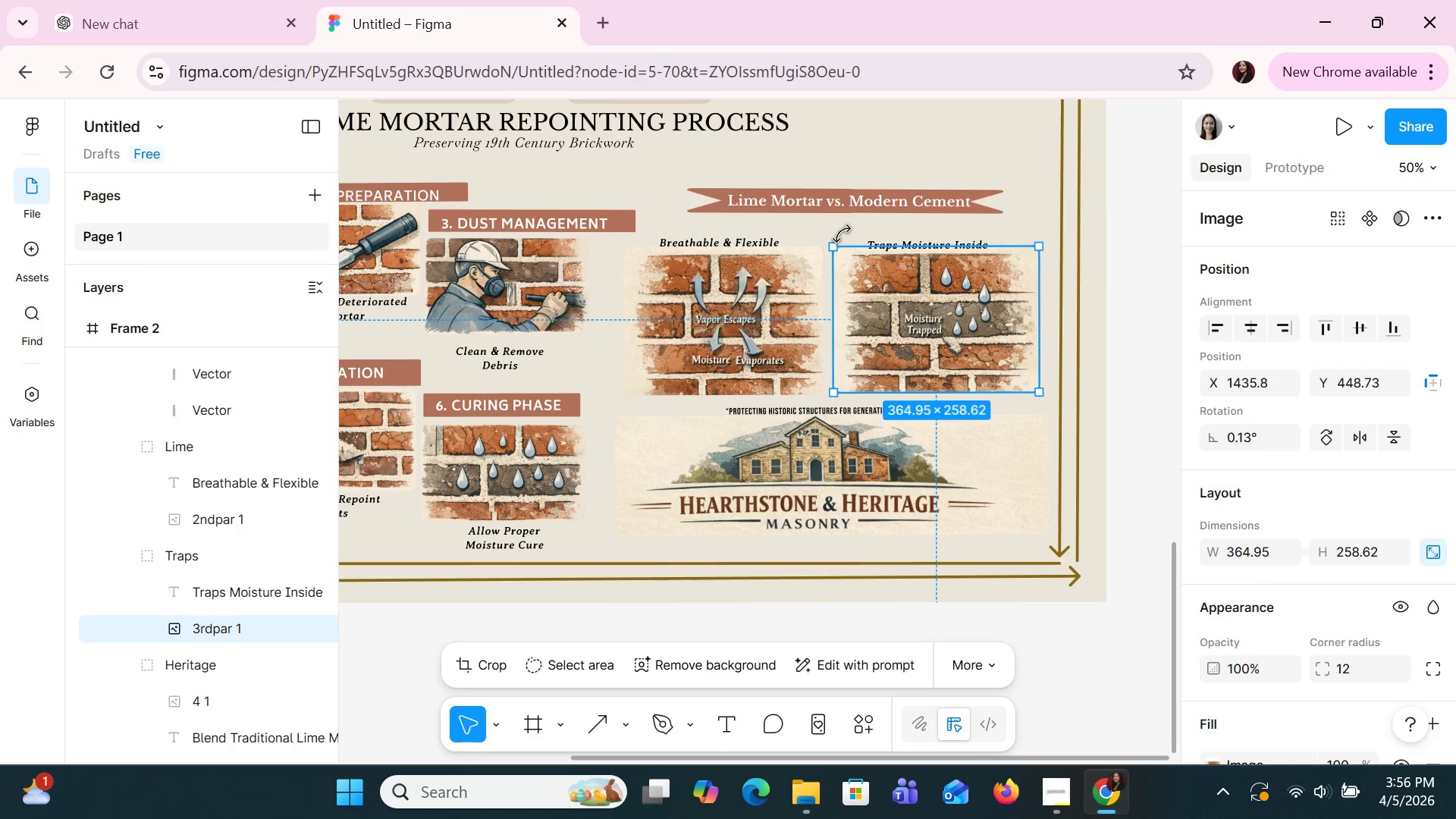 
left_click([839, 232])
 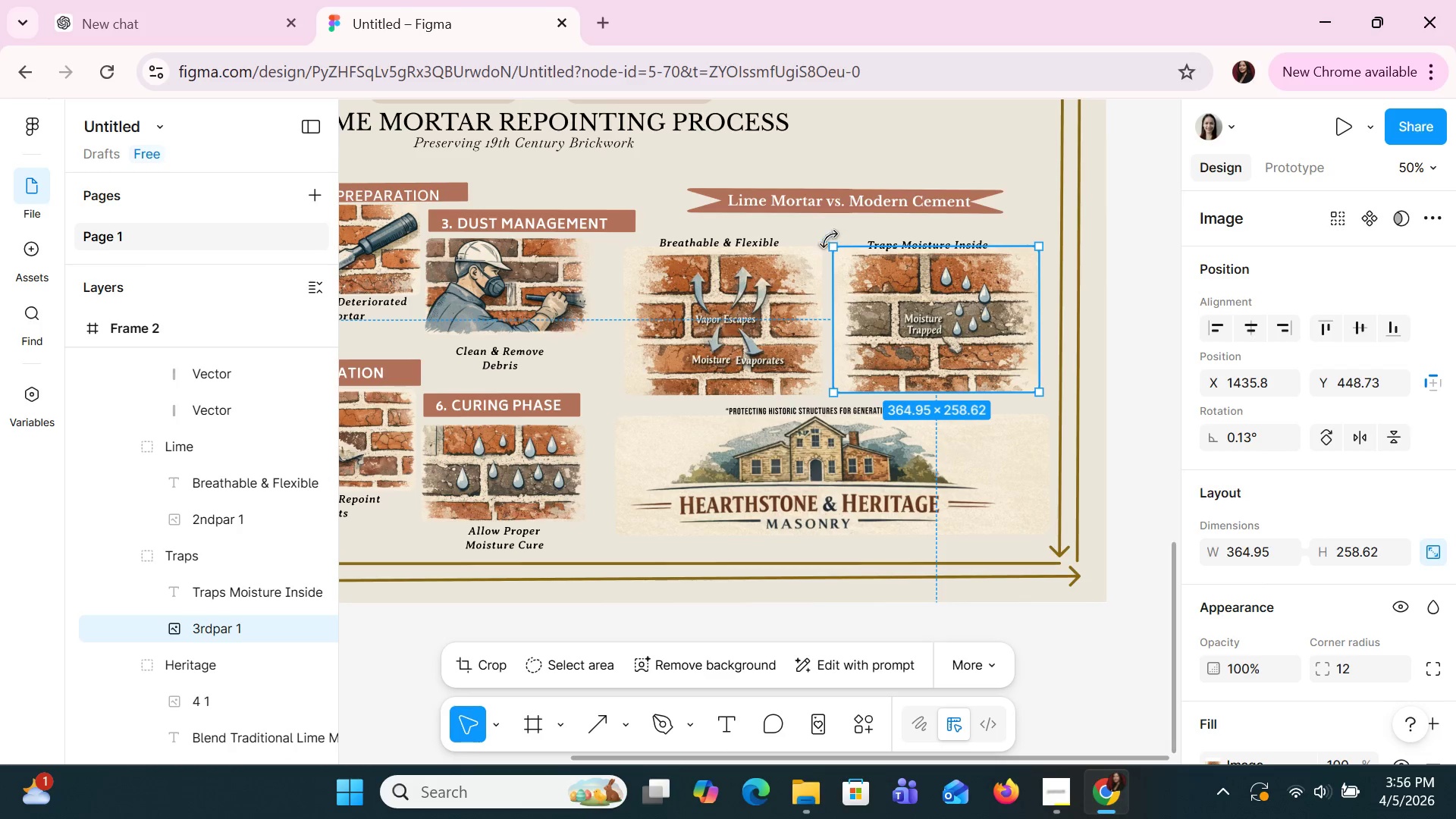 
left_click([827, 239])
 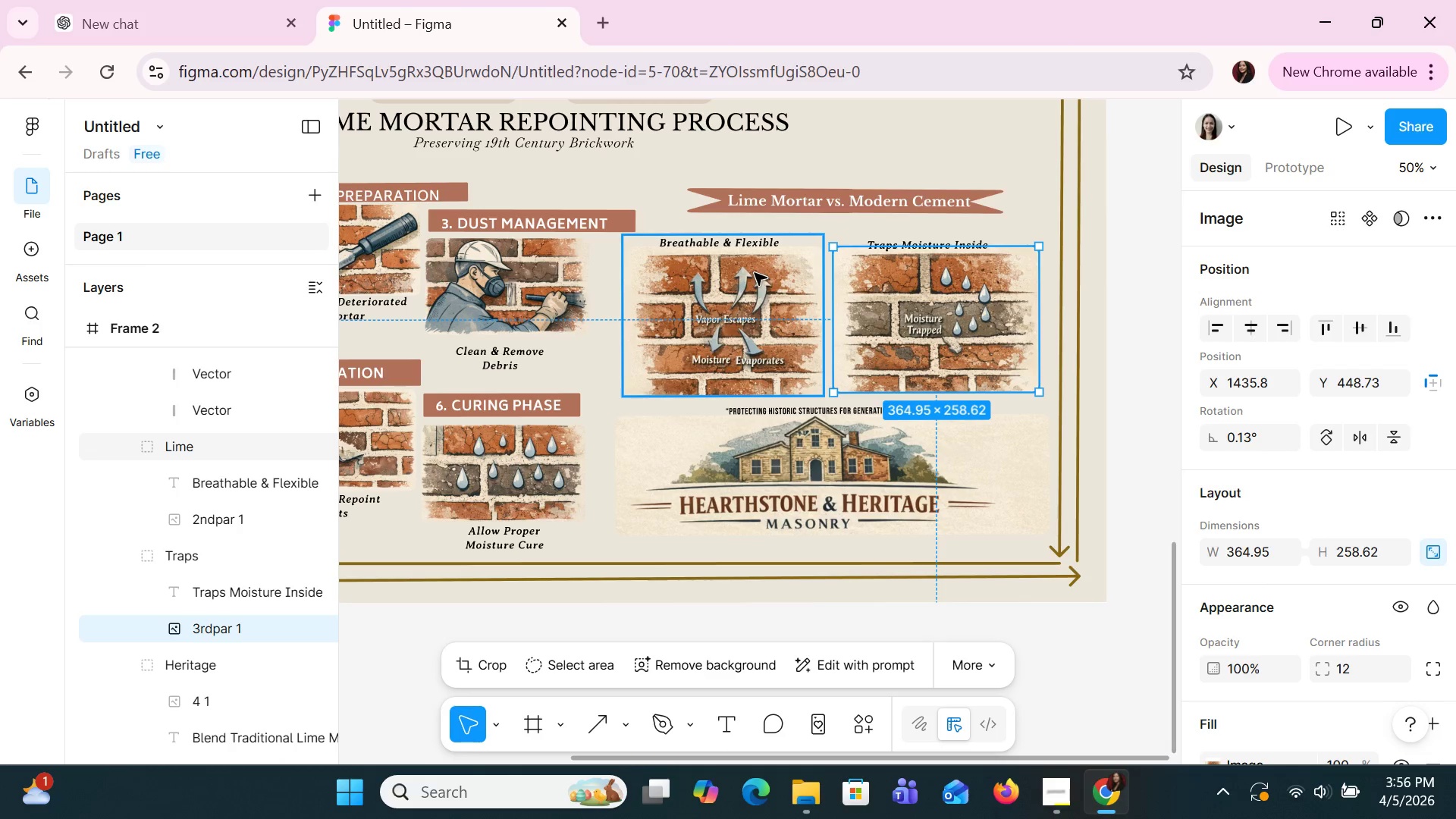 
hold_key(key=ControlLeft, duration=1.5)
 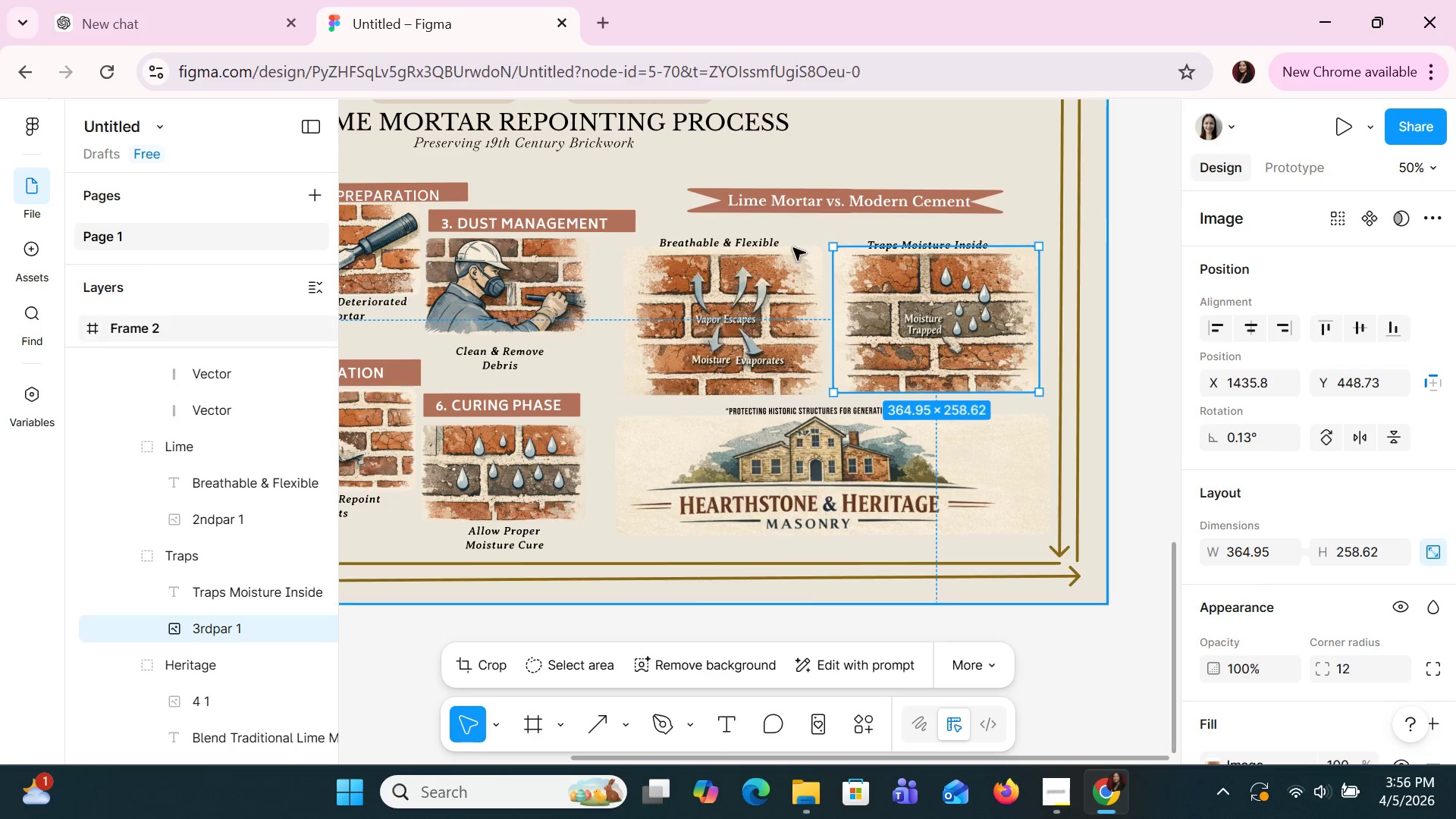 
key(Control+ControlLeft)
 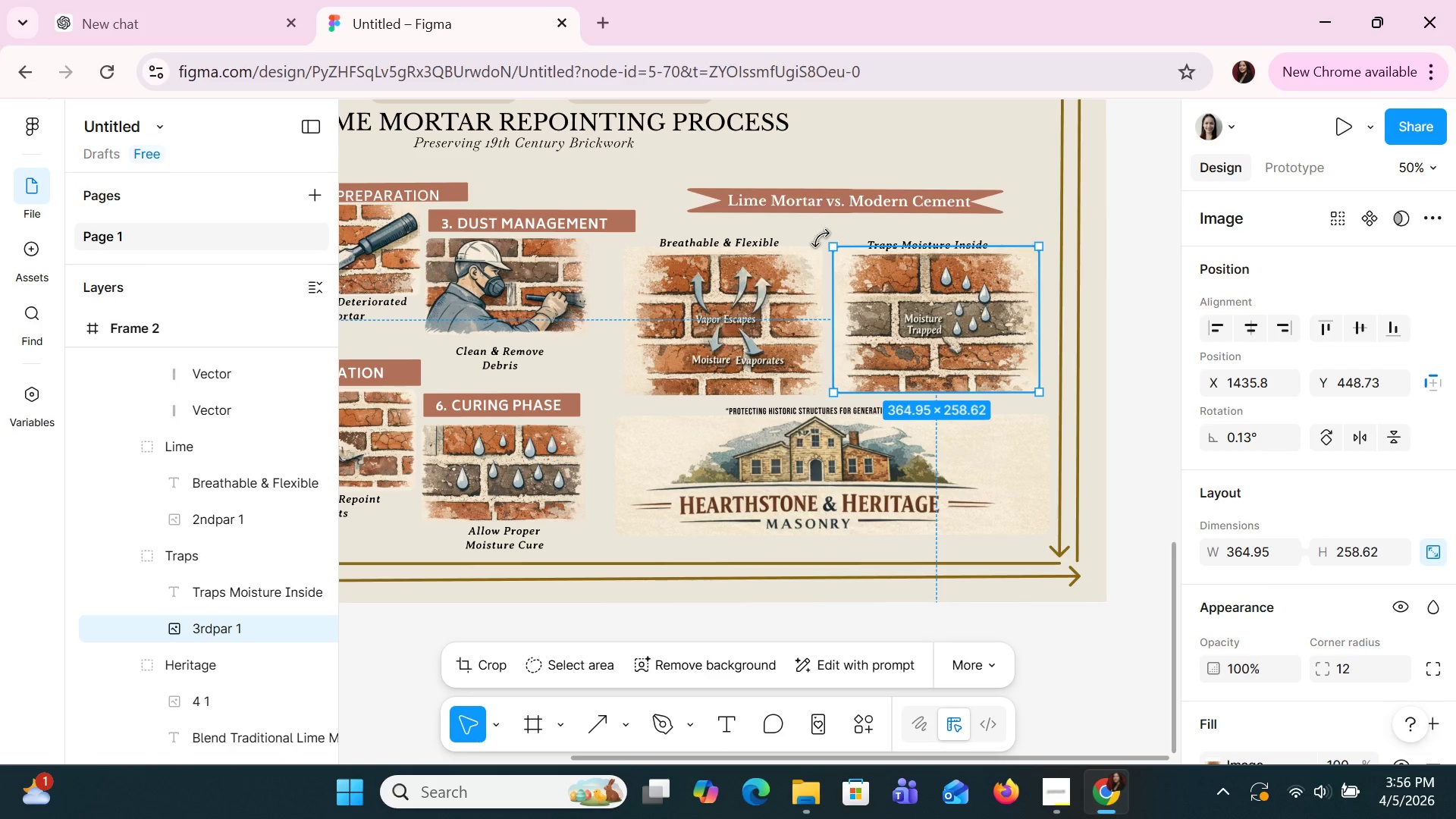 
key(Control+ControlLeft)
 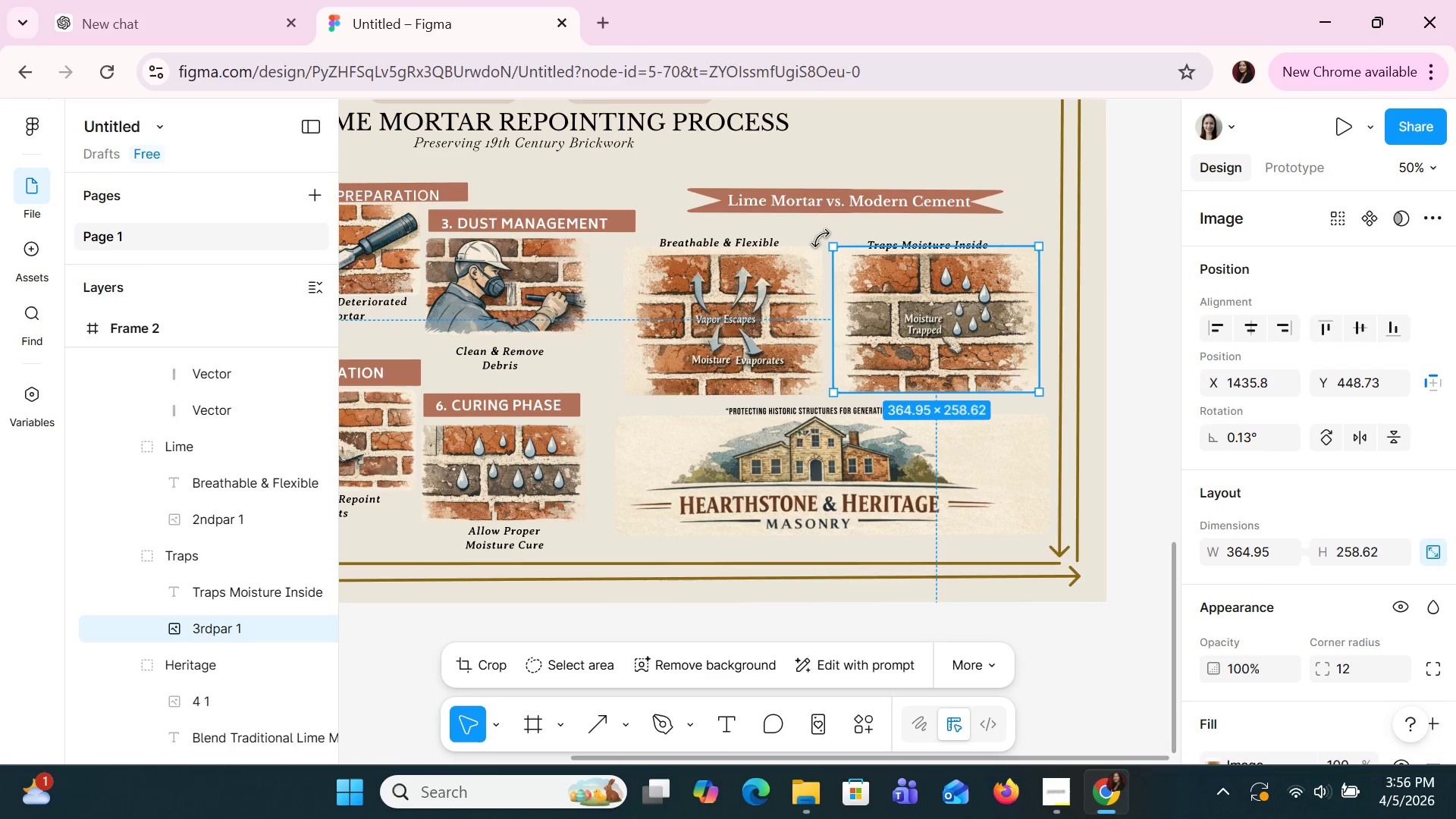 
left_click([821, 238])
 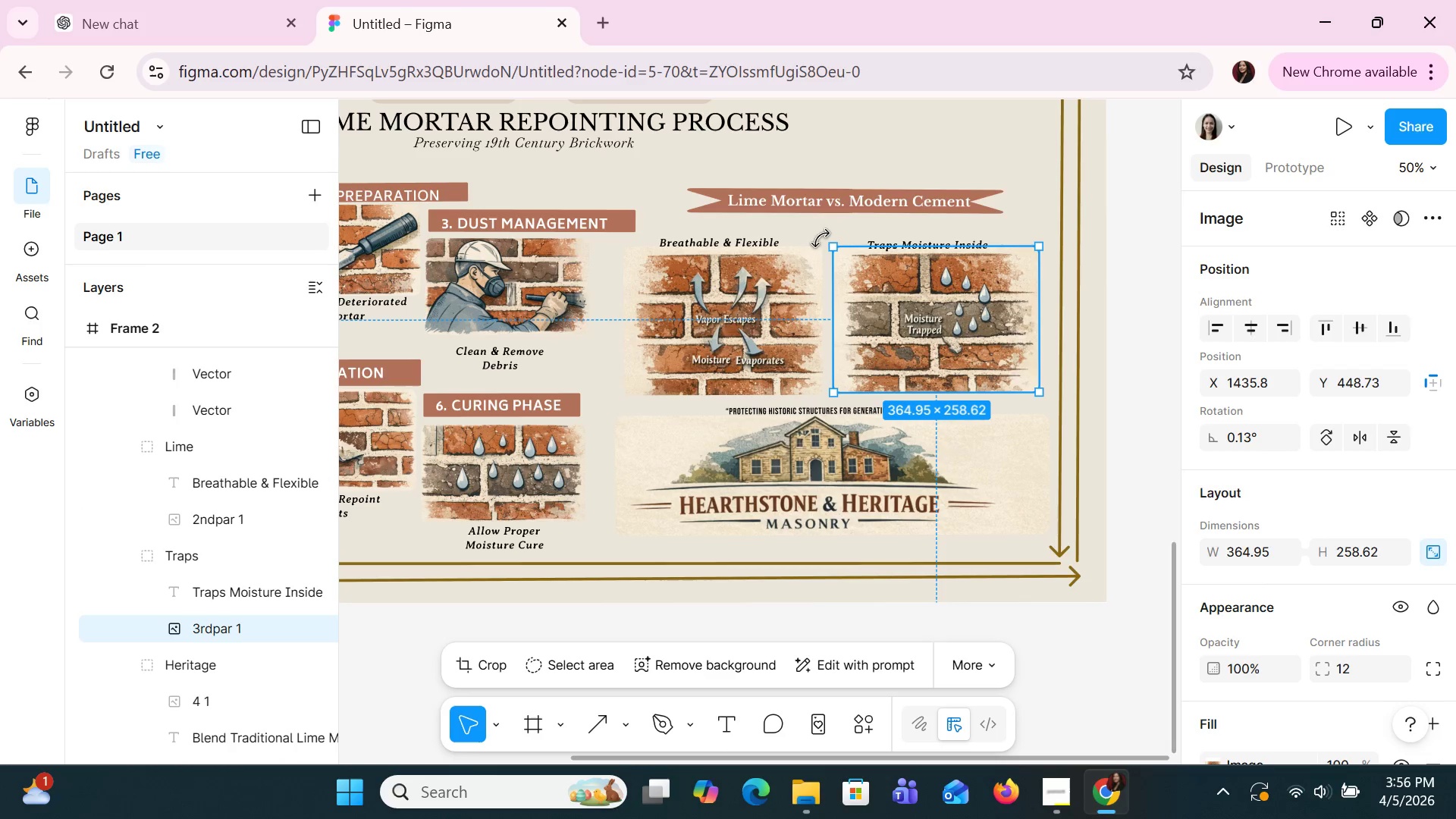 
key(Control+ControlLeft)
 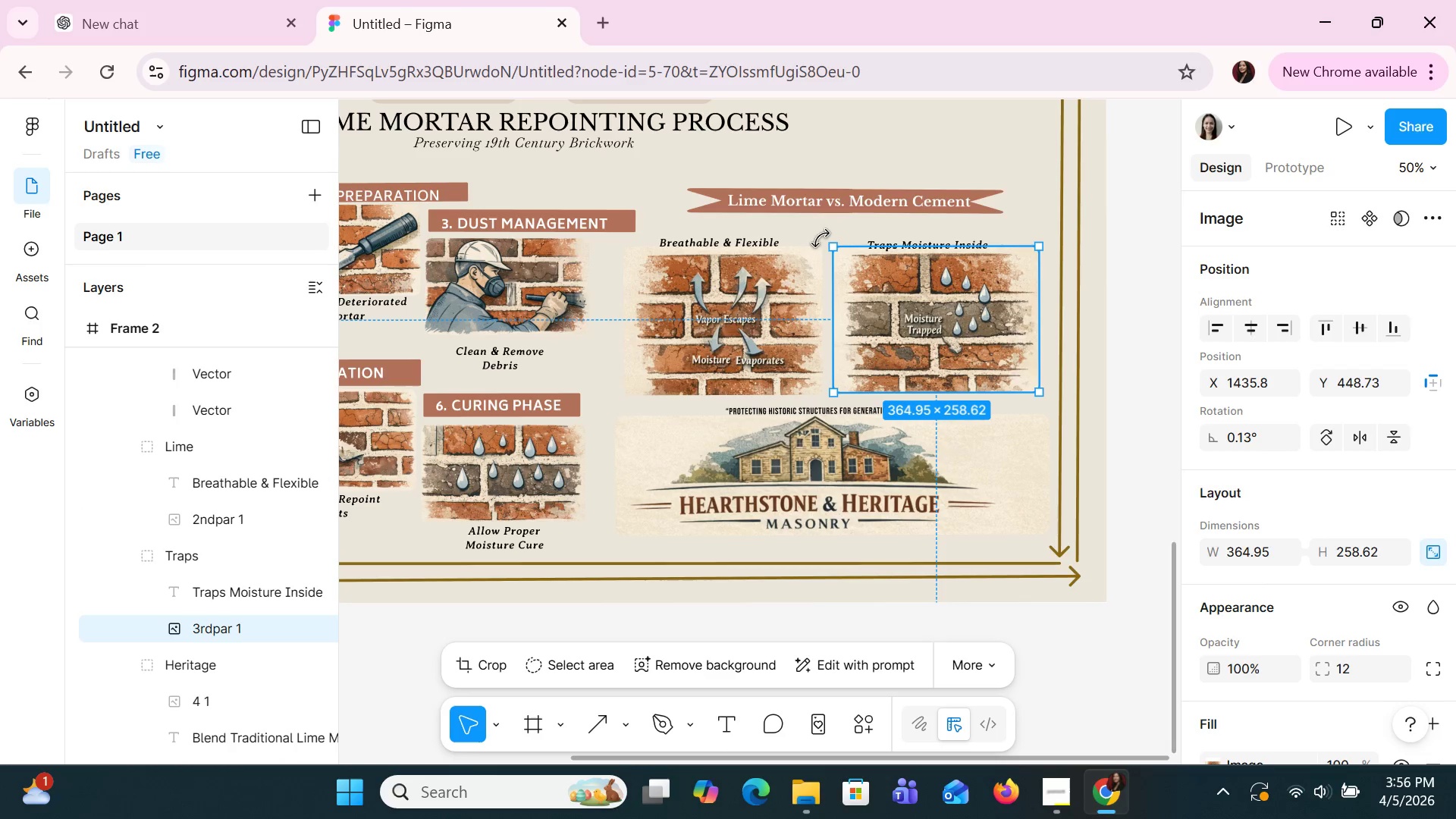 
key(Control+ControlLeft)
 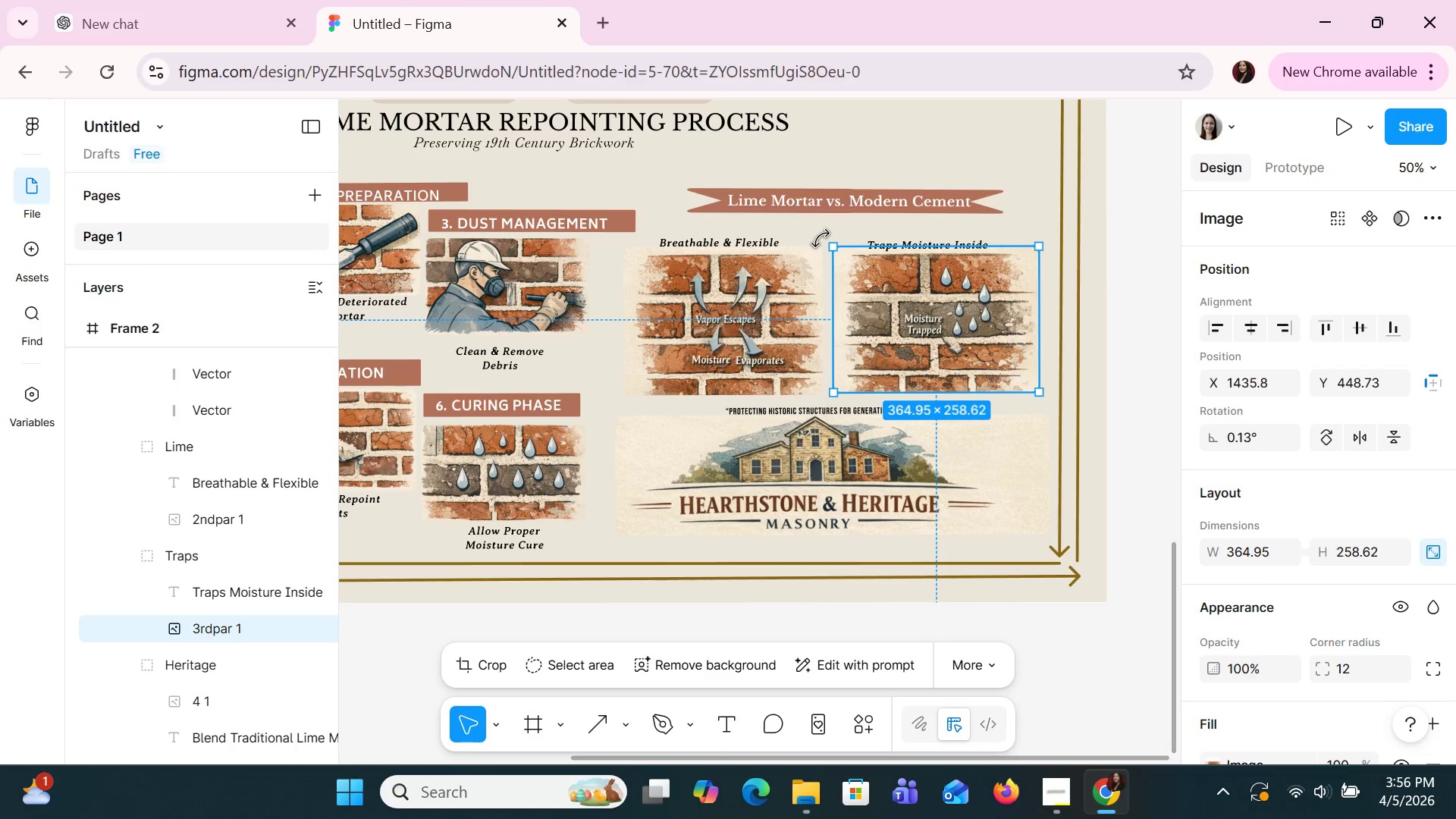 
key(Control+ControlLeft)
 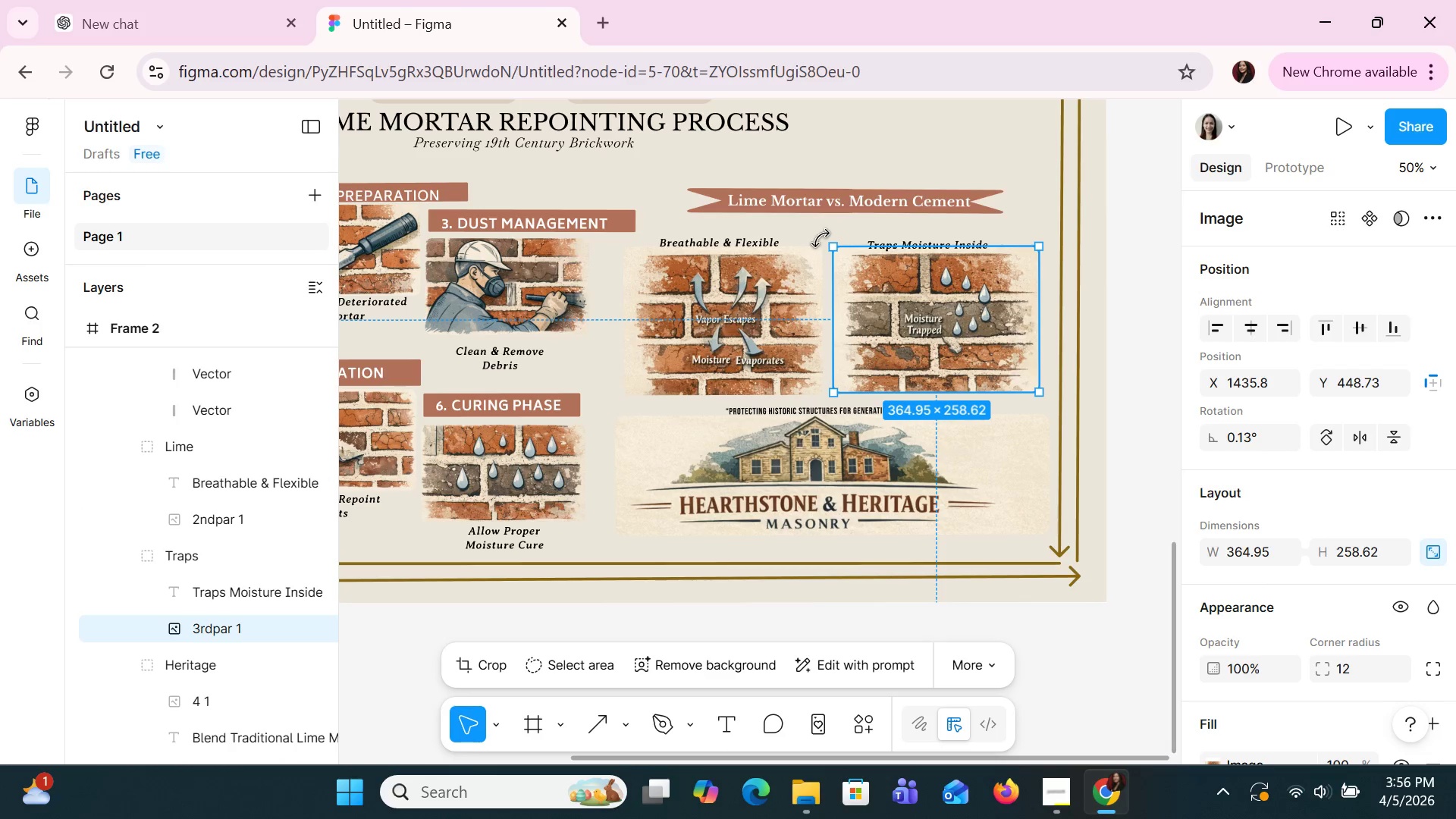 
key(Control+ControlLeft)
 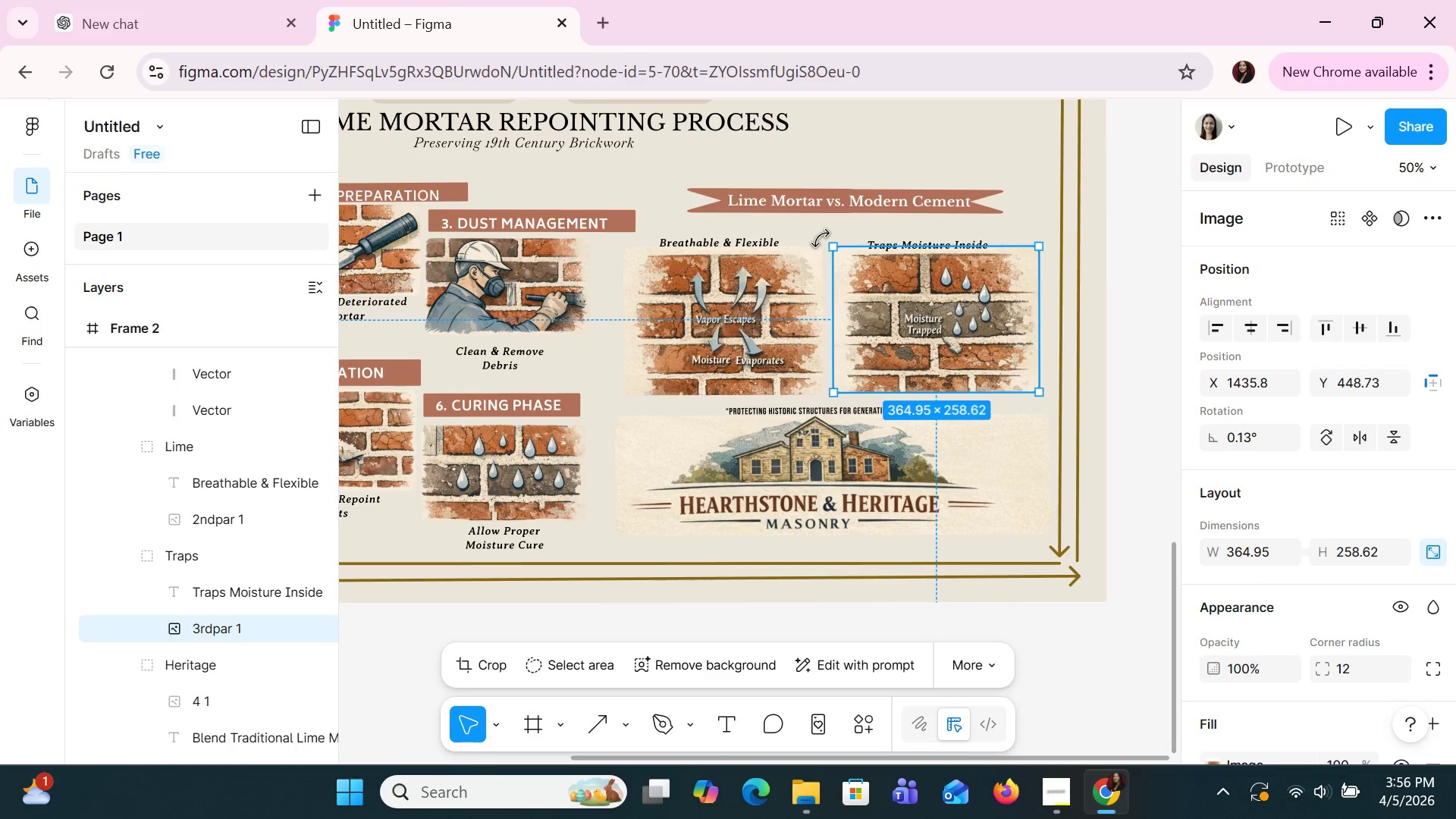 
key(Control+ControlLeft)
 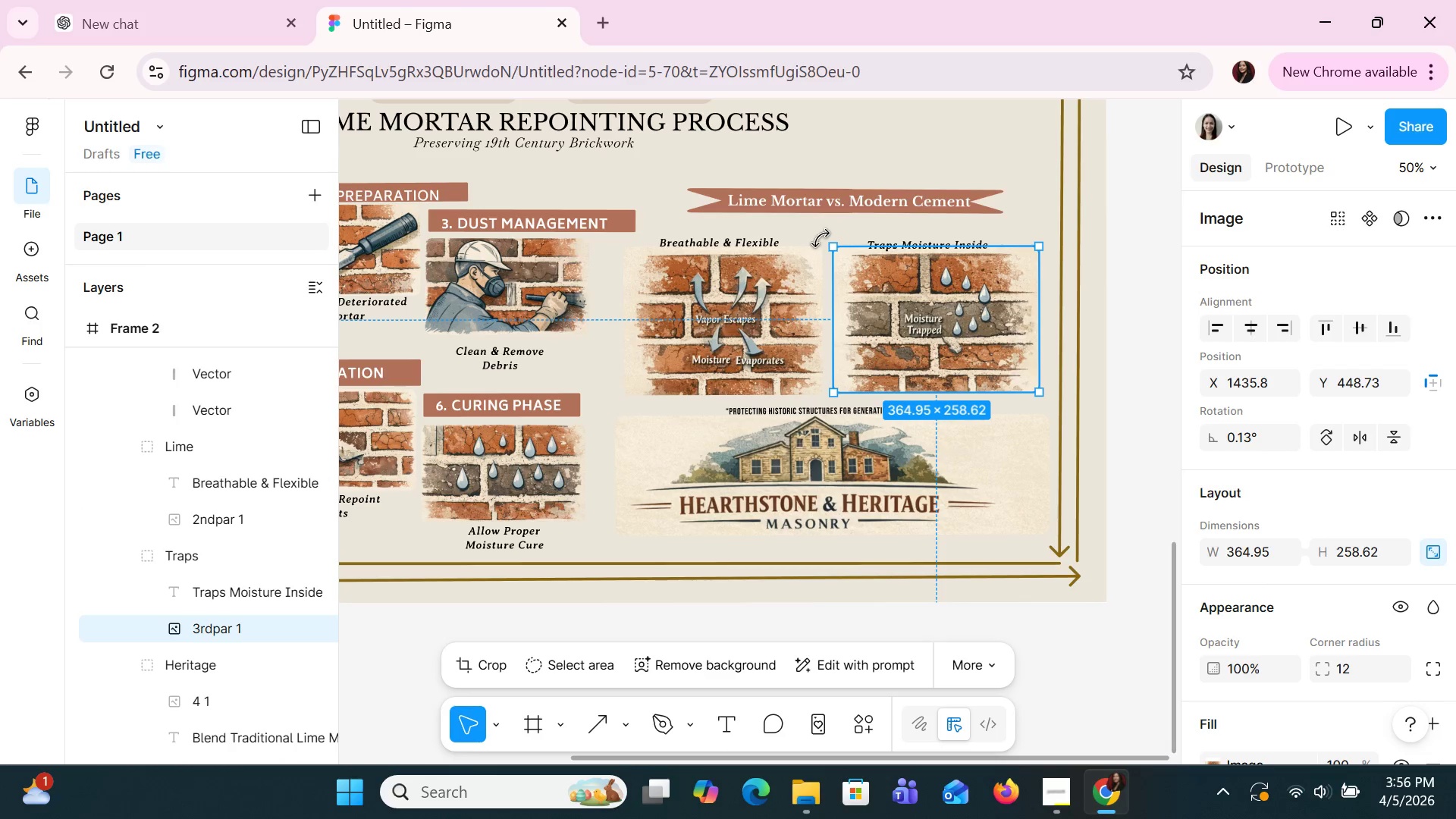 
key(Control+ControlLeft)
 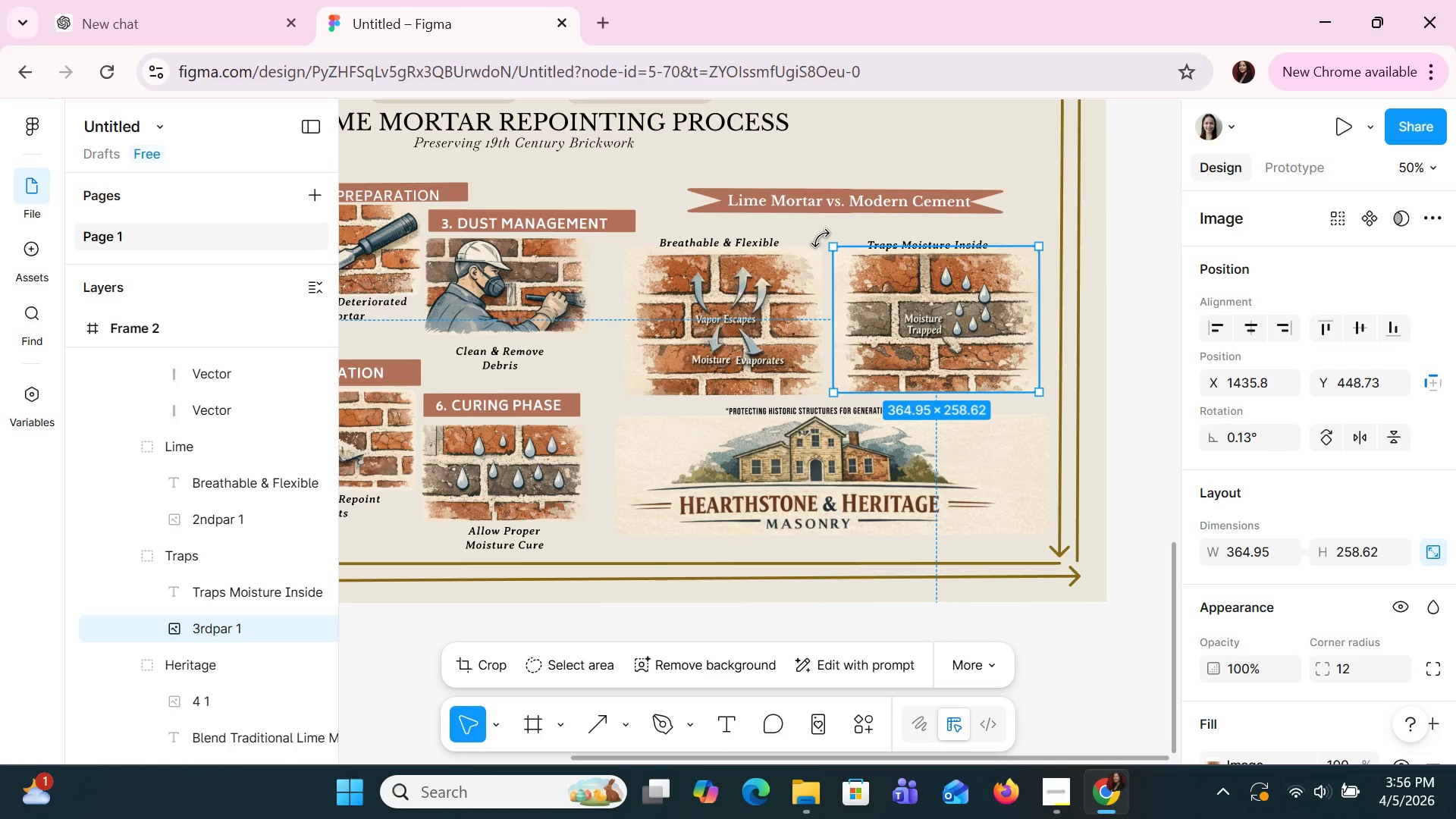 
key(Control+ControlLeft)
 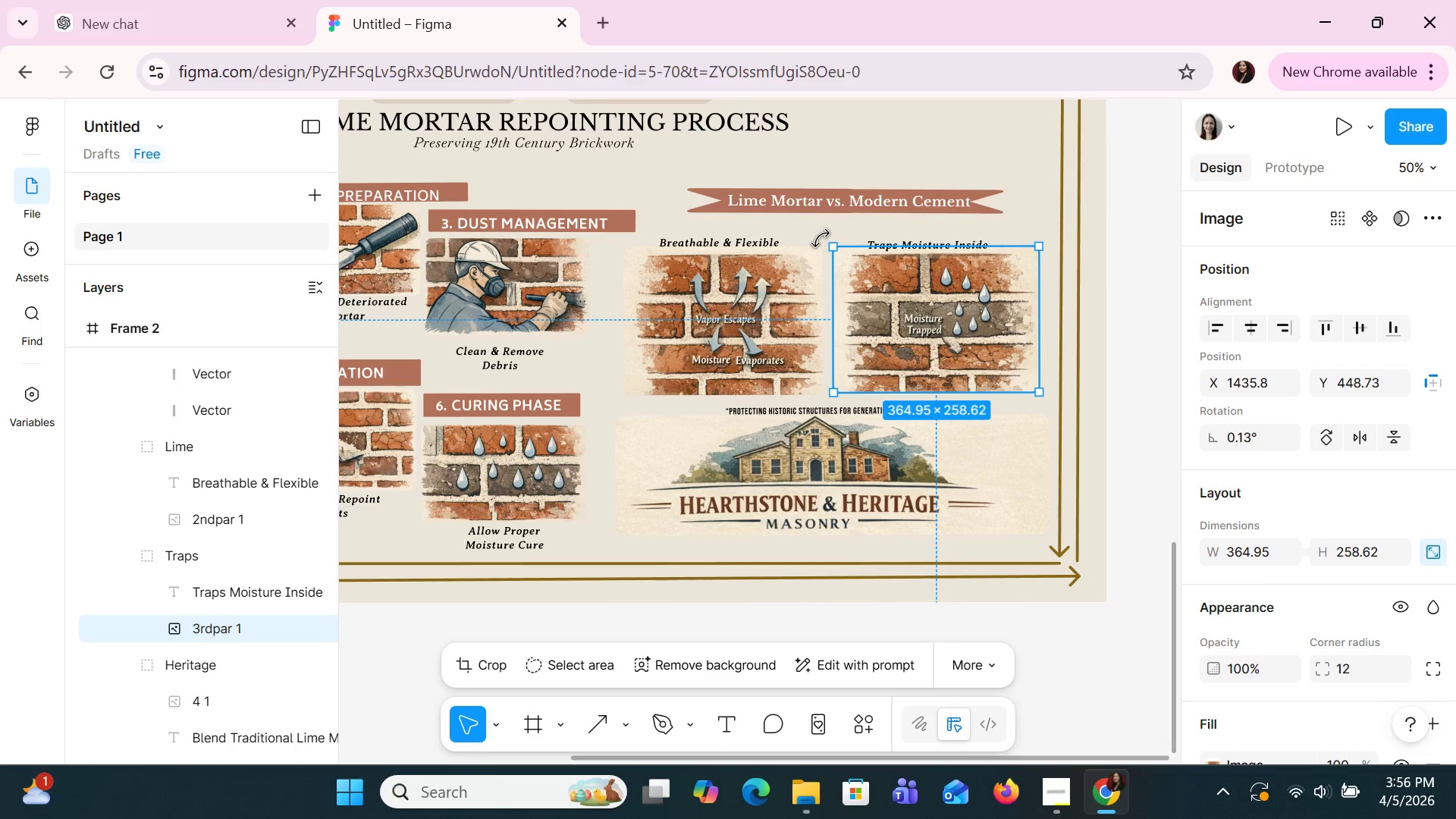 
key(Control+ControlLeft)
 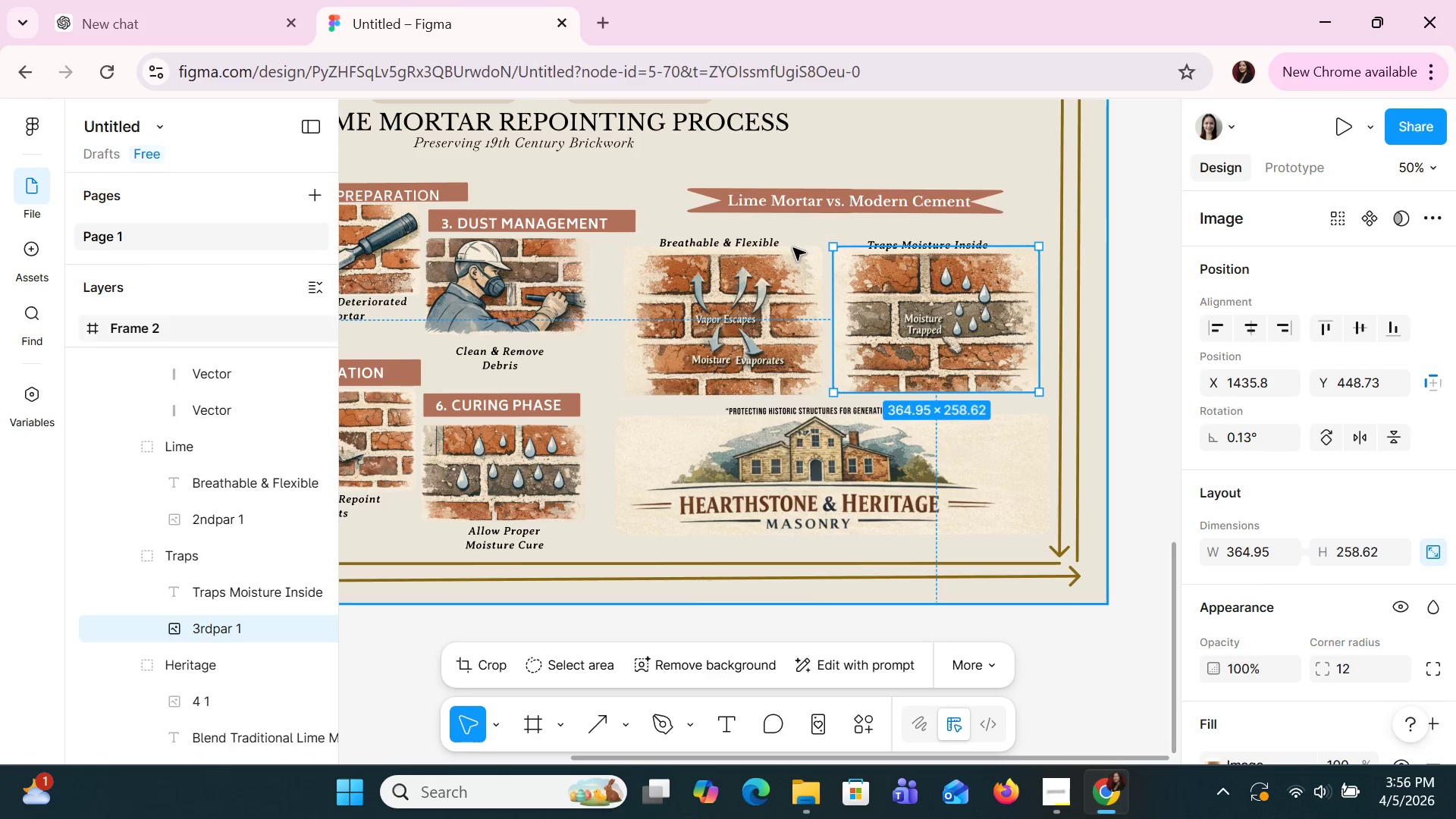 
left_click([793, 248])
 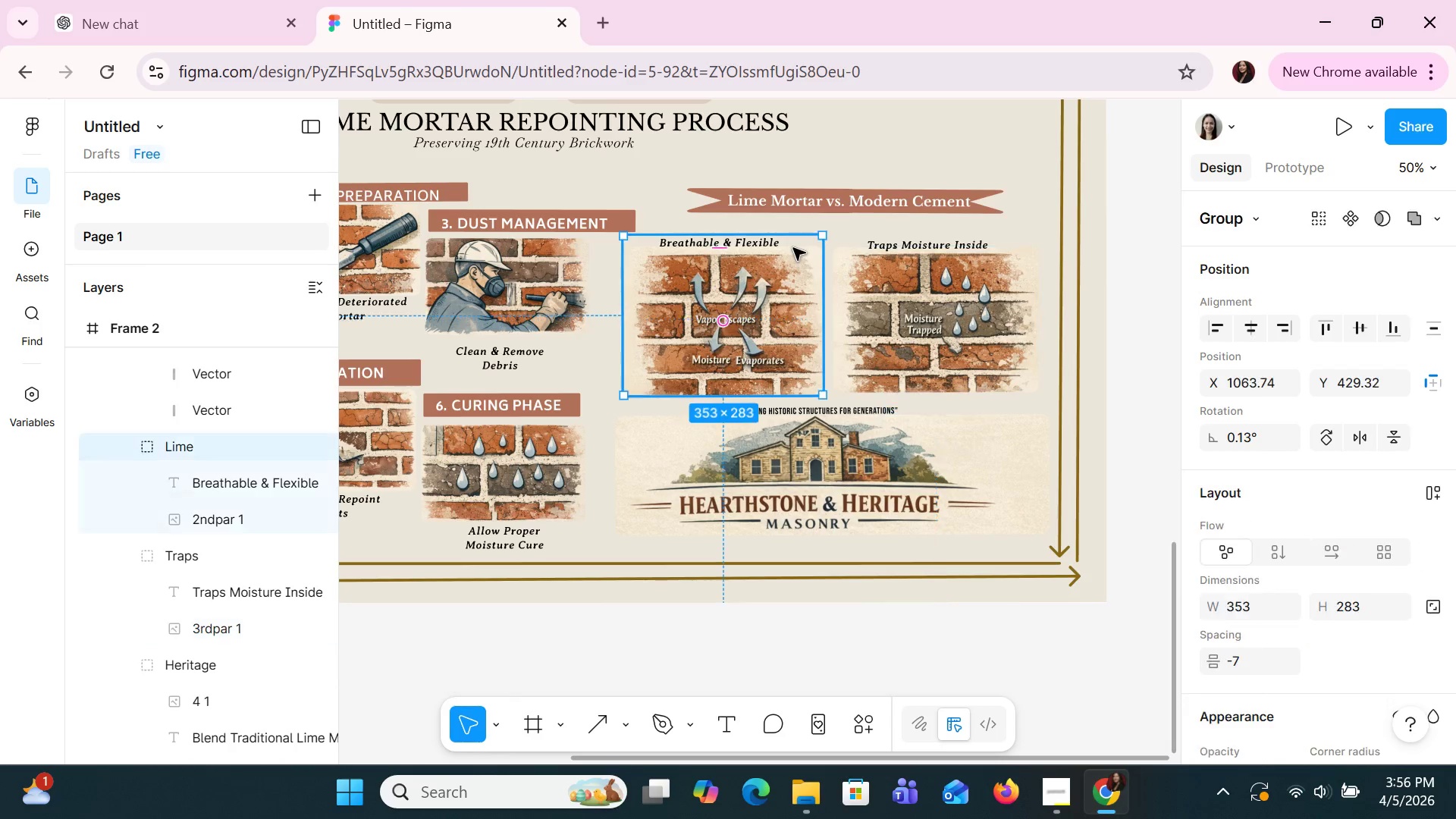 
hold_key(key=ControlLeft, duration=1.52)
left_click([840, 249])
 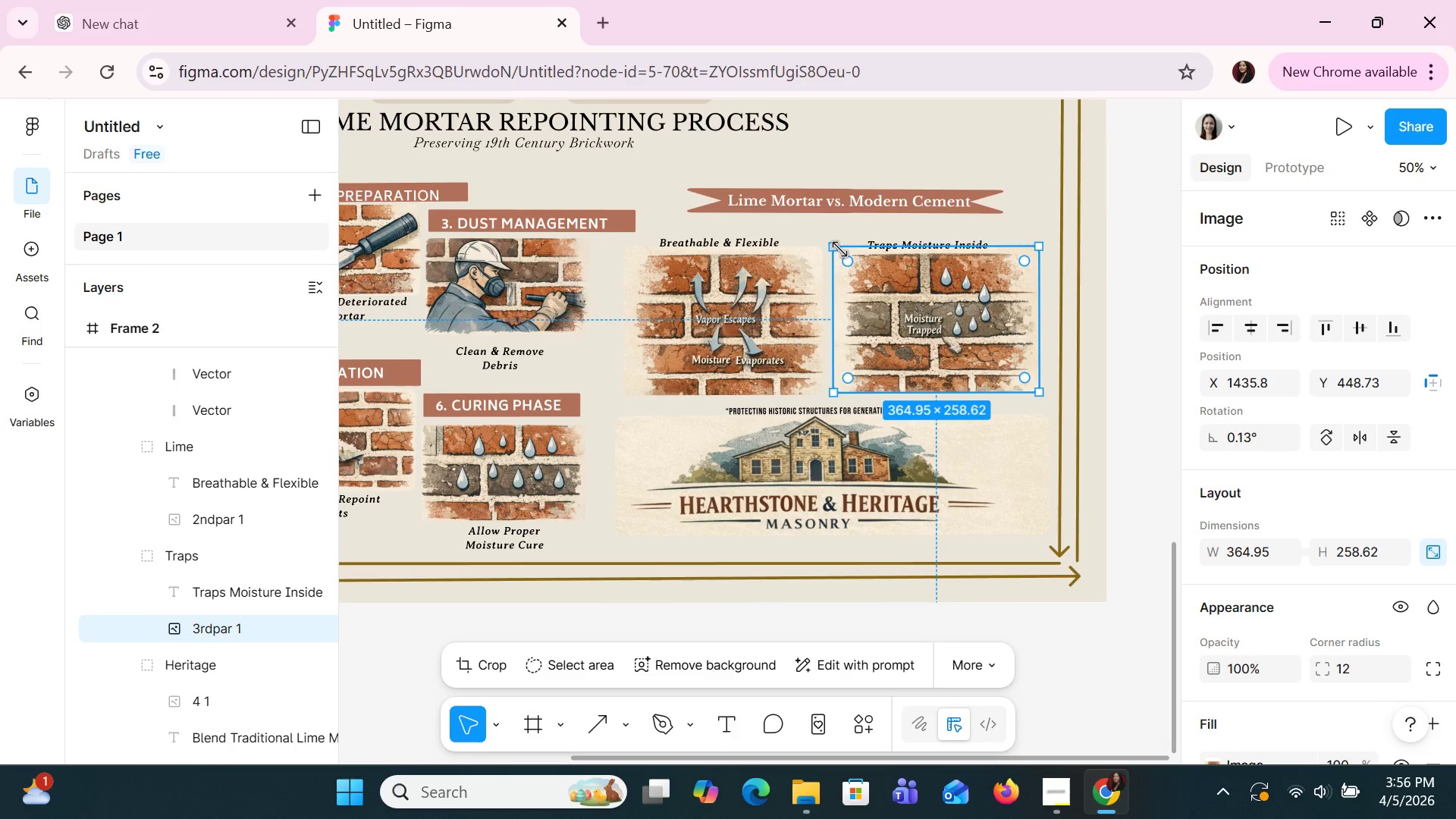 
hold_key(key=ControlLeft, duration=2.45)
left_click([834, 234])
 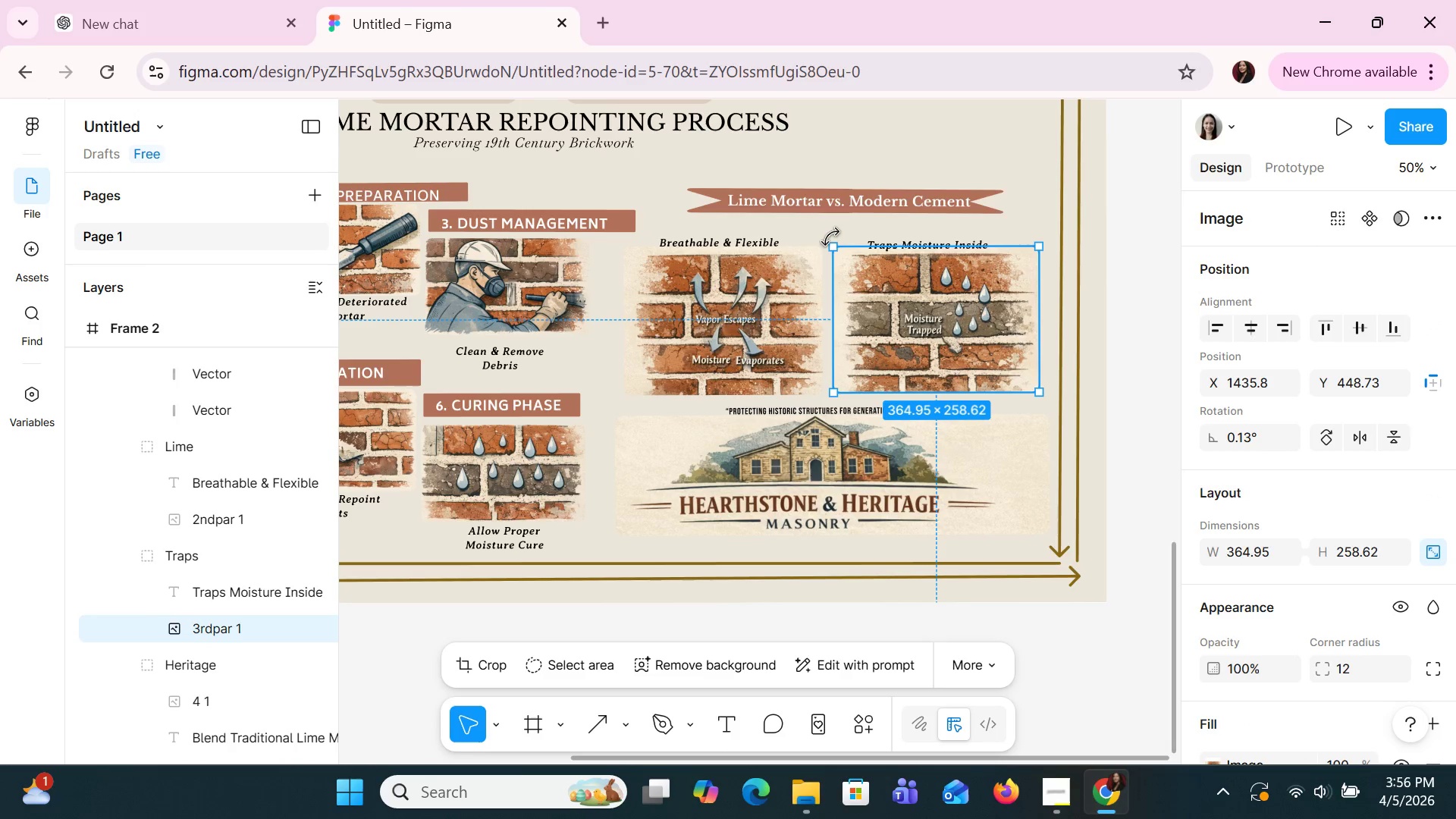 
left_click([829, 237])
 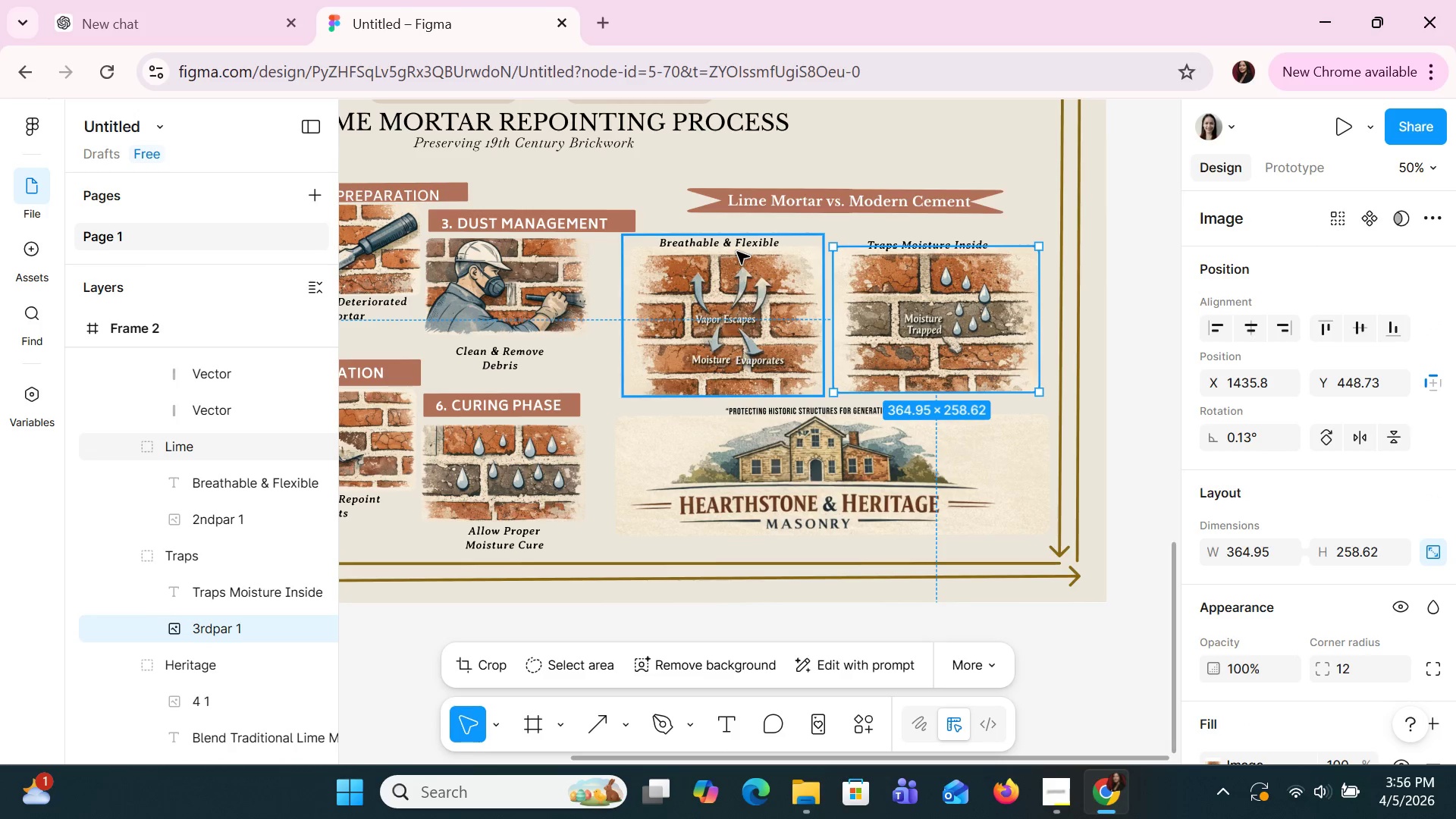 
left_click([737, 252])
 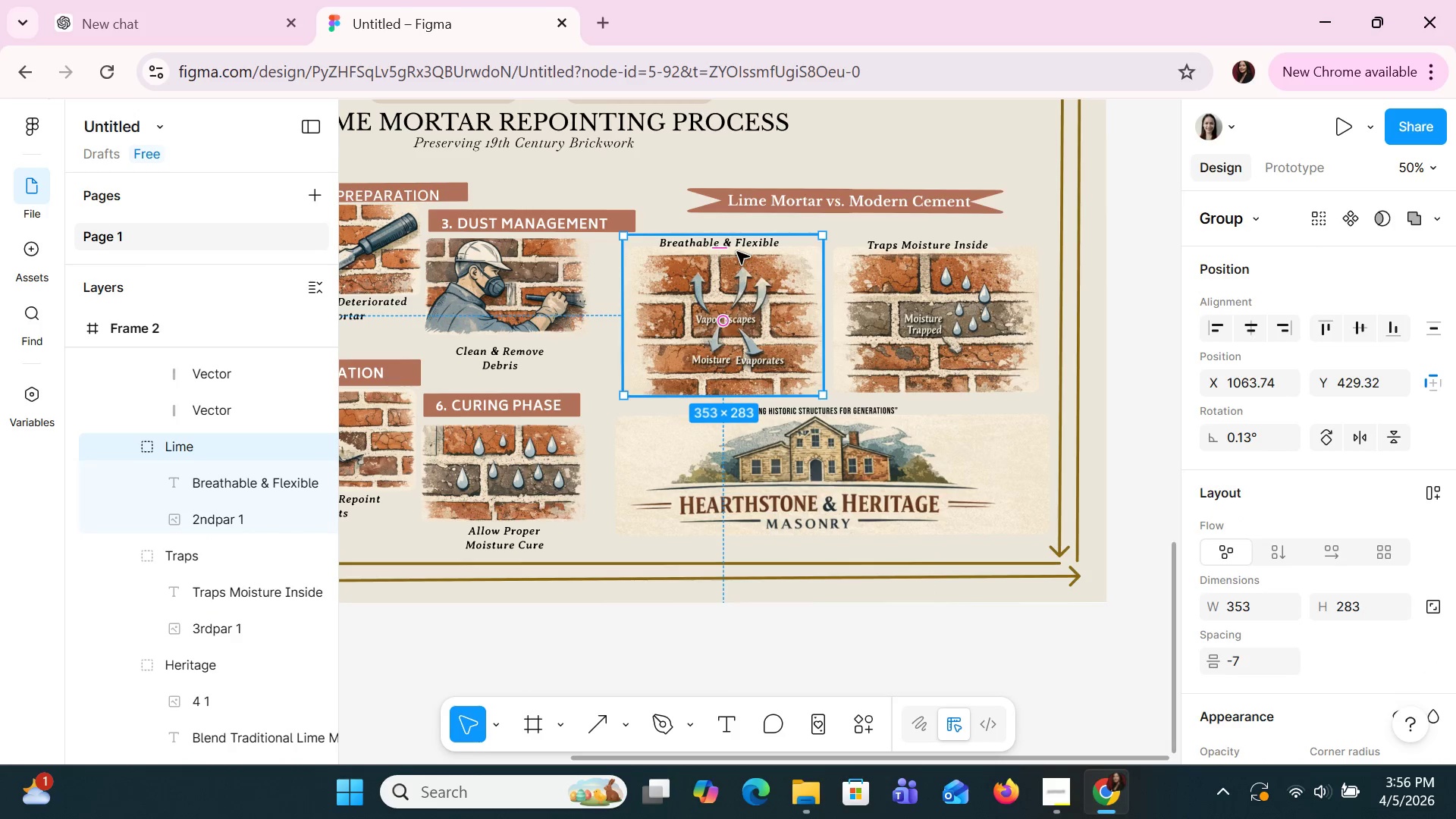 
hold_key(key=ControlLeft, duration=1.5)
left_click([931, 369])
 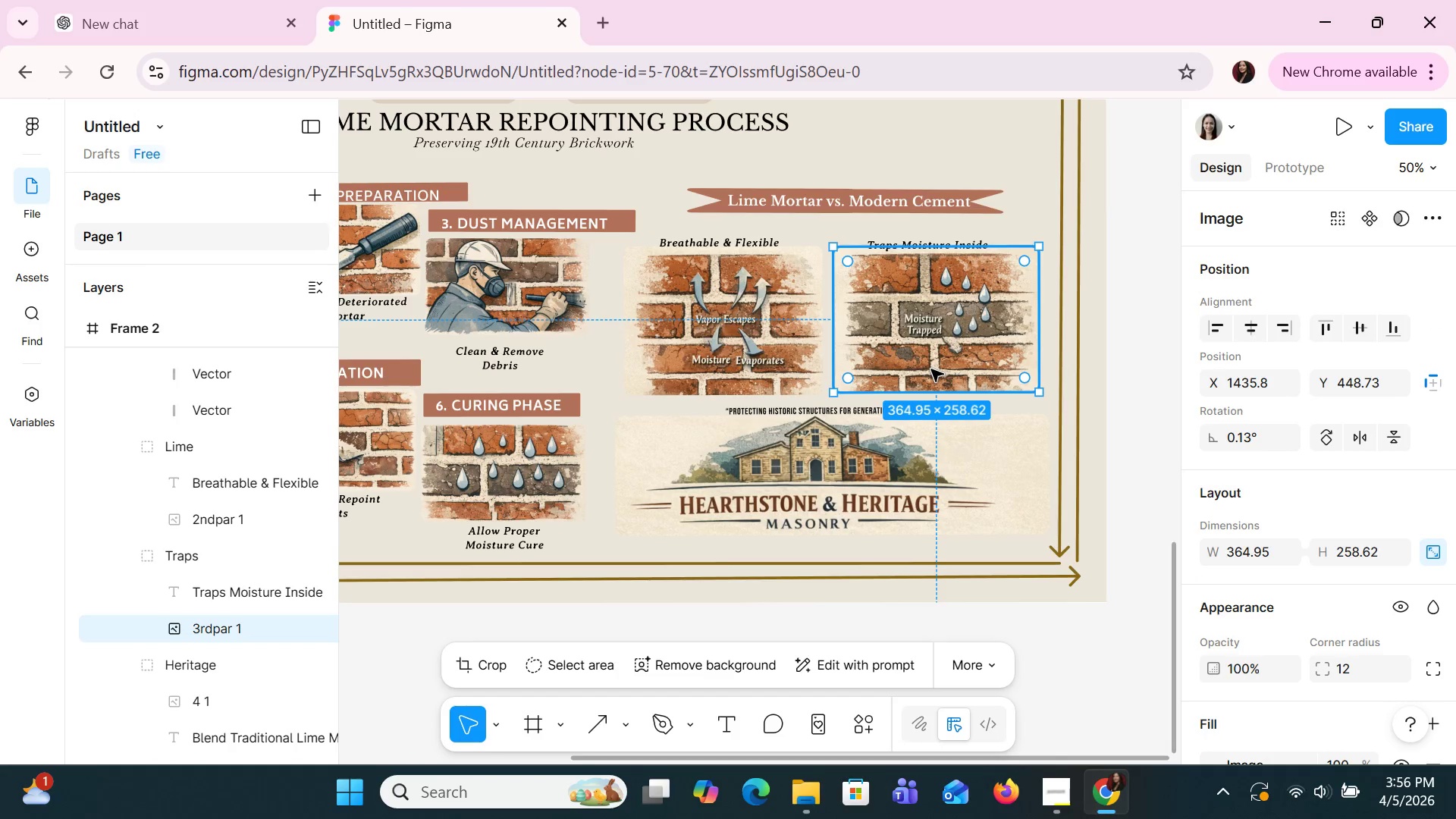 
hold_key(key=ControlLeft, duration=0.47)
 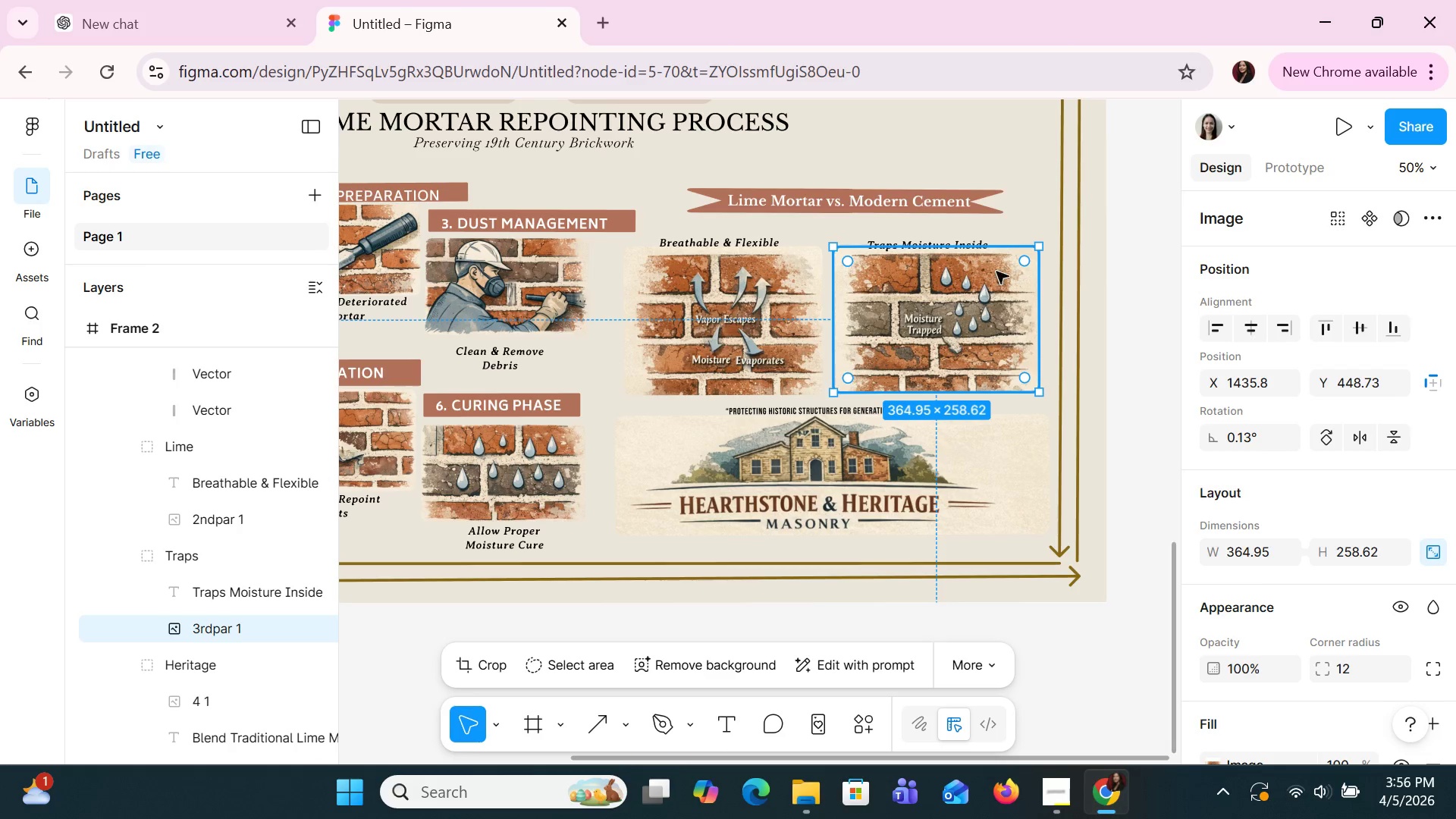 
hold_key(key=ControlLeft, duration=6.75)
left_click([985, 471])
 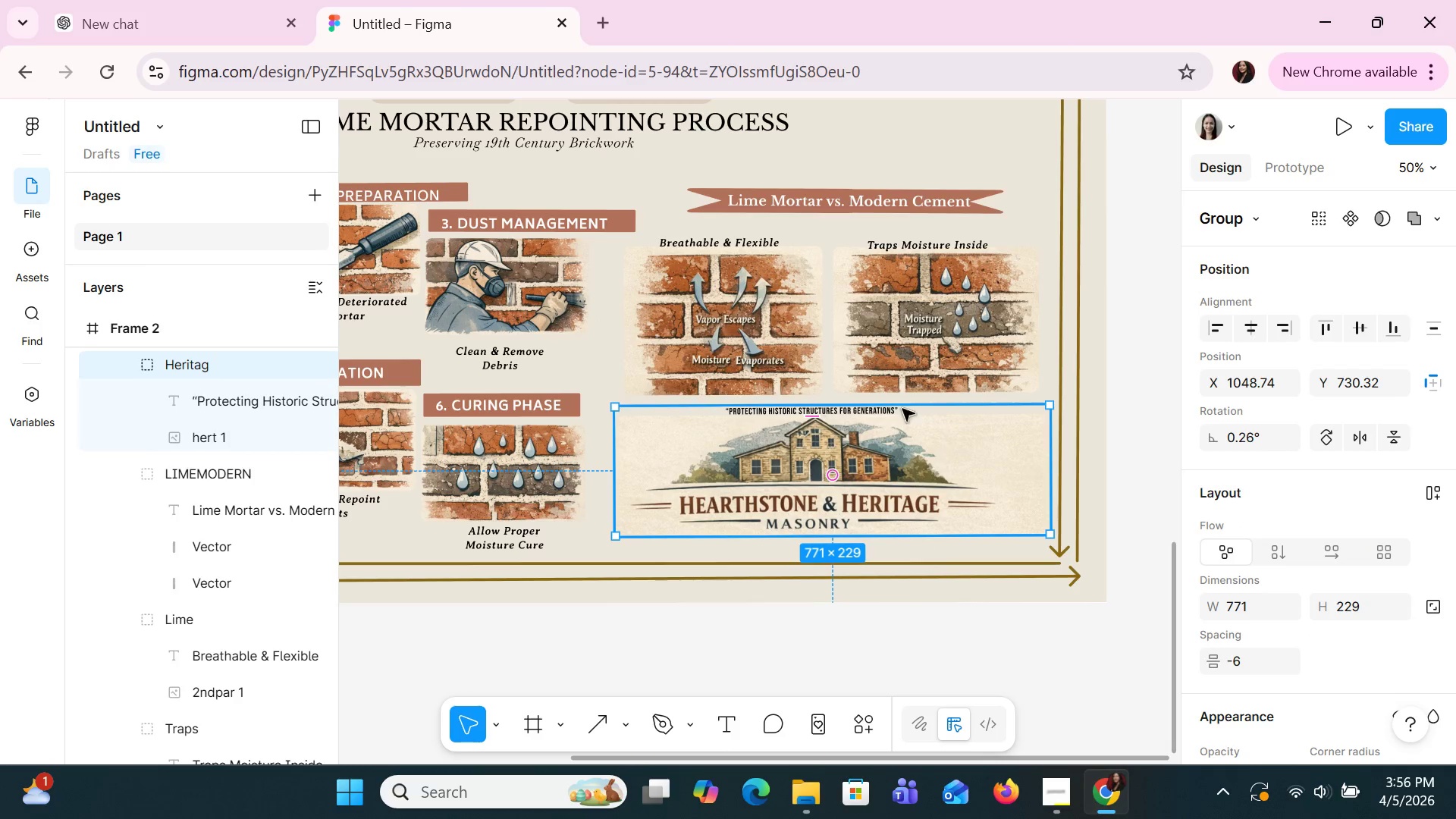 
left_click([767, 321])
 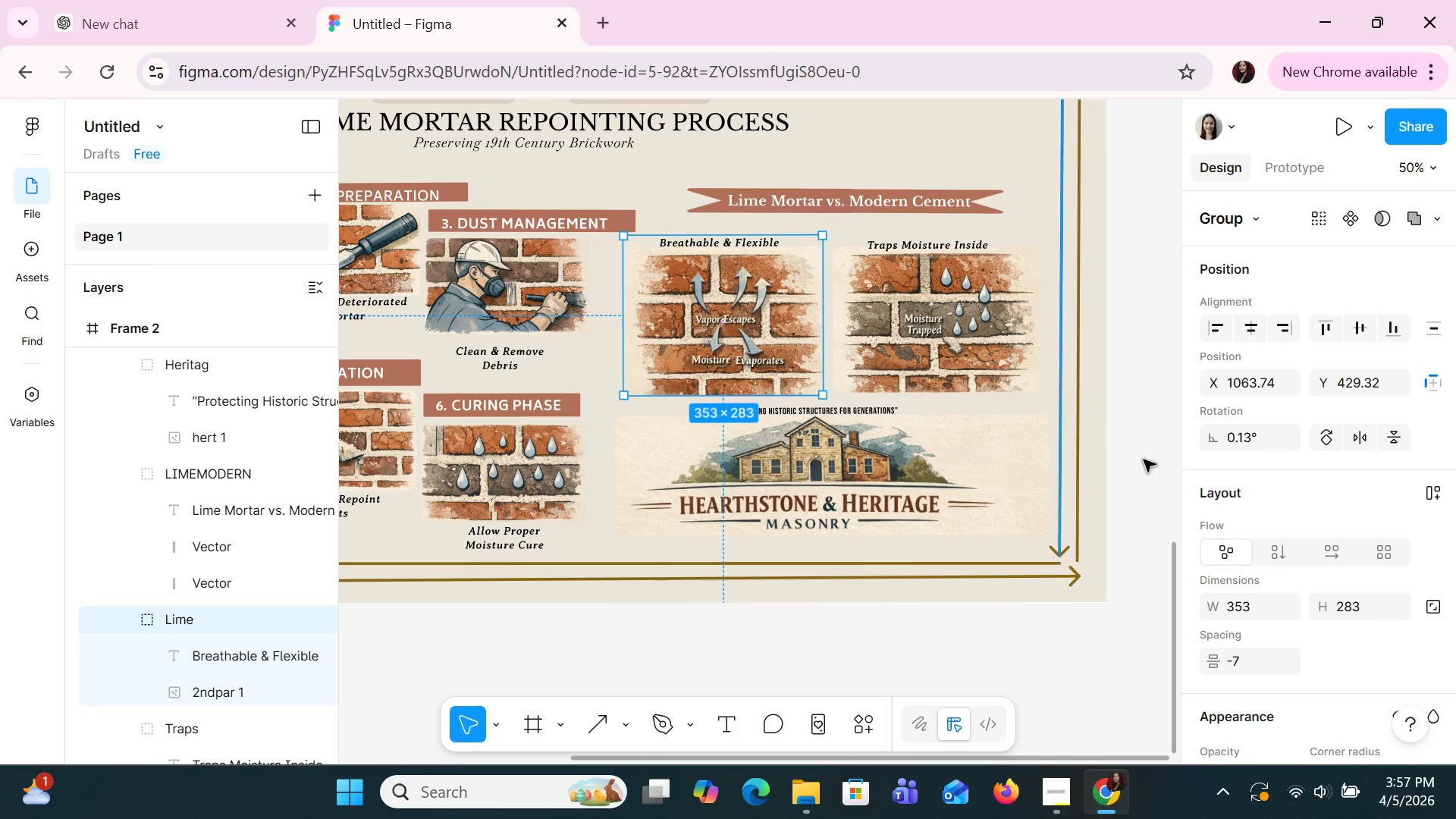 
scroll: coordinate [1244, 626], scroll_direction: none, amount: 0.0
 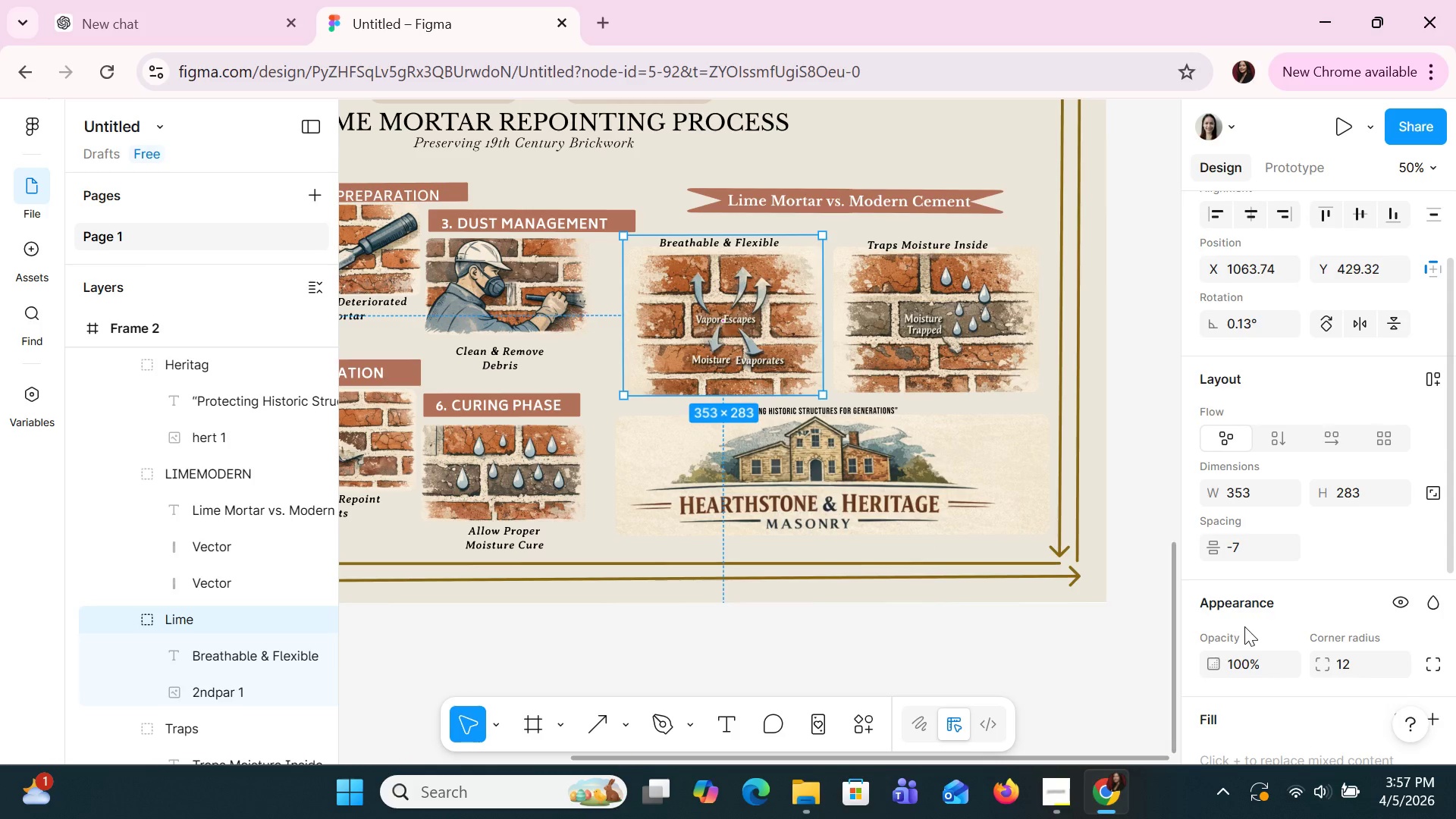 
scroll: coordinate [1244, 626], scroll_direction: down, amount: 1.0
 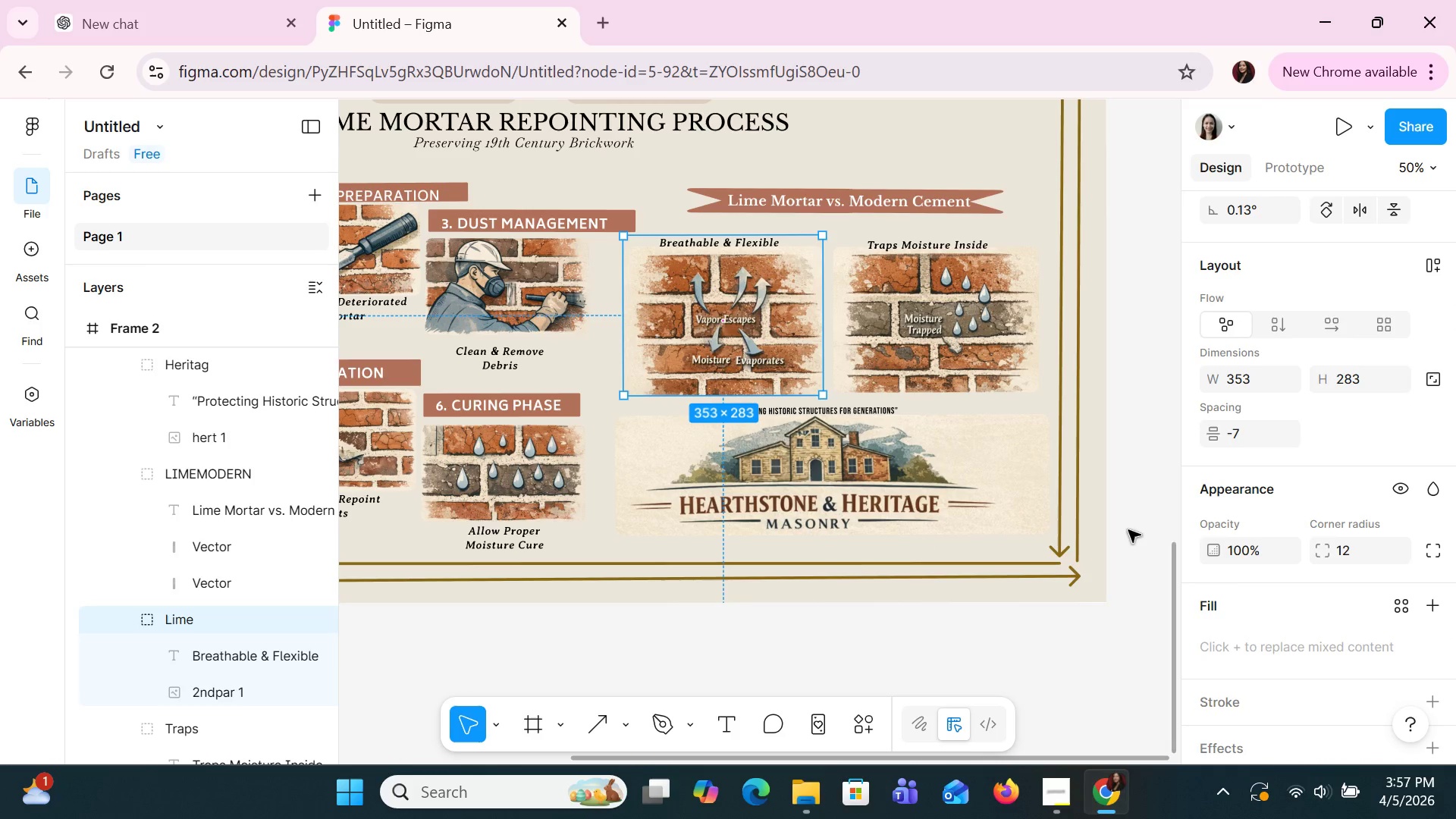 
left_click([1094, 514])
 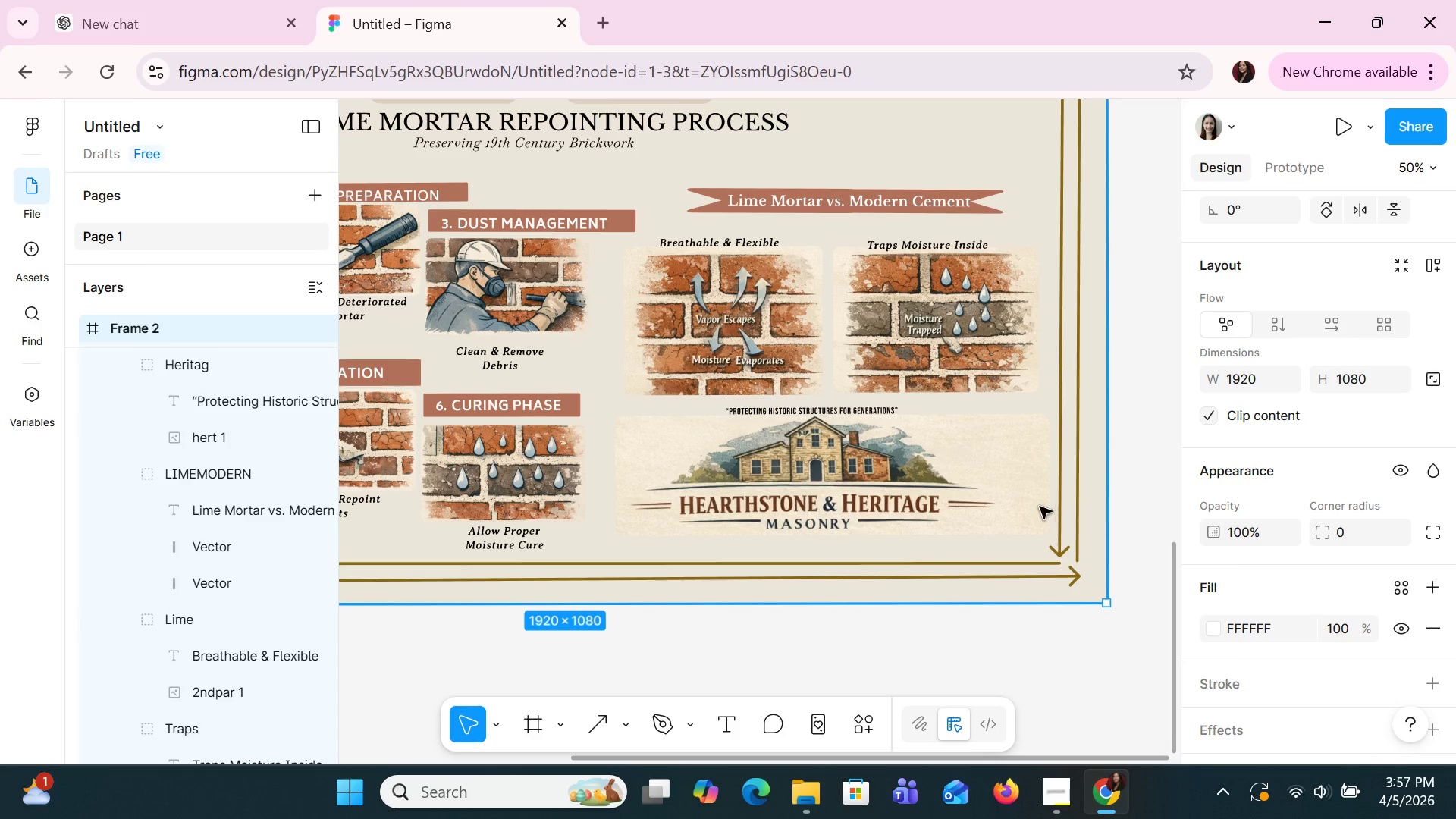 
hold_key(key=ControlLeft, duration=1.5)
scroll: coordinate [1040, 505], scroll_direction: up, amount: 3.0
 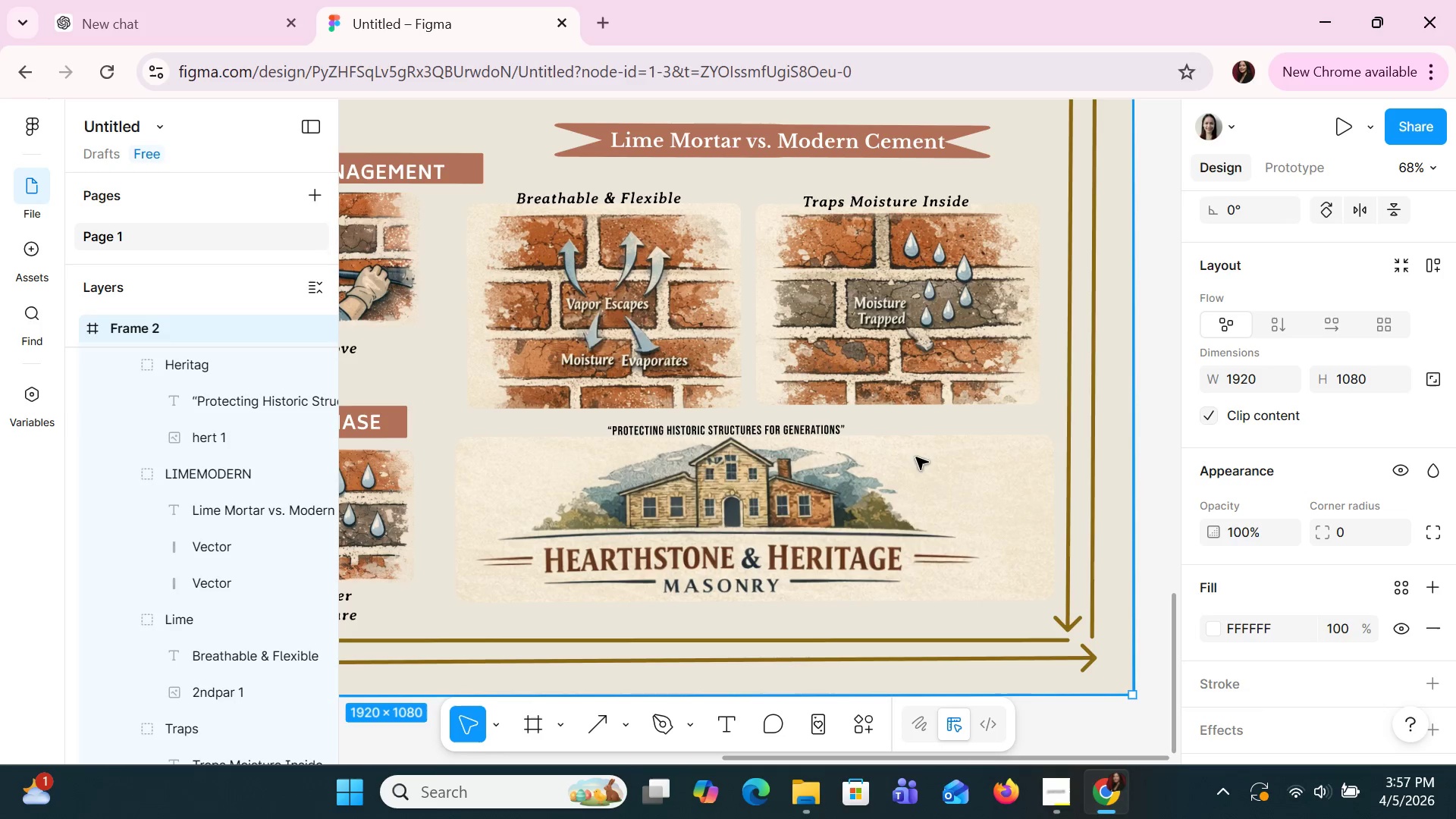 
double_click([784, 431])
 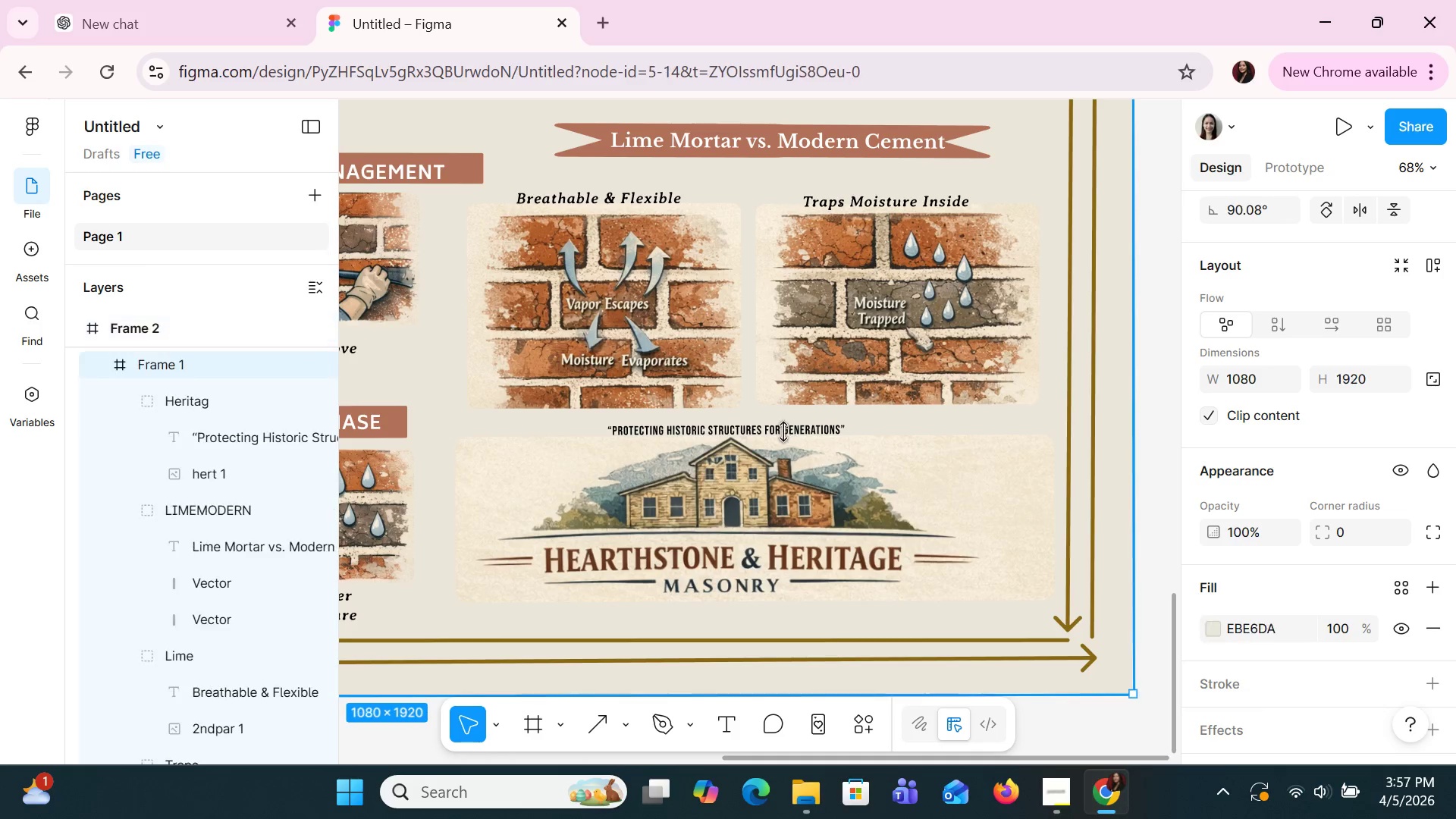 
triple_click([784, 431])
 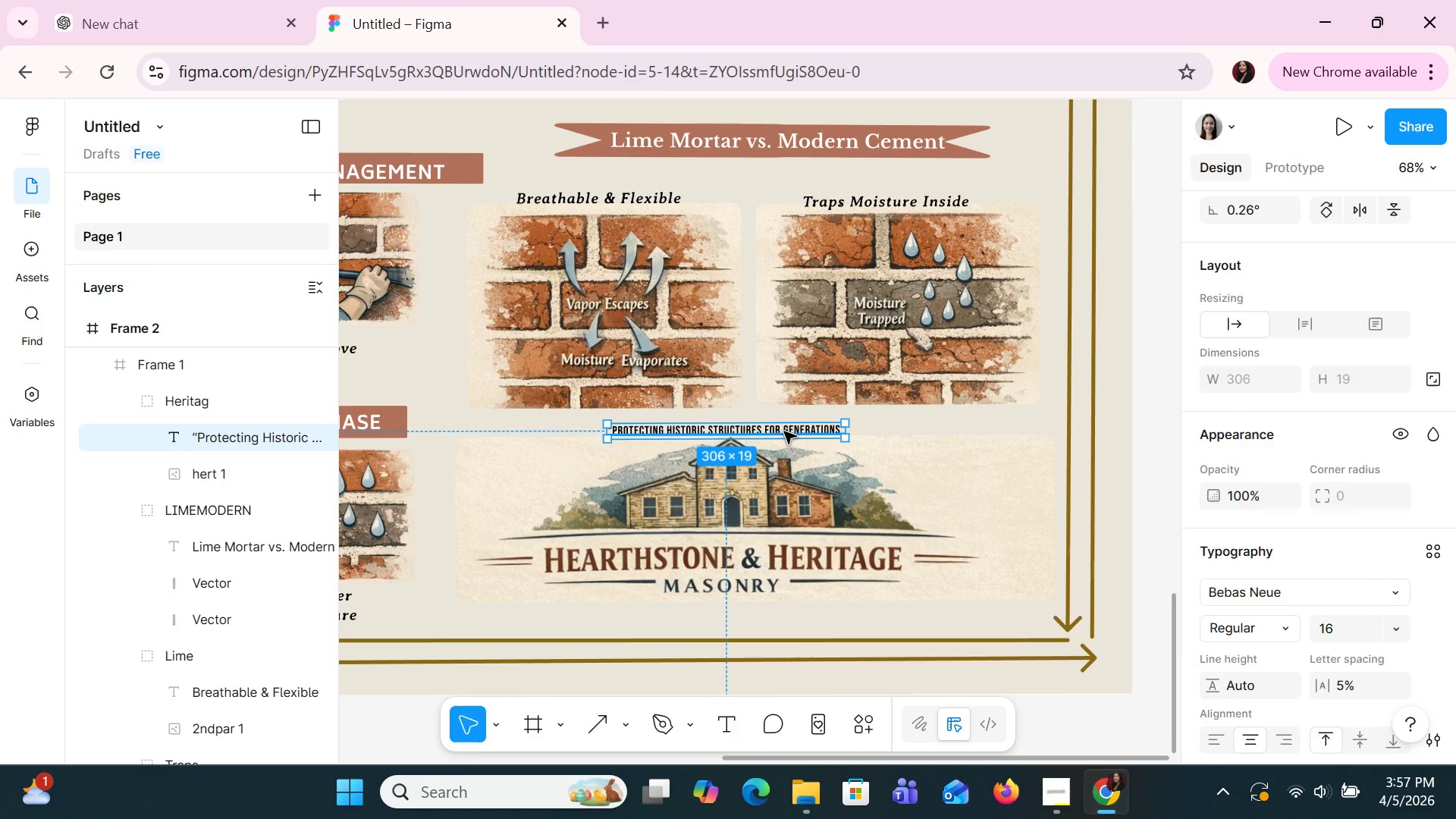 
left_click([784, 431])
 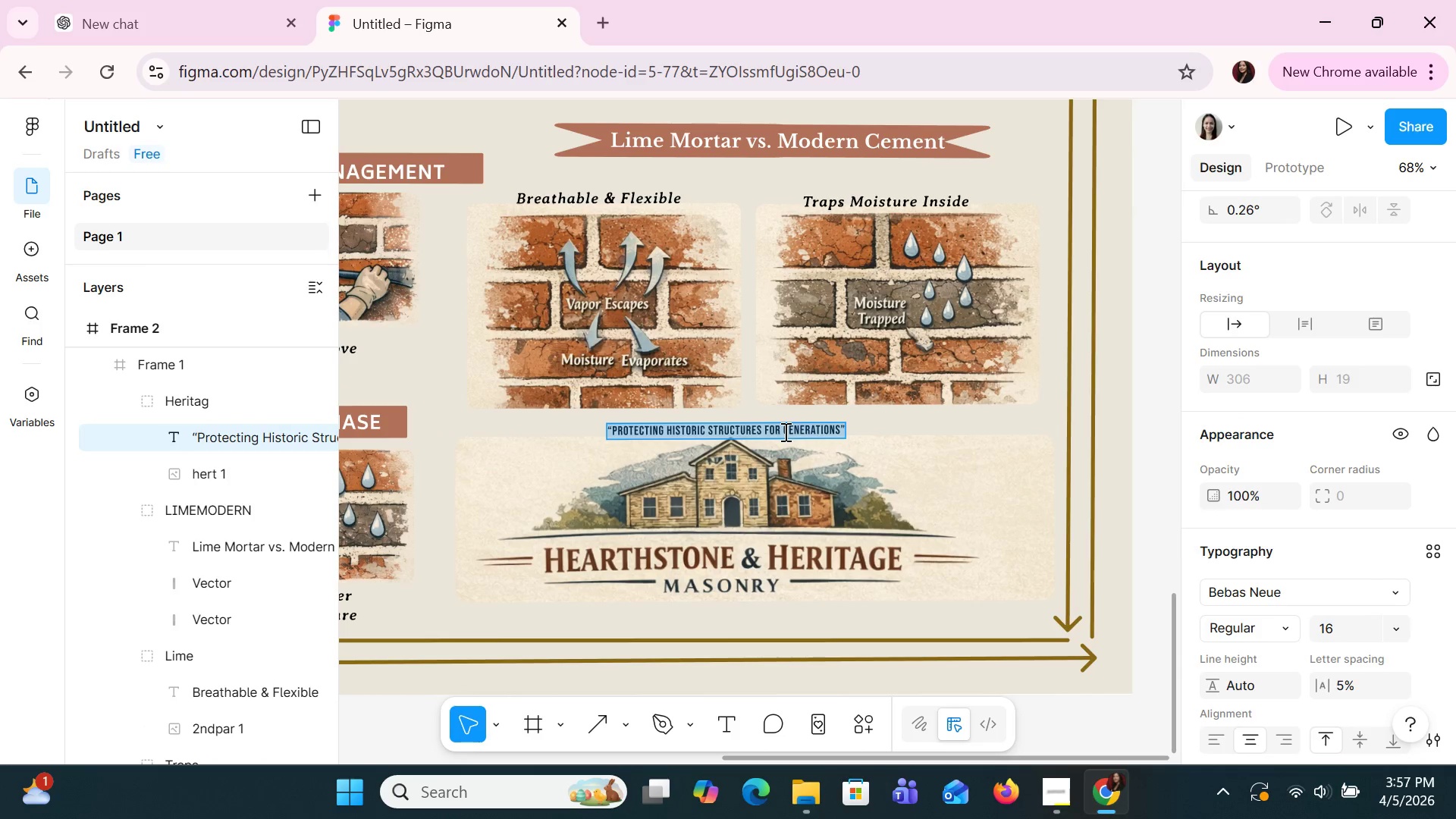 
key(ArrowUp)
 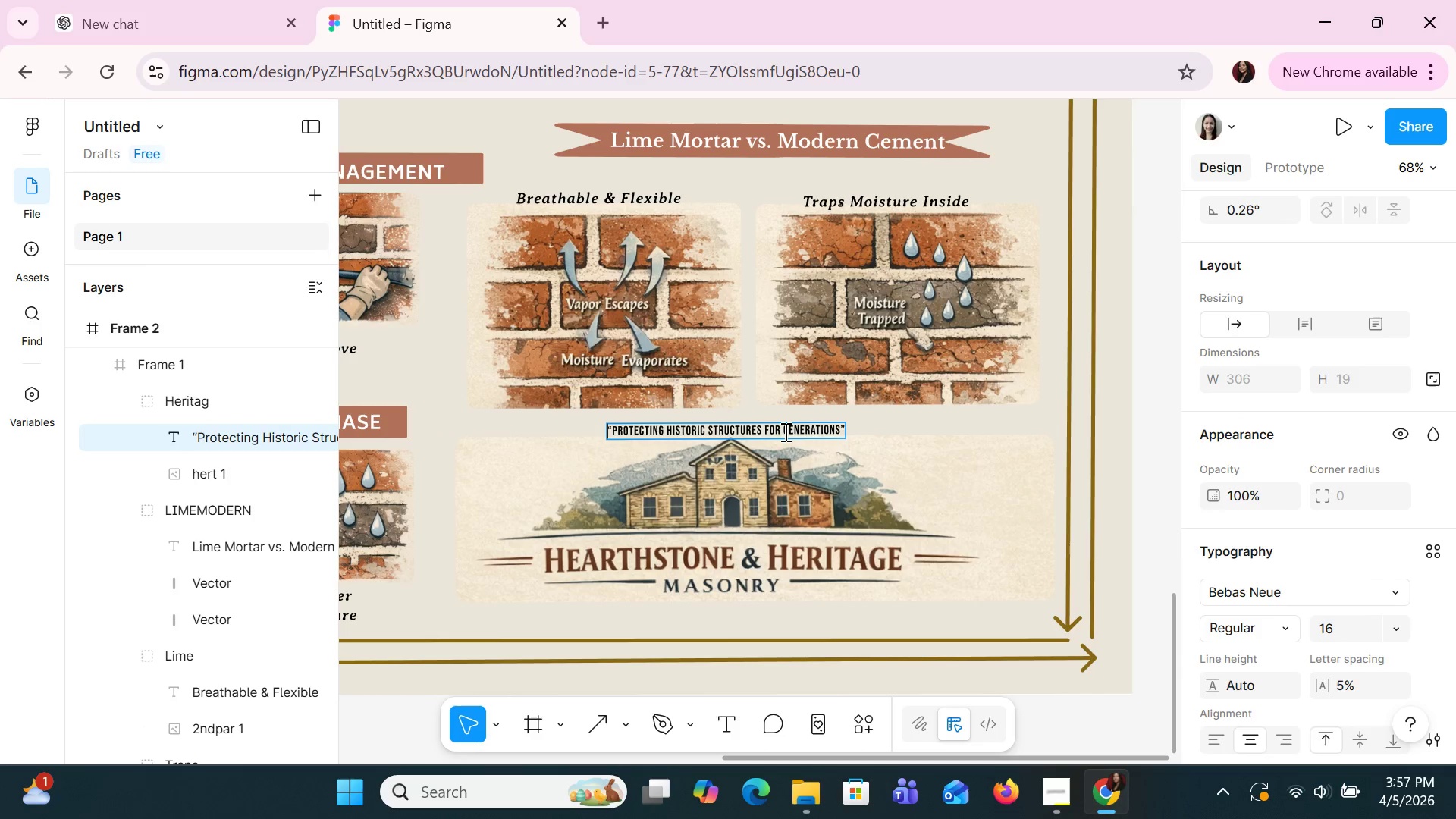 
key(ArrowUp)
 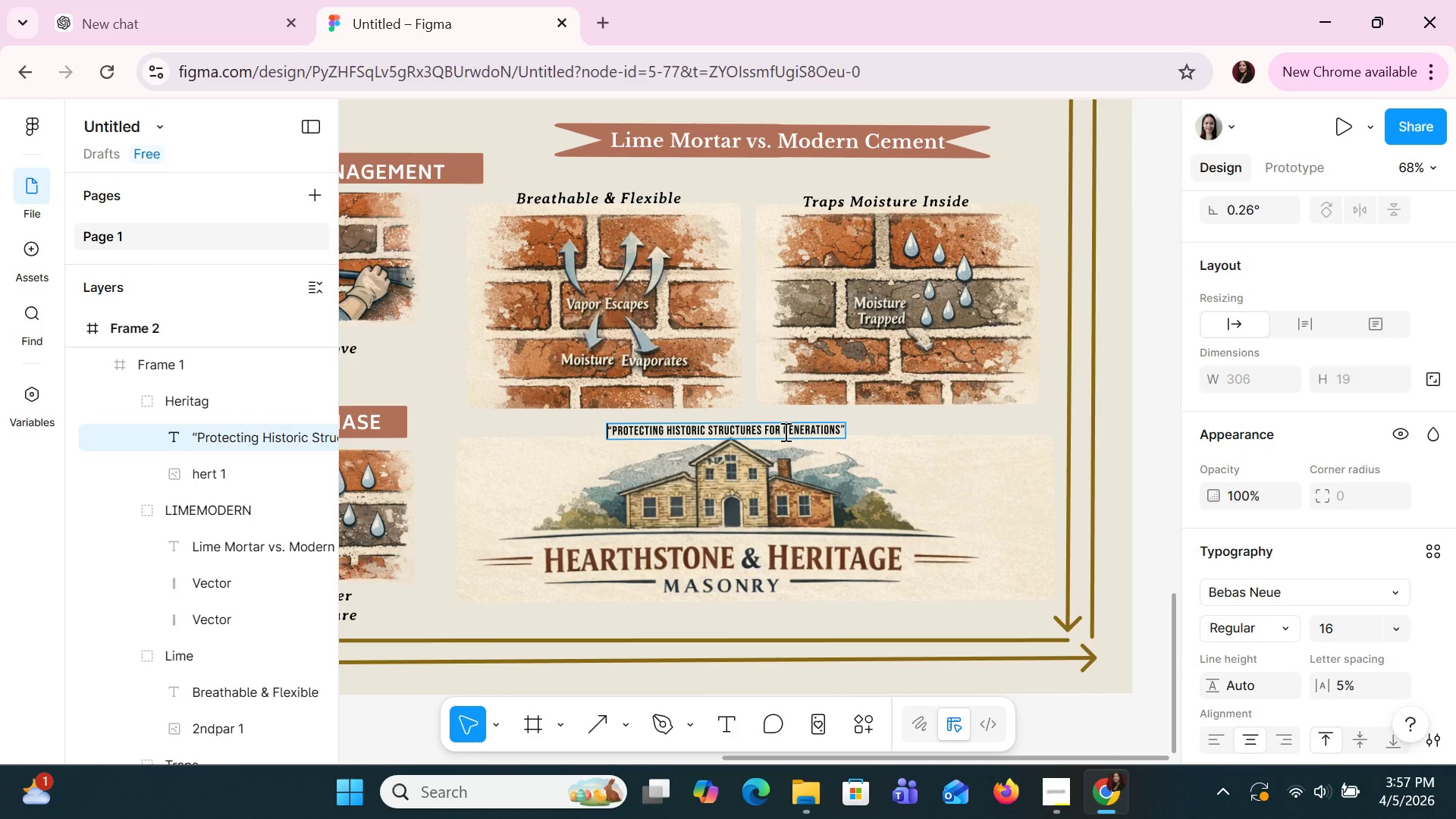 
key(ArrowUp)
 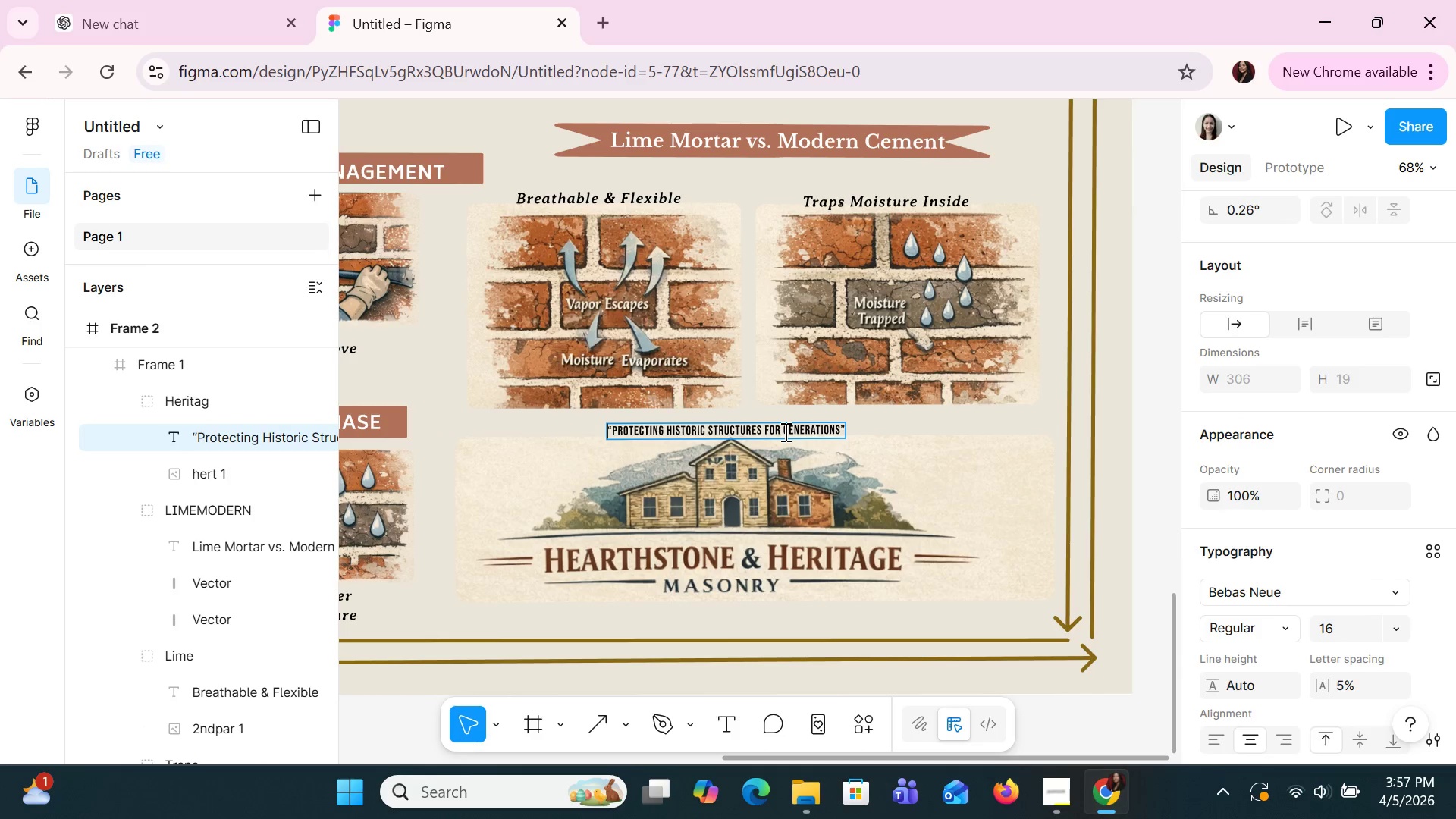 
key(ArrowUp)
 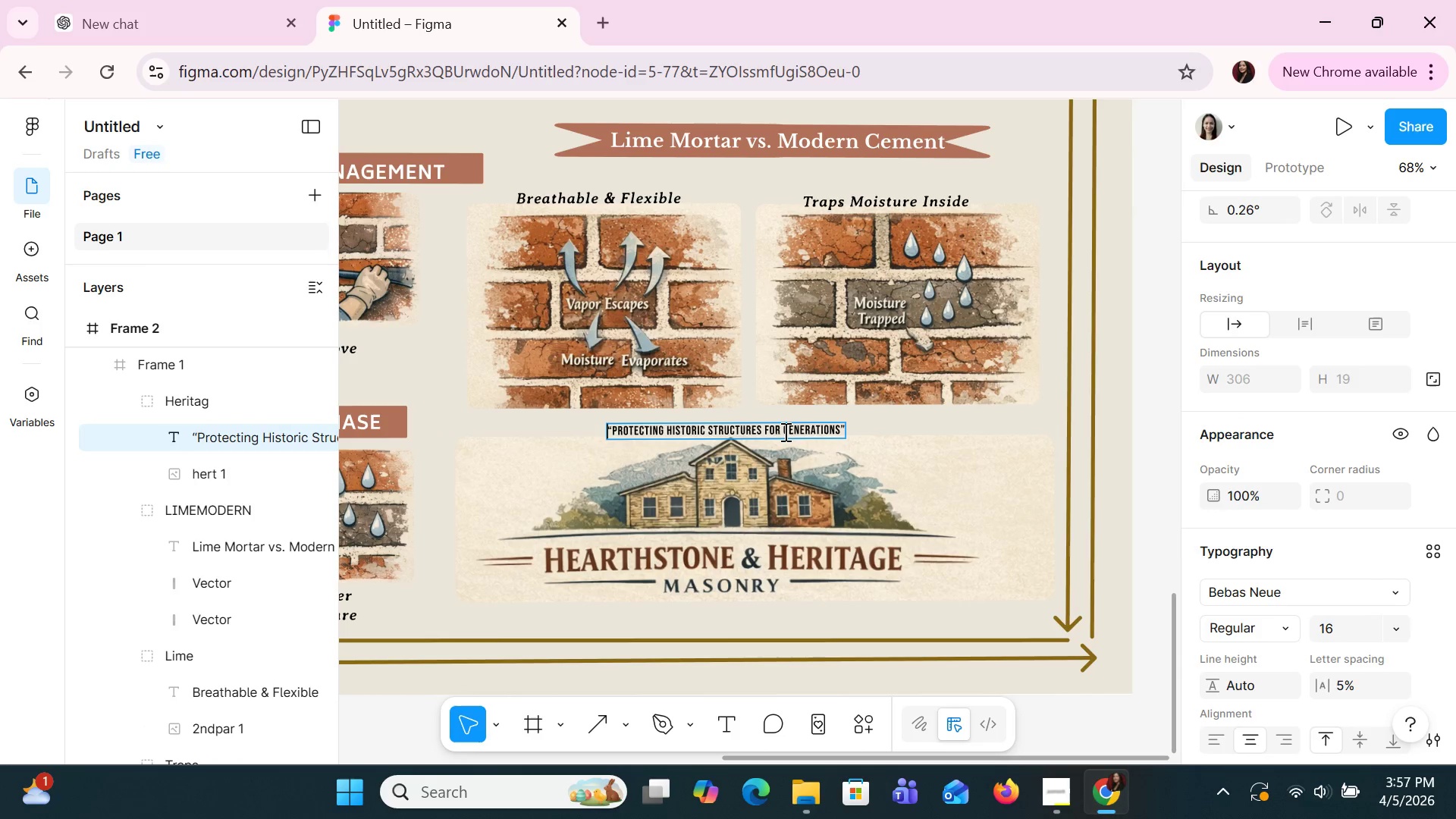 
key(ArrowUp)
 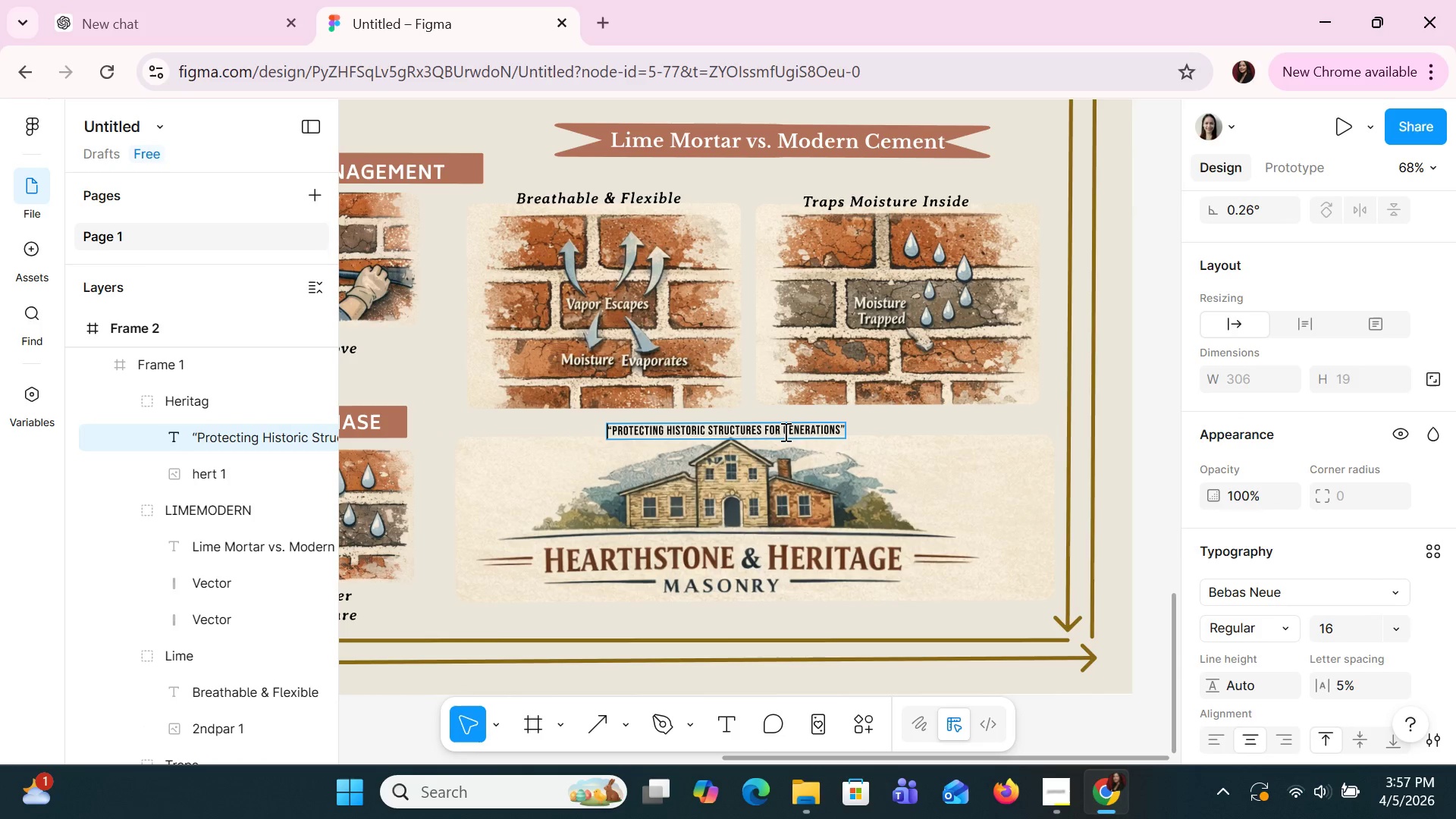 
key(ArrowRight)
 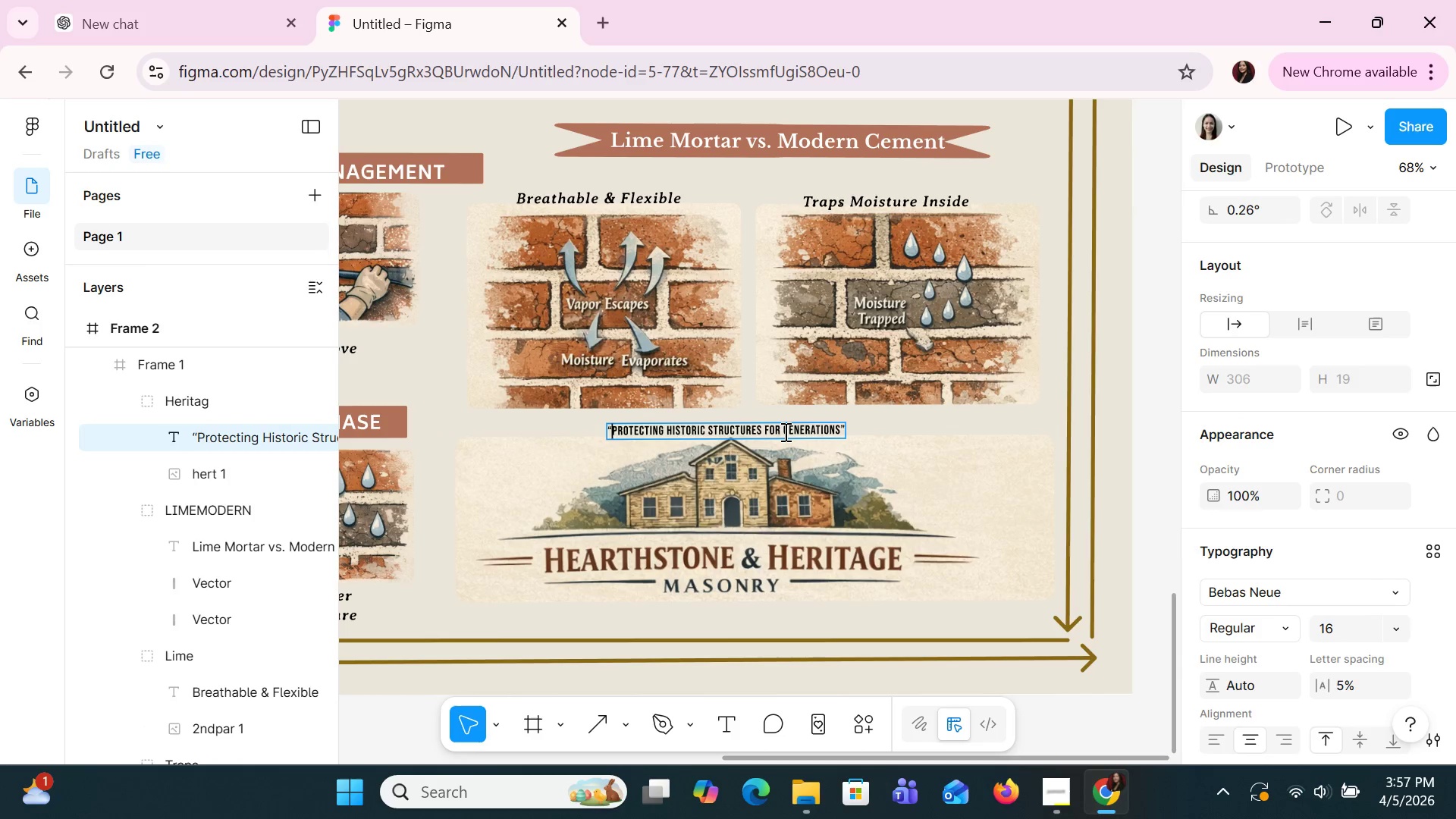 
key(ArrowRight)
 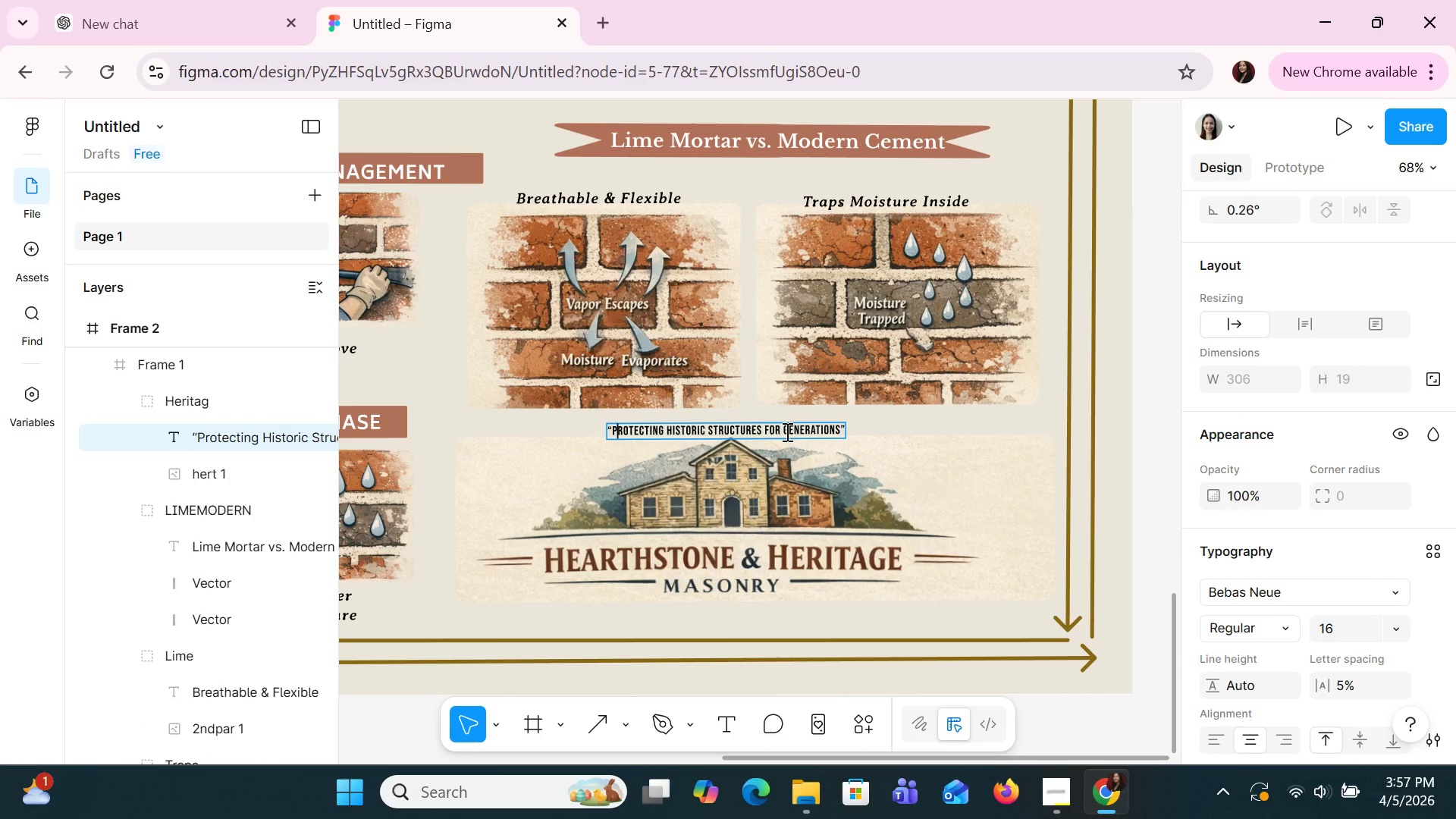 
left_click([878, 451])
 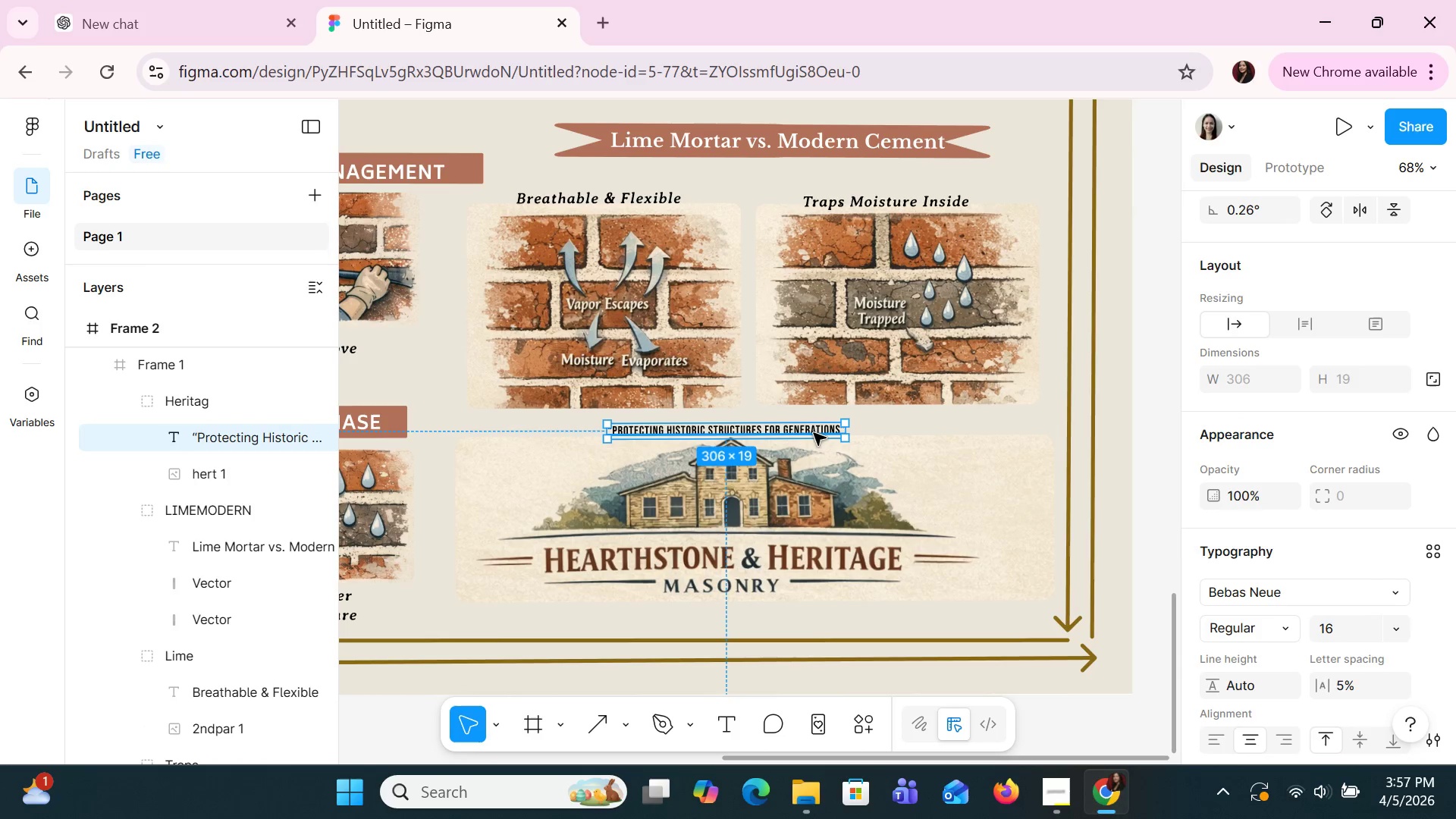 
left_click([814, 433])
 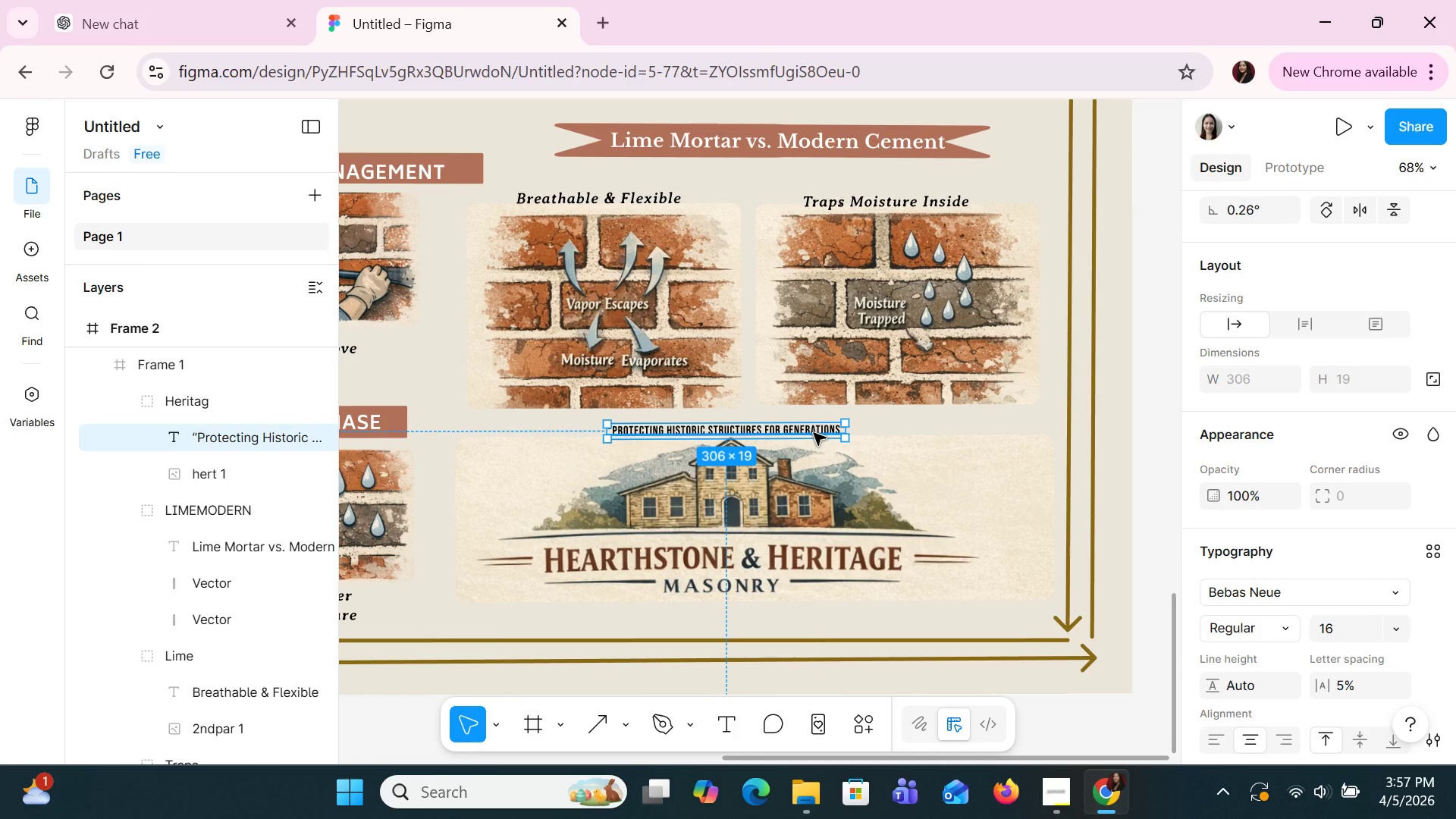 
key(ArrowUp)
 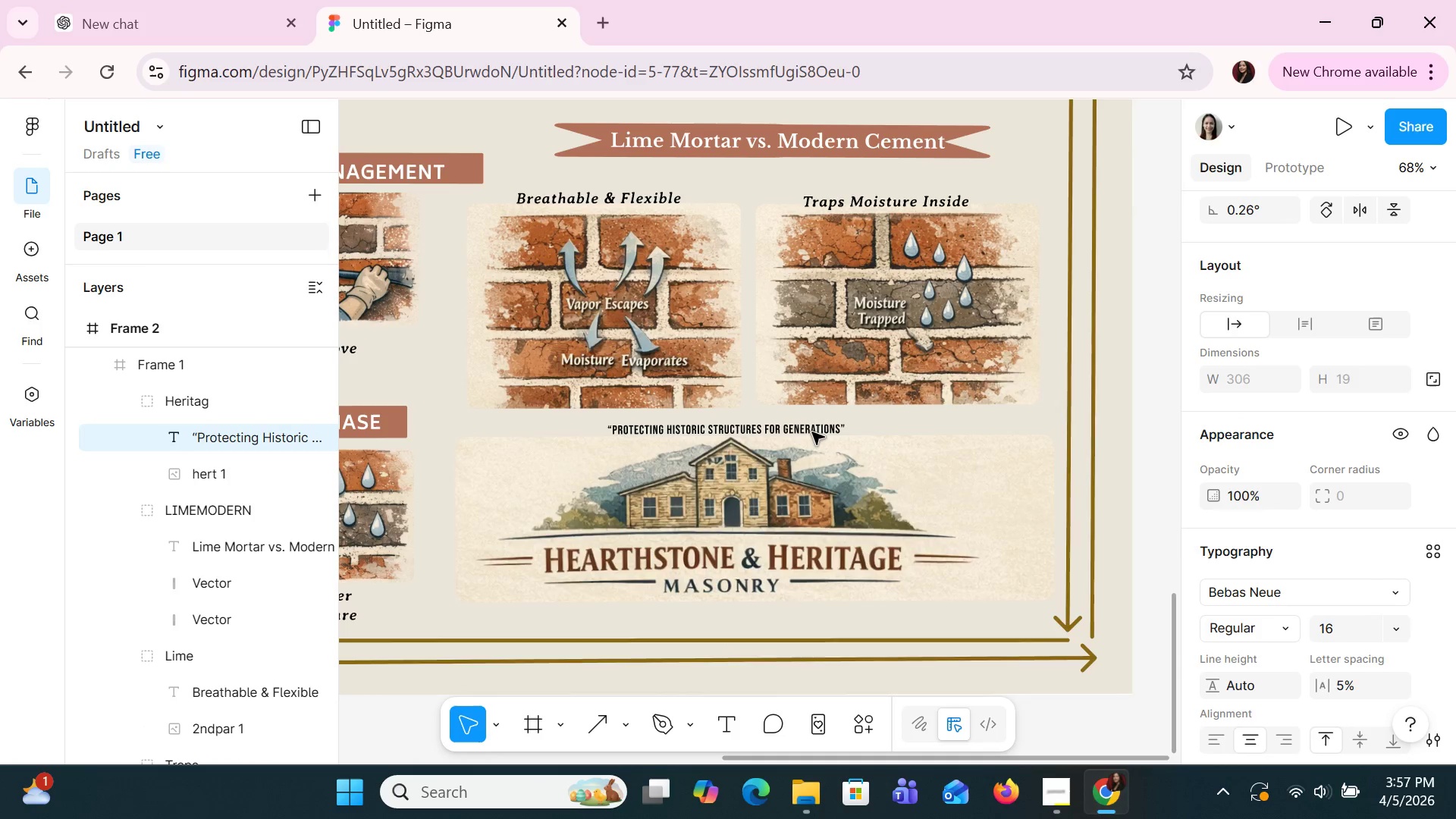 
key(ArrowUp)
 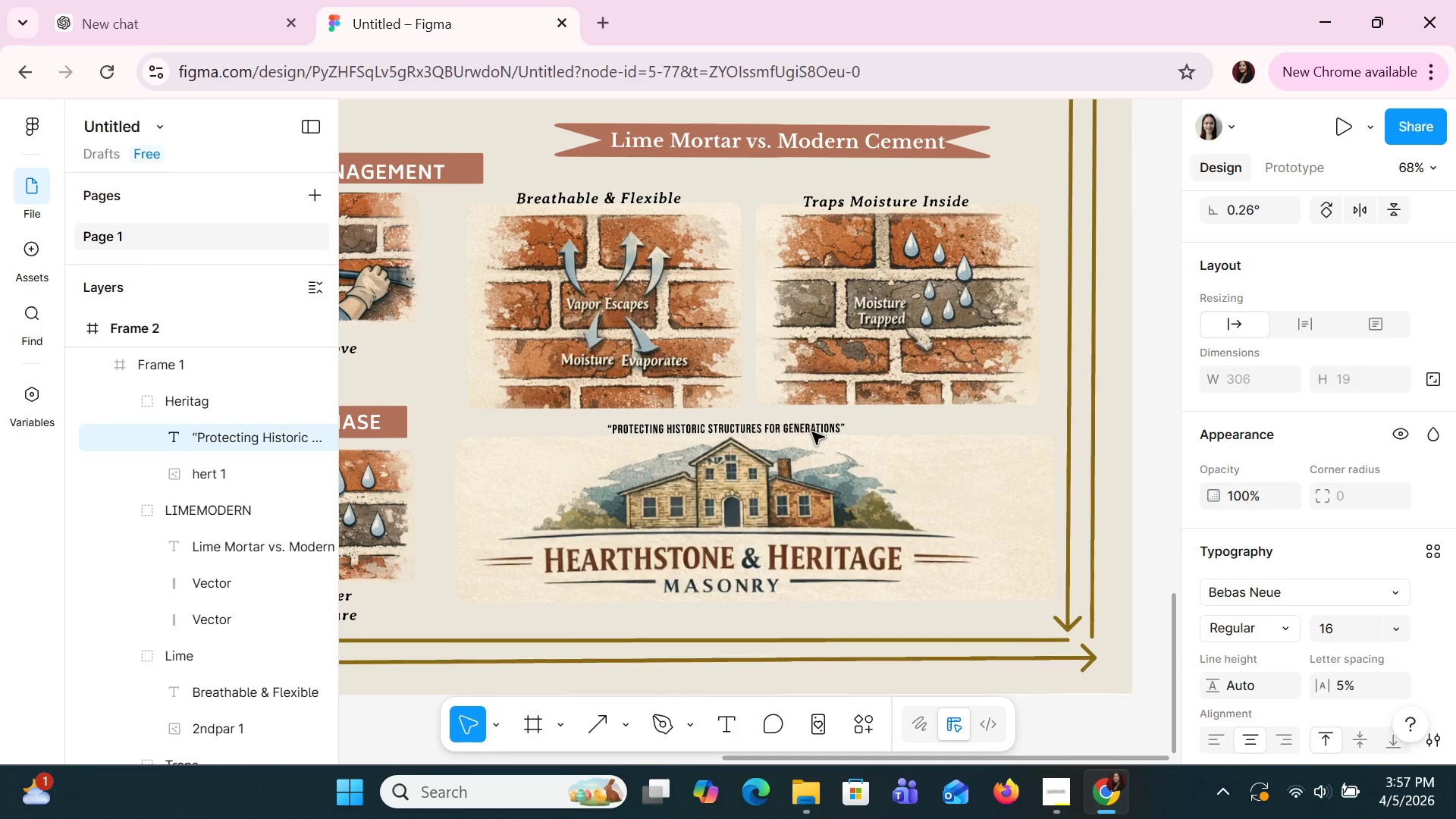 
key(ArrowUp)
 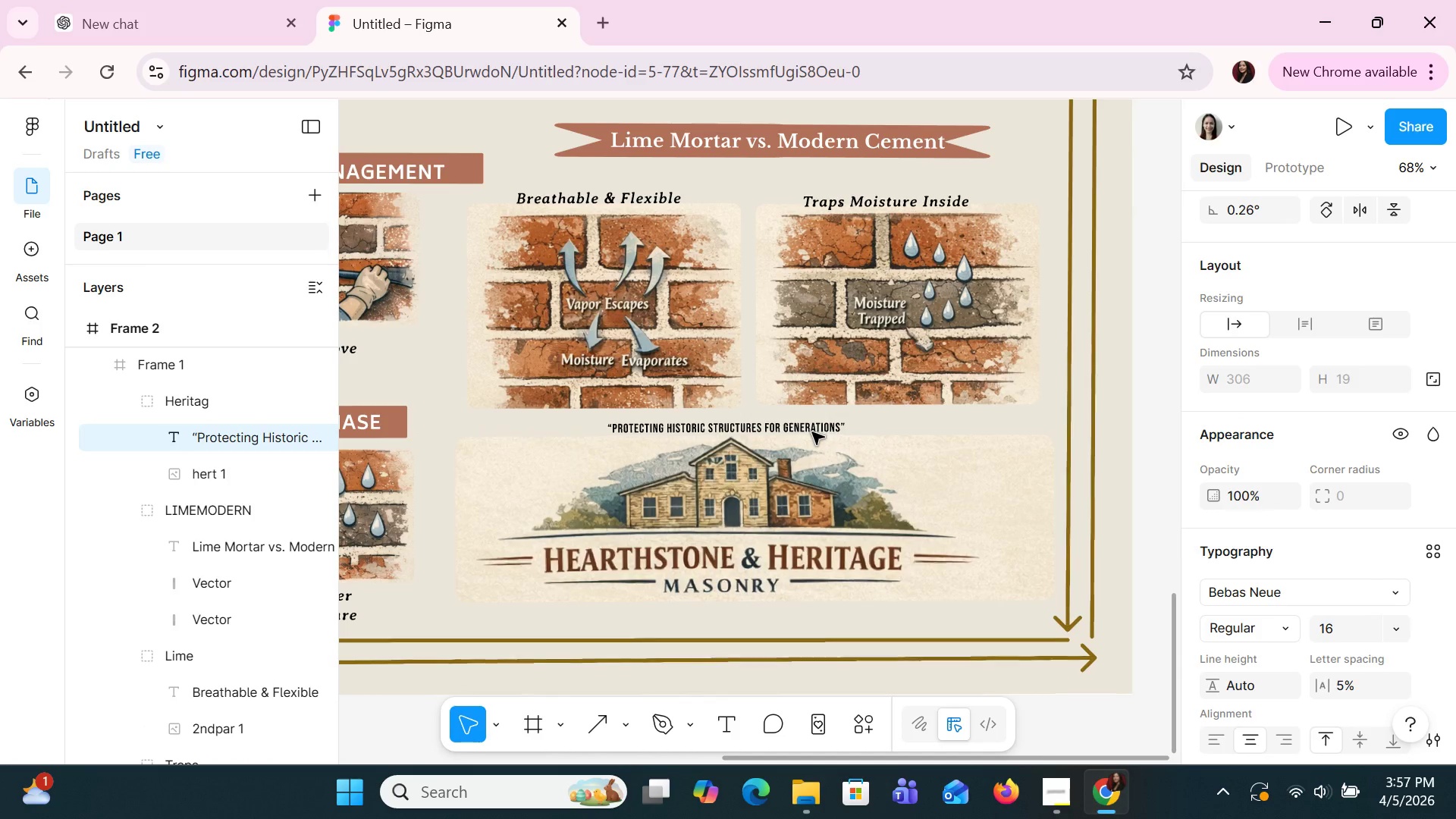 
key(ArrowUp)
 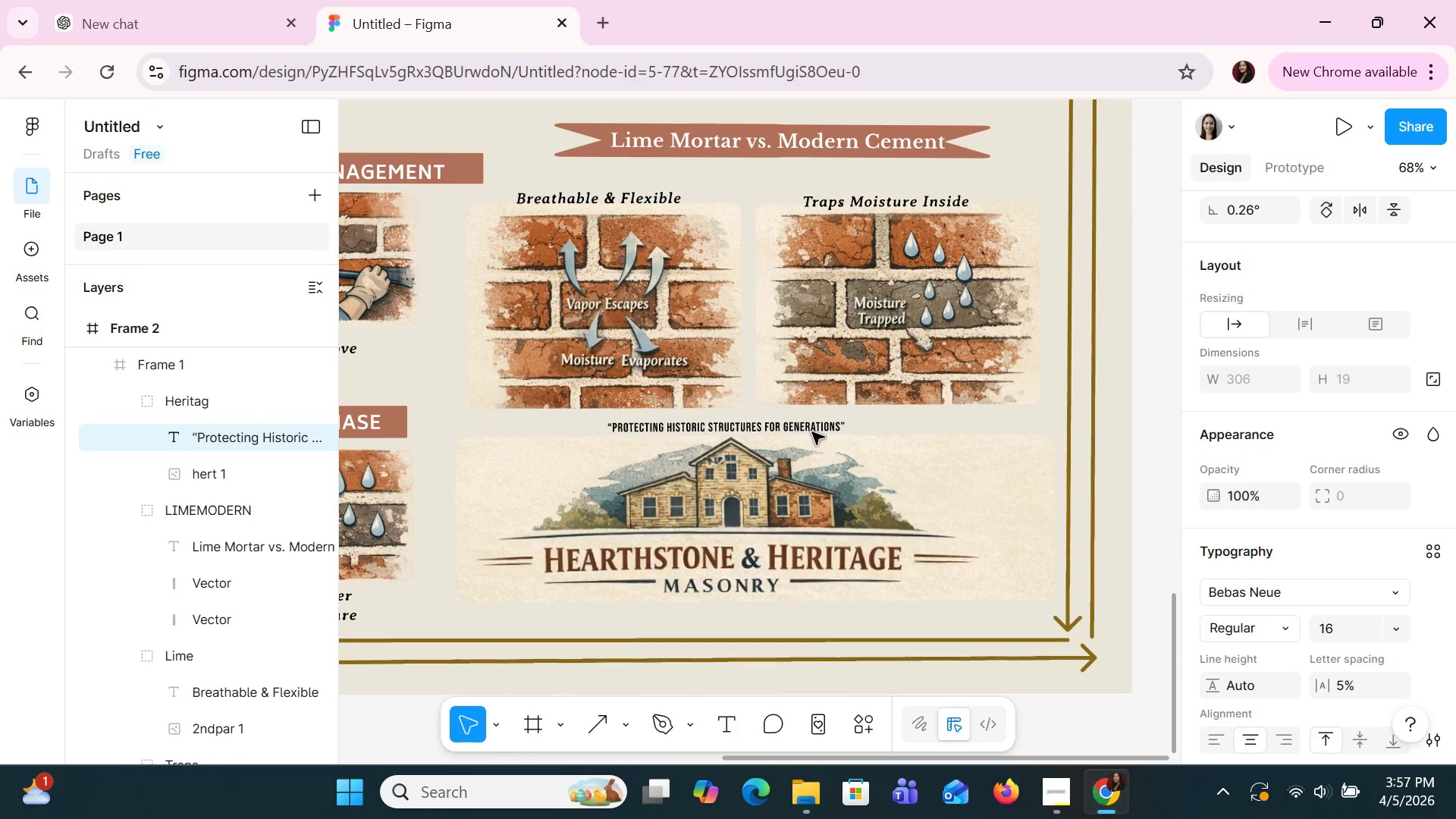 
key(ArrowUp)
 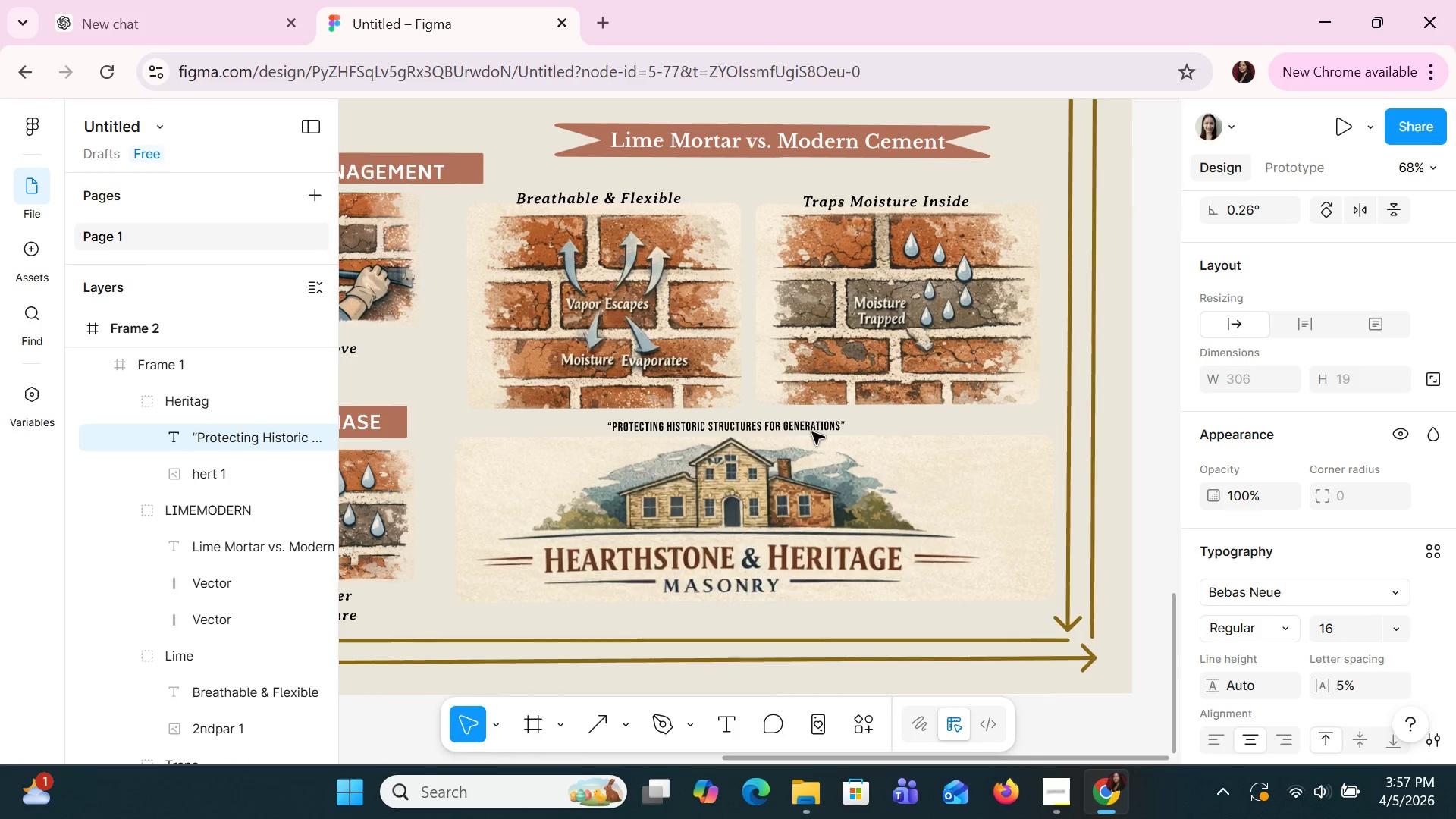 
key(ArrowRight)
 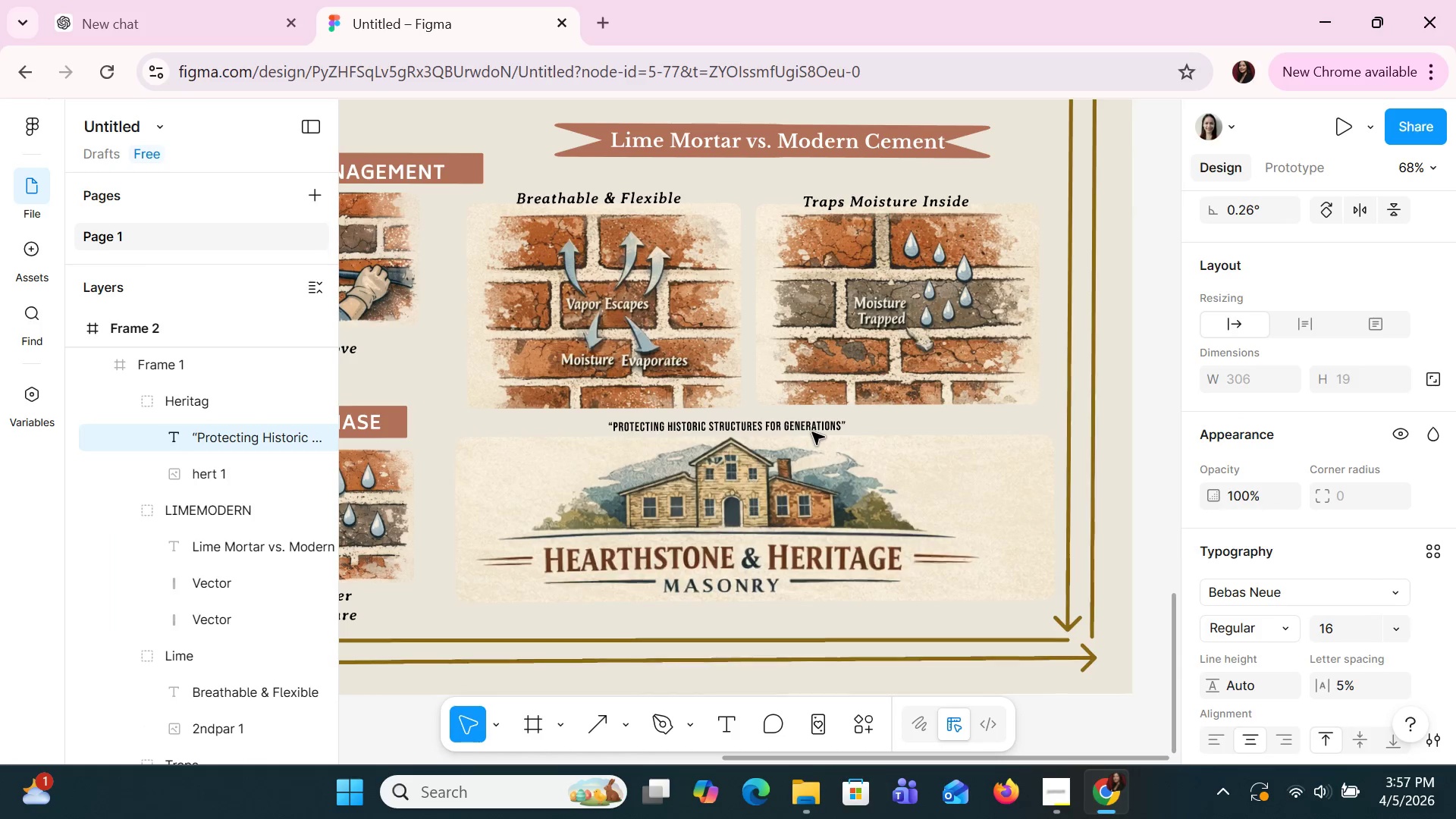 
key(ArrowRight)
 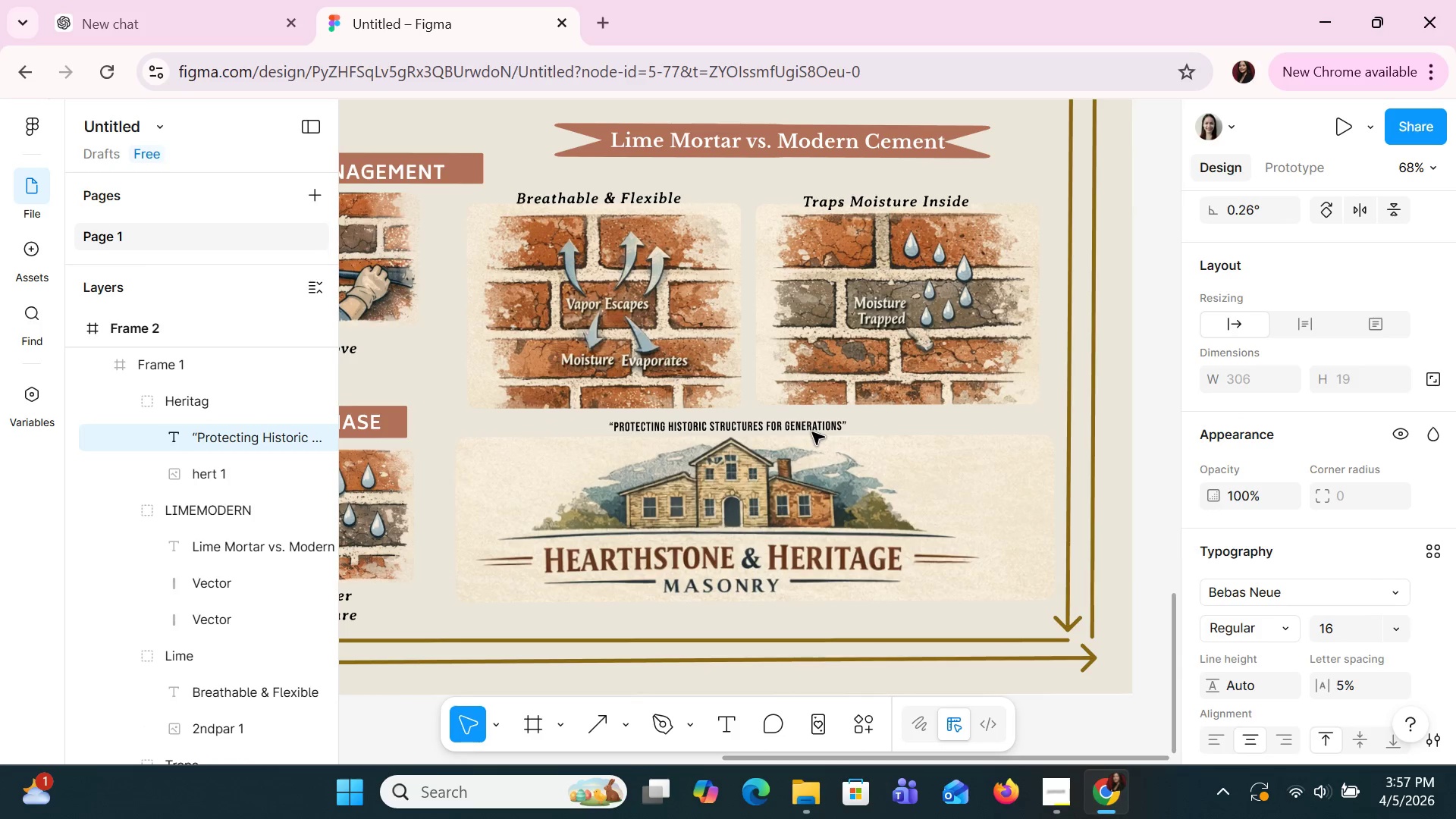 
key(ArrowRight)
 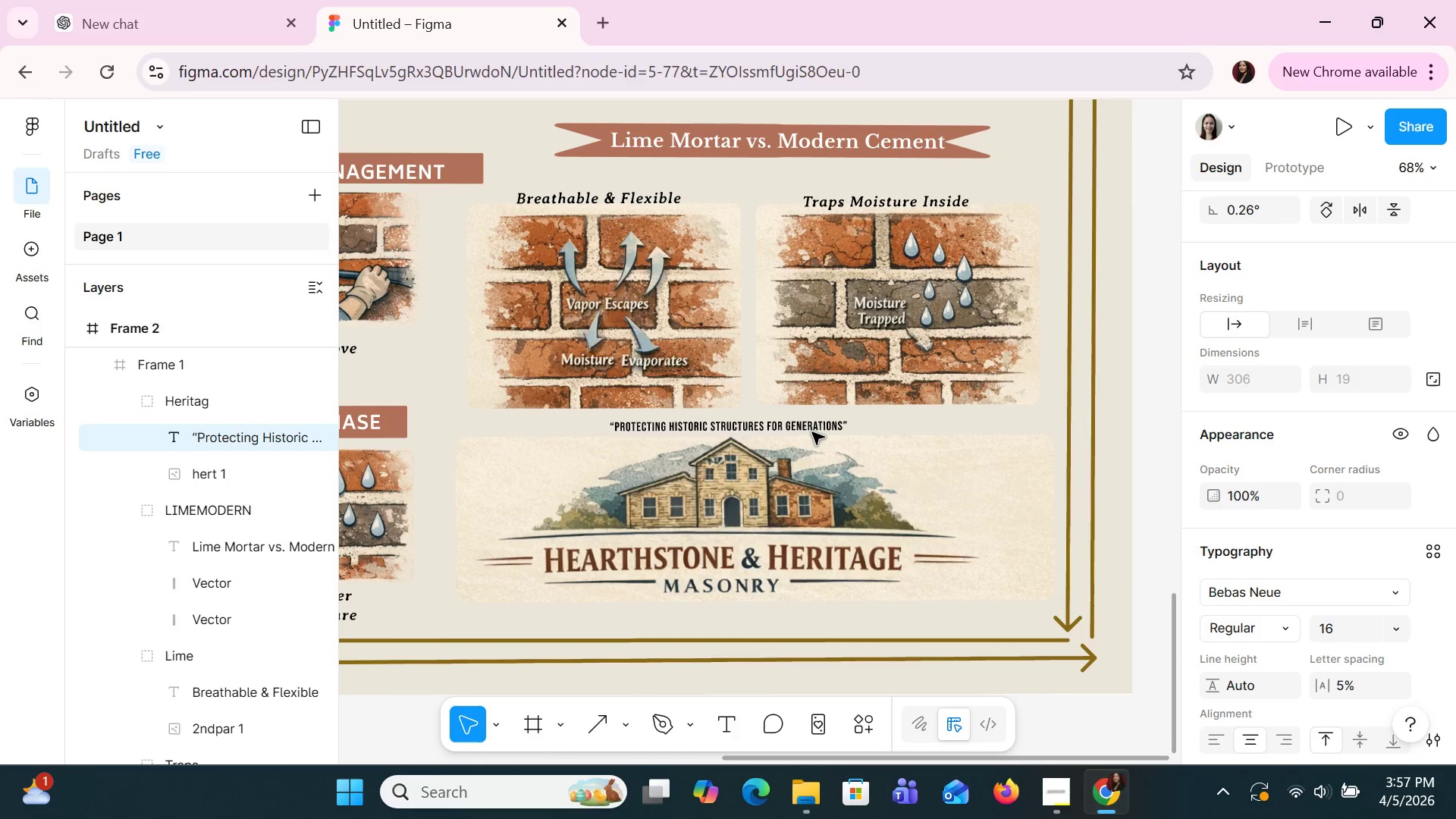 
key(ArrowRight)
 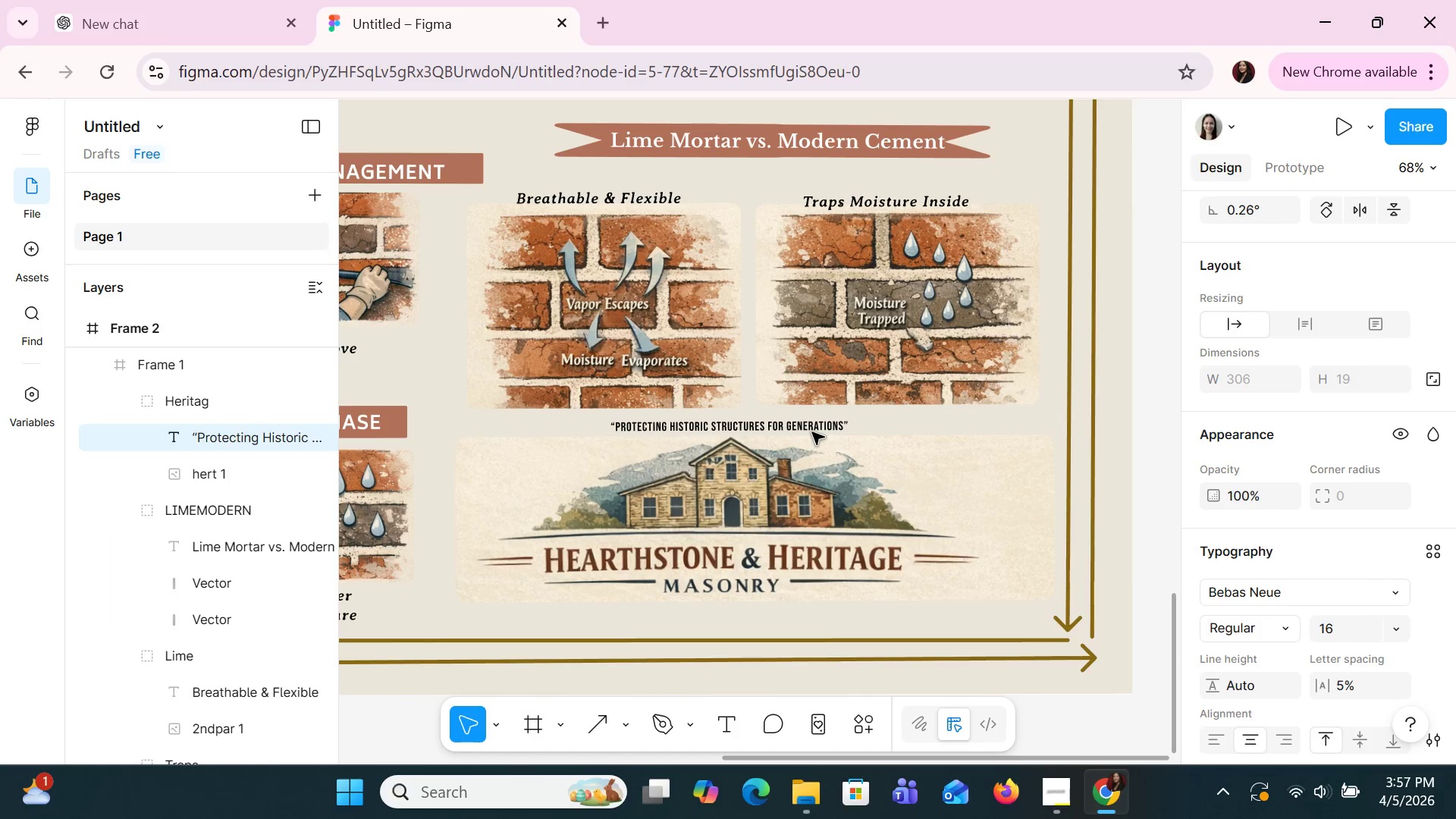 
key(ArrowDown)
 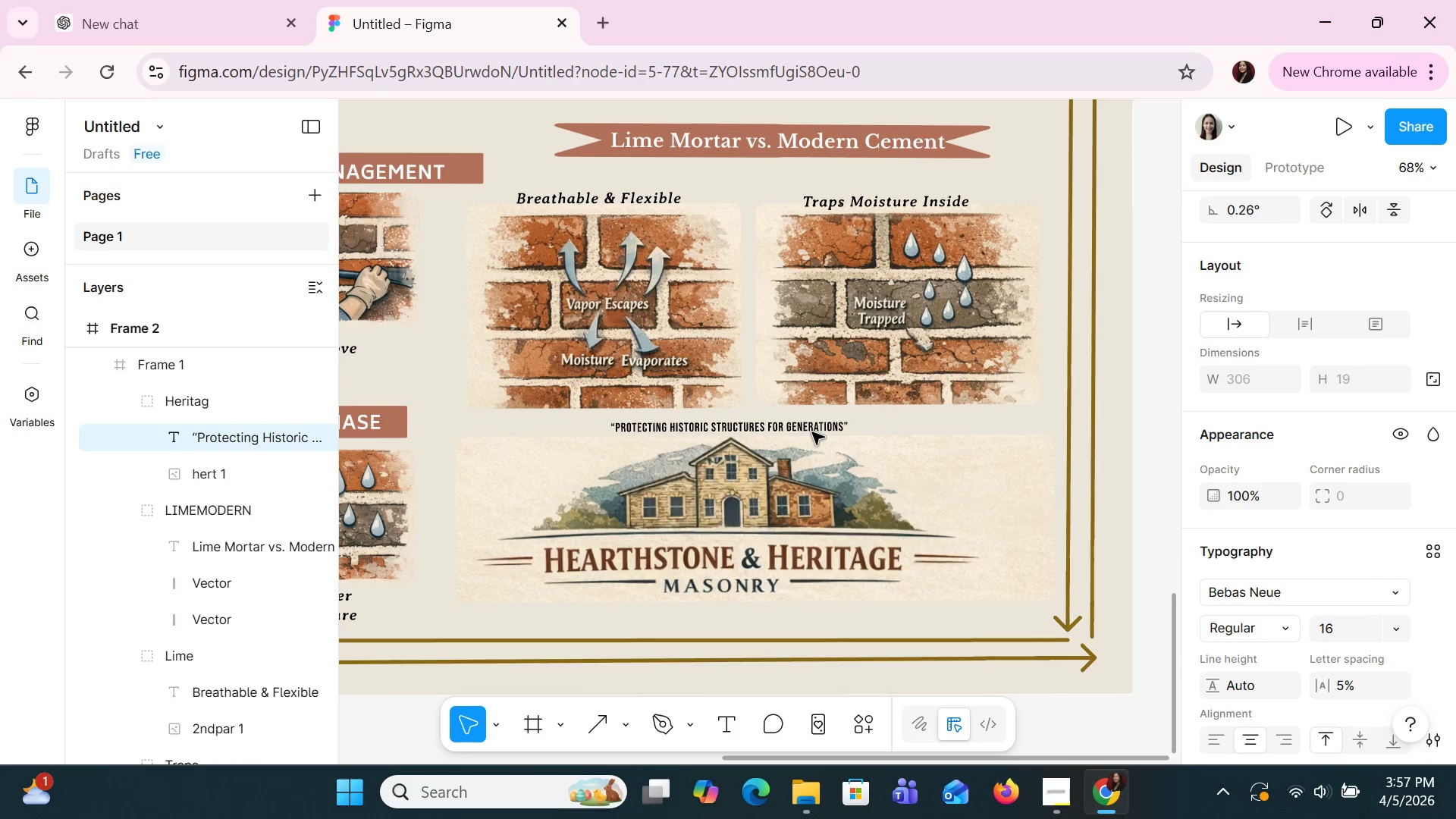 
key(ArrowDown)
 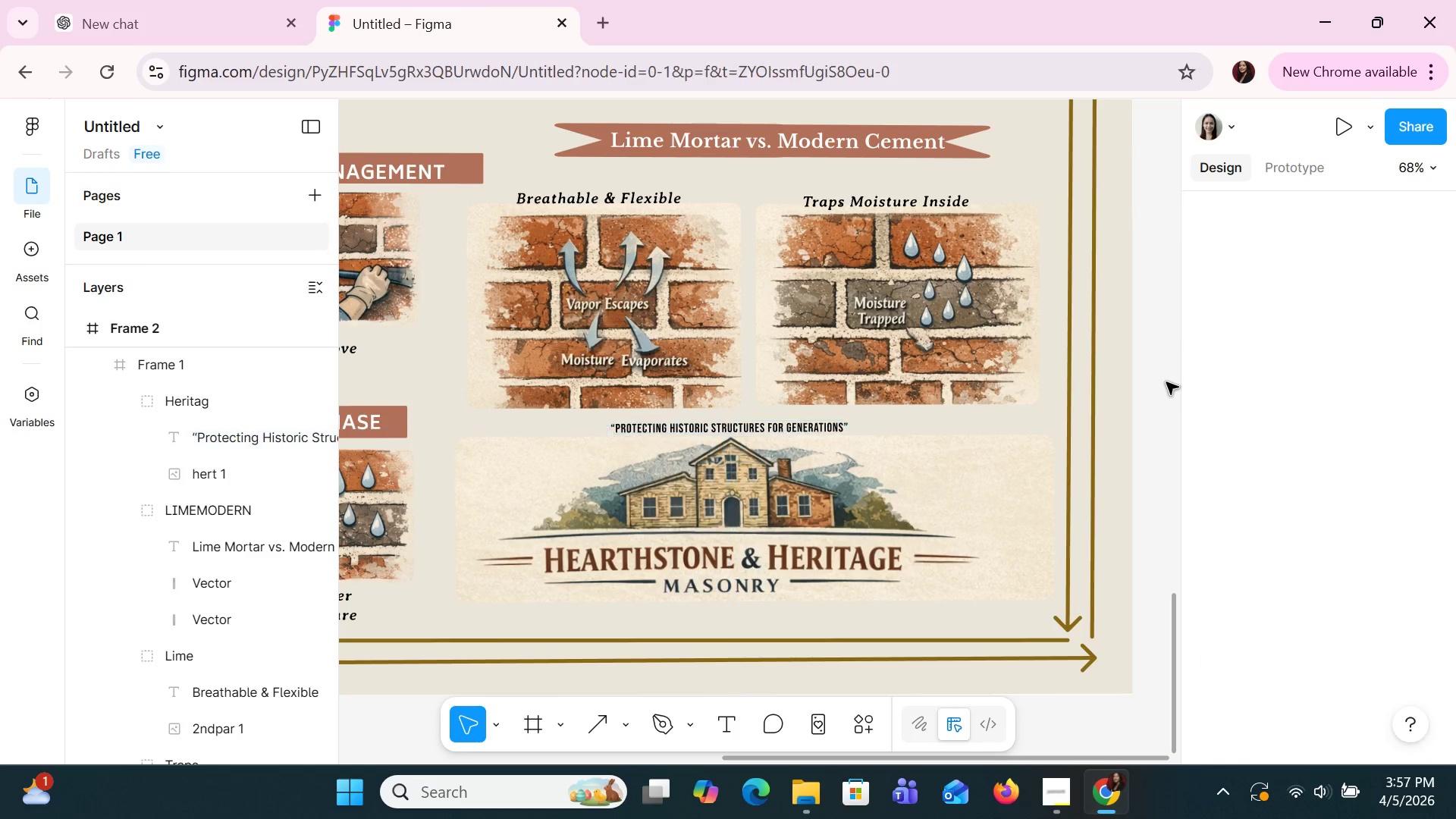 
hold_key(key=ControlLeft, duration=1.14)
scroll: coordinate [1054, 479], scroll_direction: down, amount: 7.0
 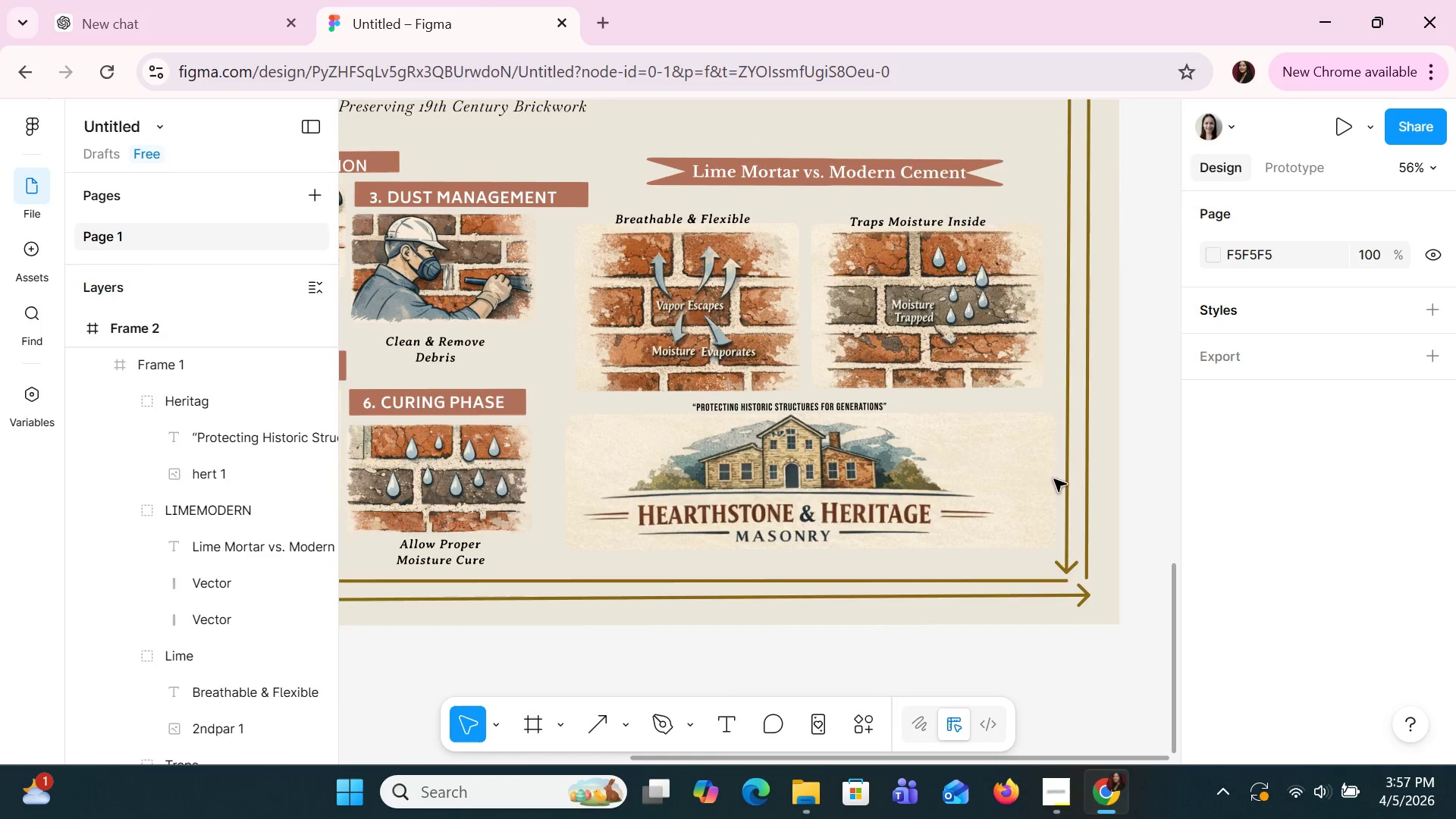 
scroll: coordinate [1054, 479], scroll_direction: up, amount: 4.0
 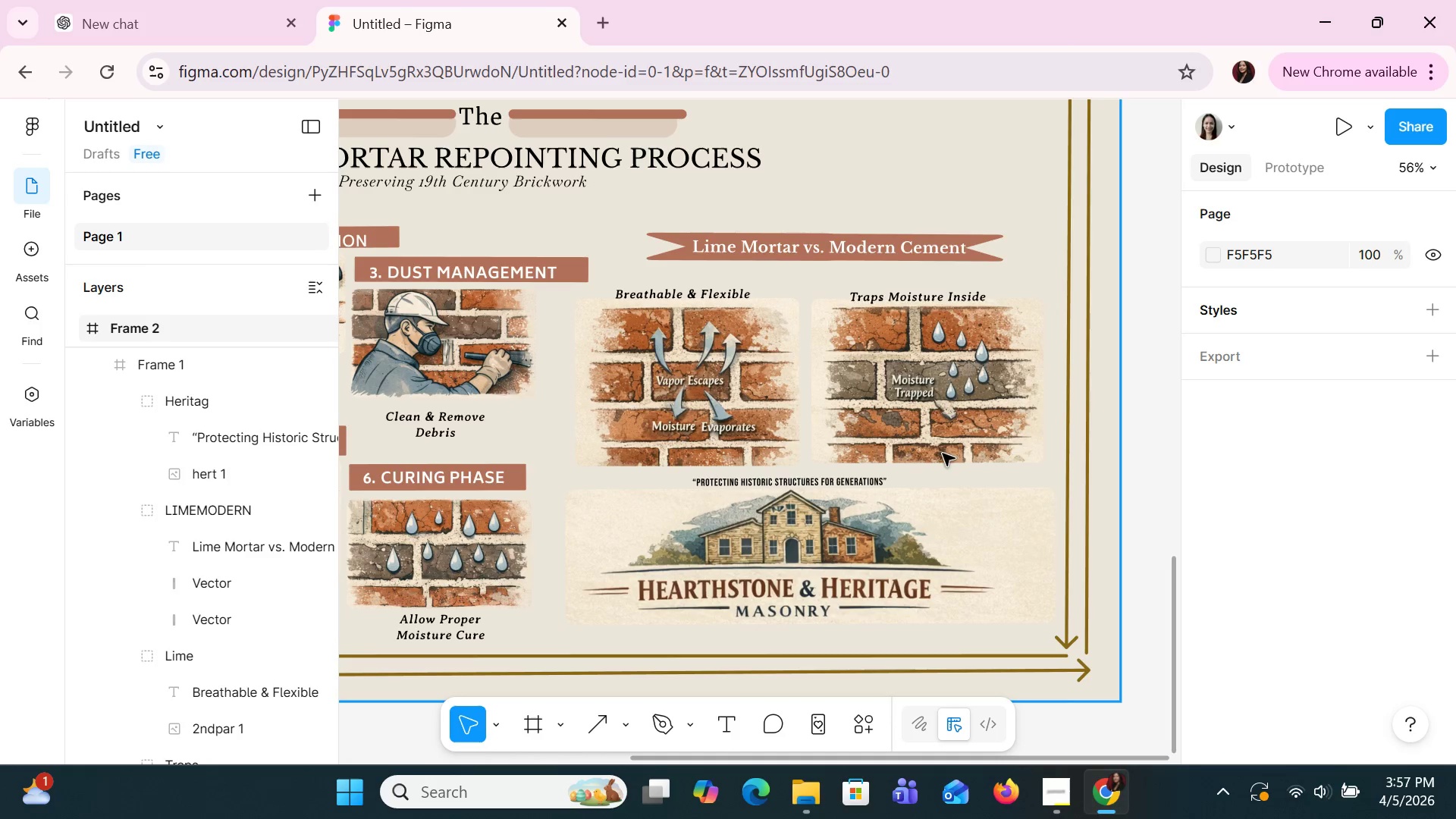 
left_click([745, 402])
 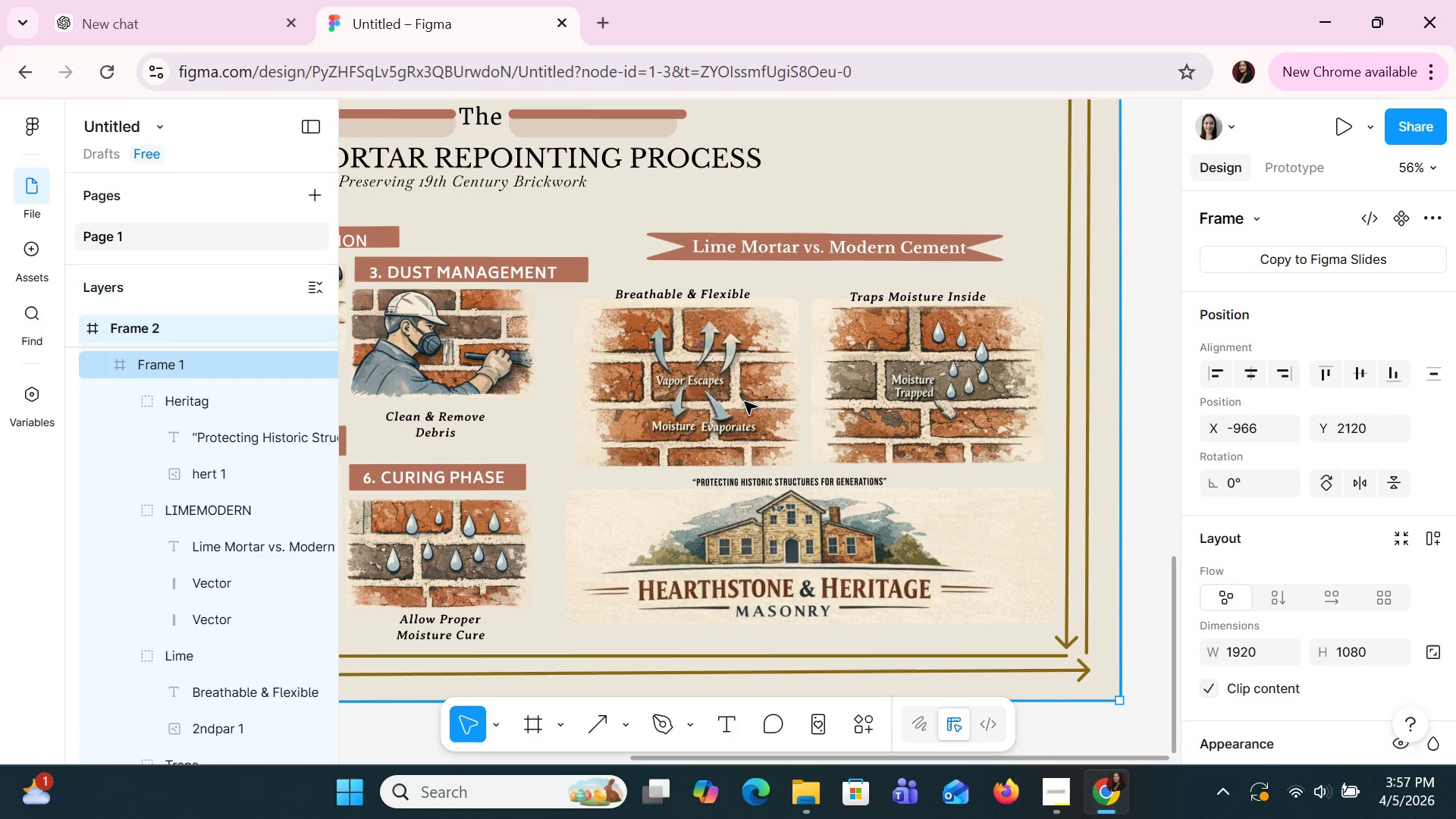 
left_click([745, 402])
 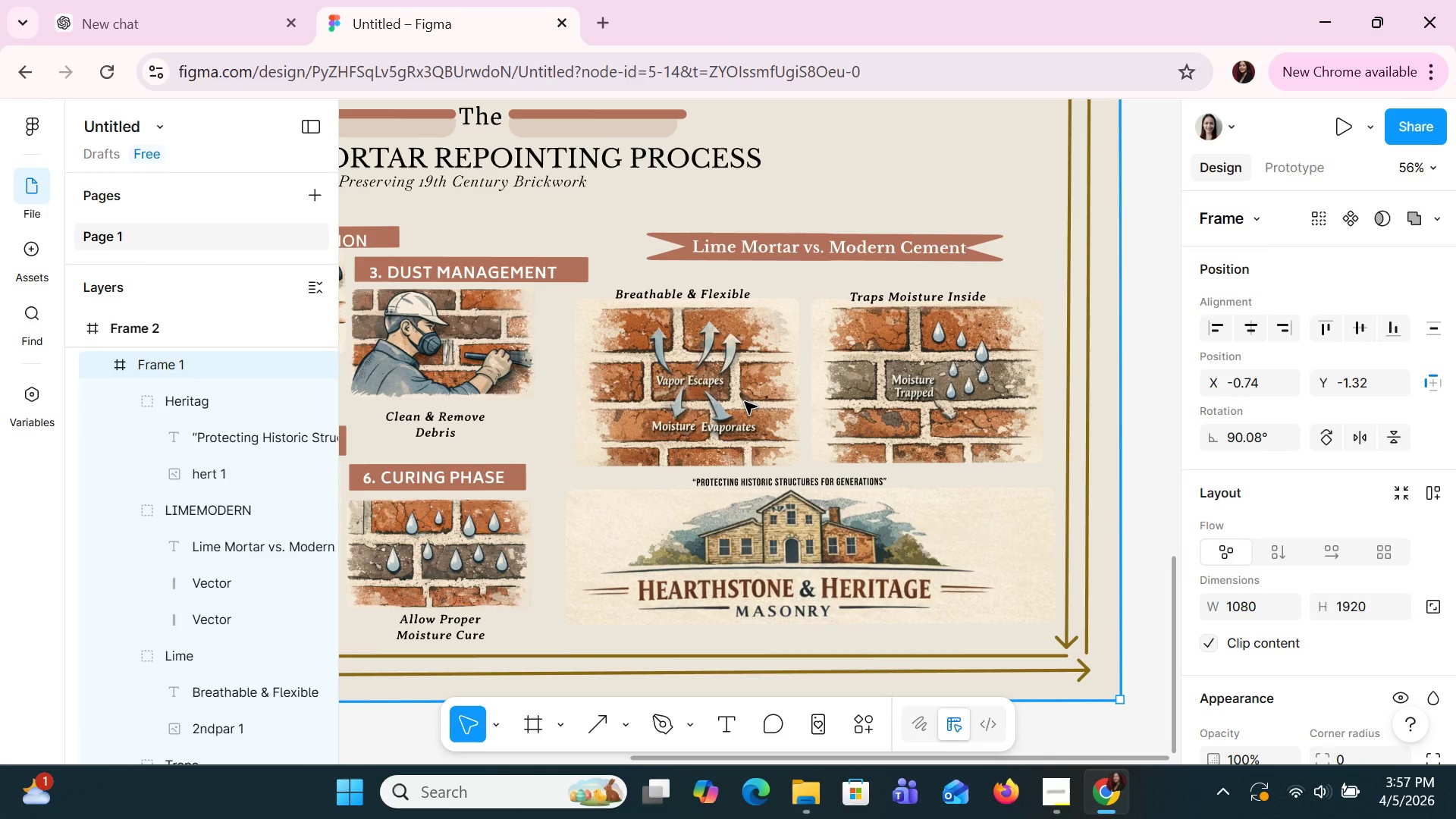 
left_click([745, 402])
 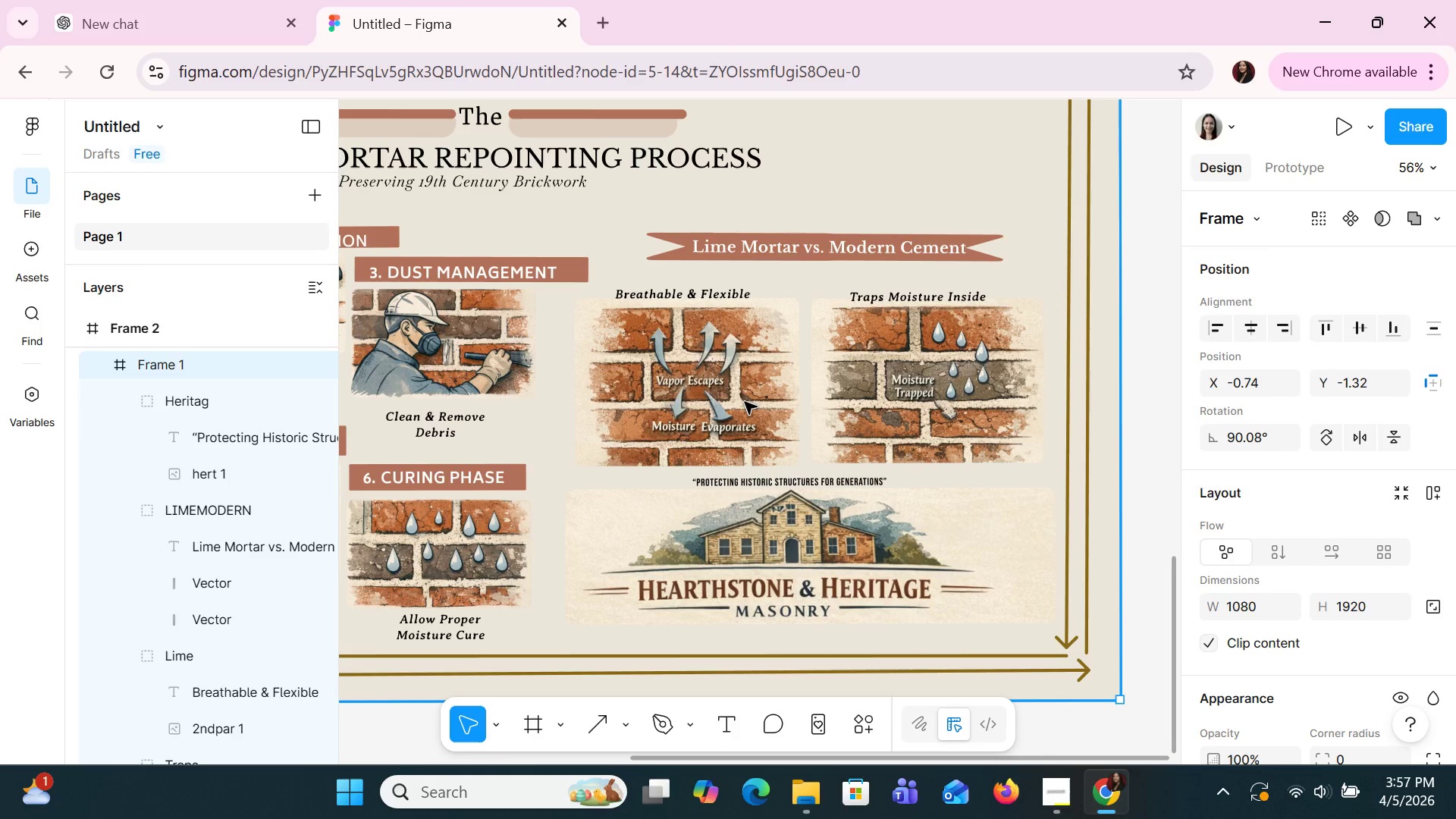 
double_click([745, 402])
 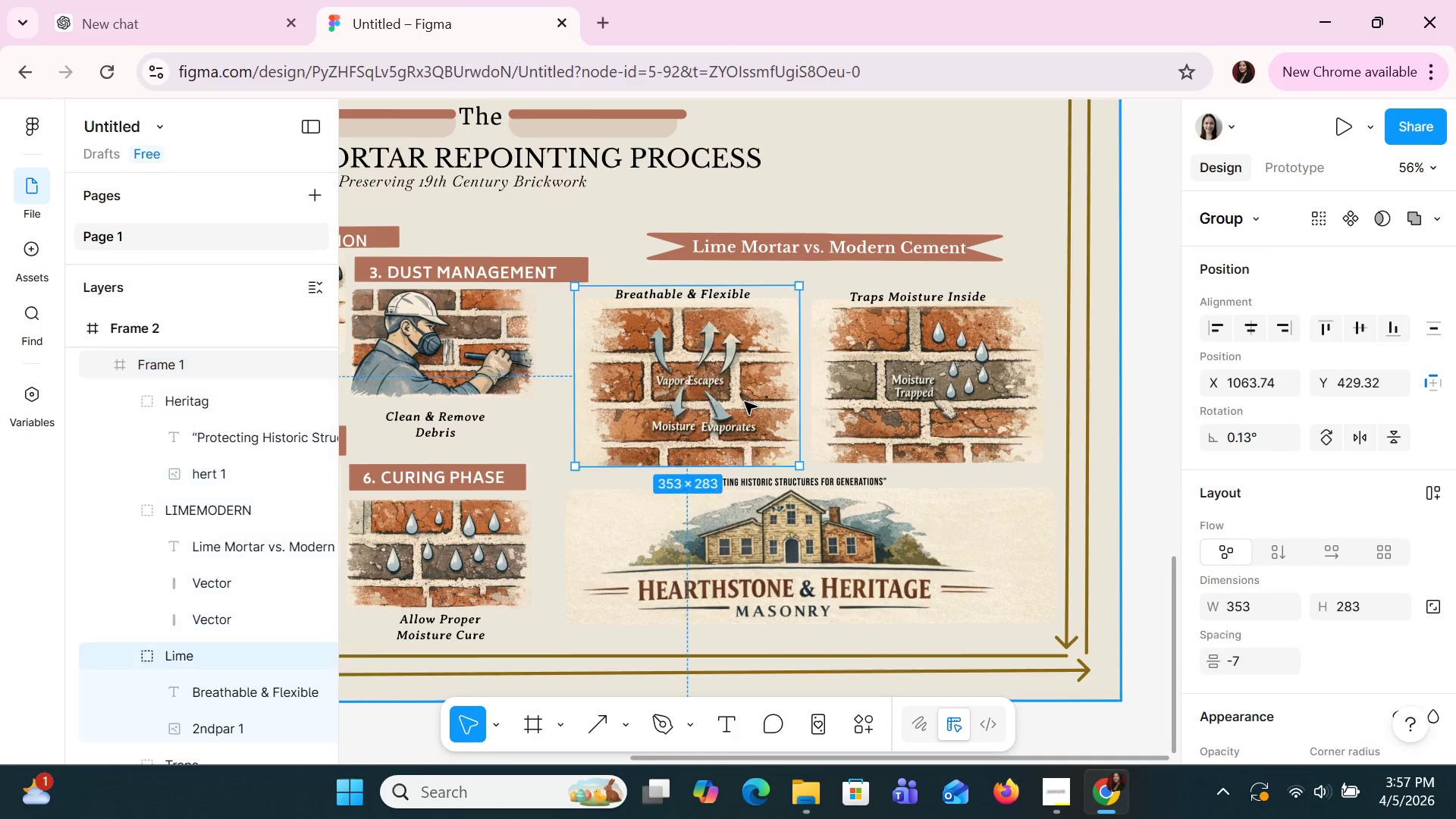 
triple_click([745, 402])
 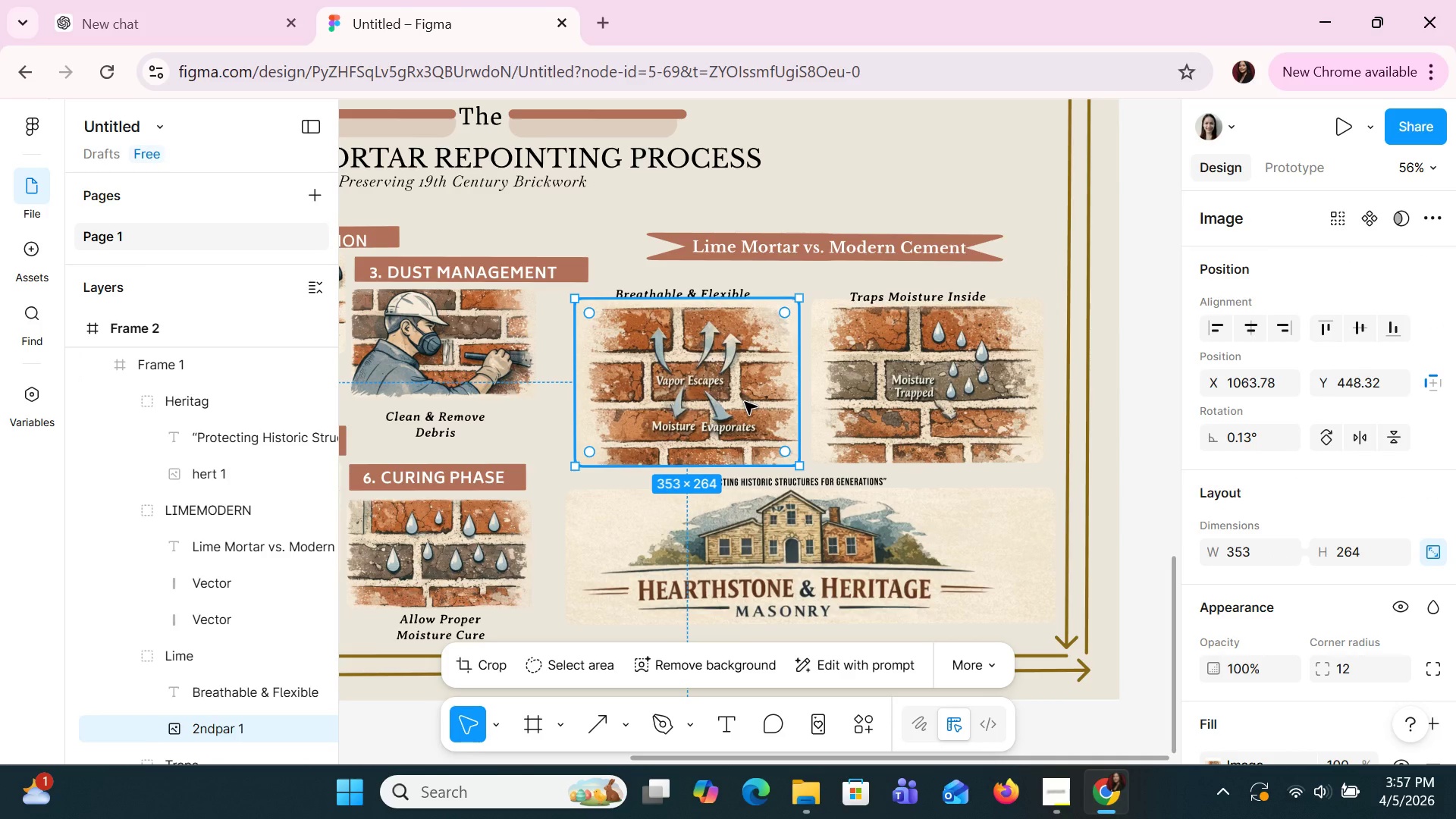 
key(ArrowRight)
 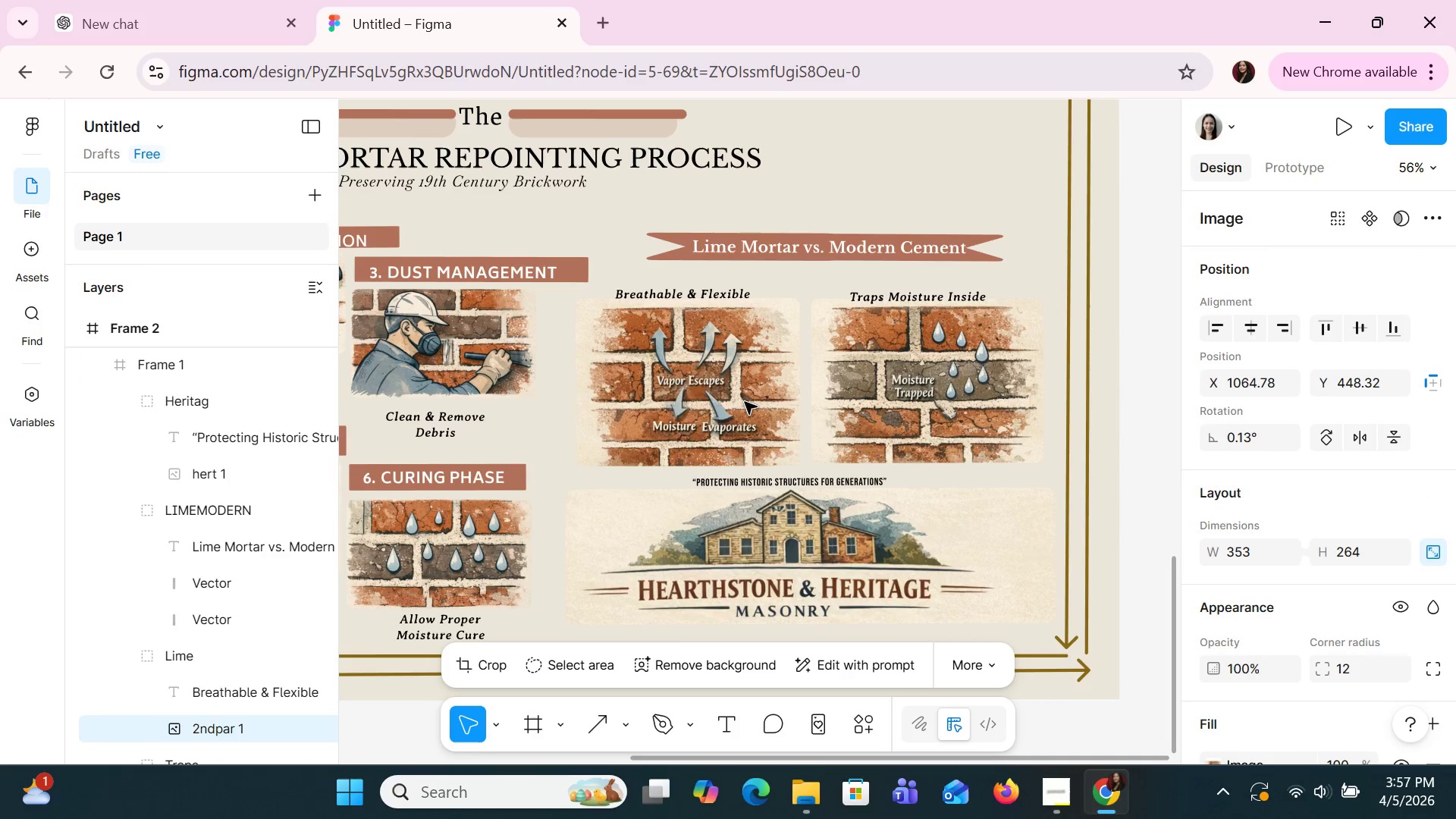 
key(ArrowRight)
 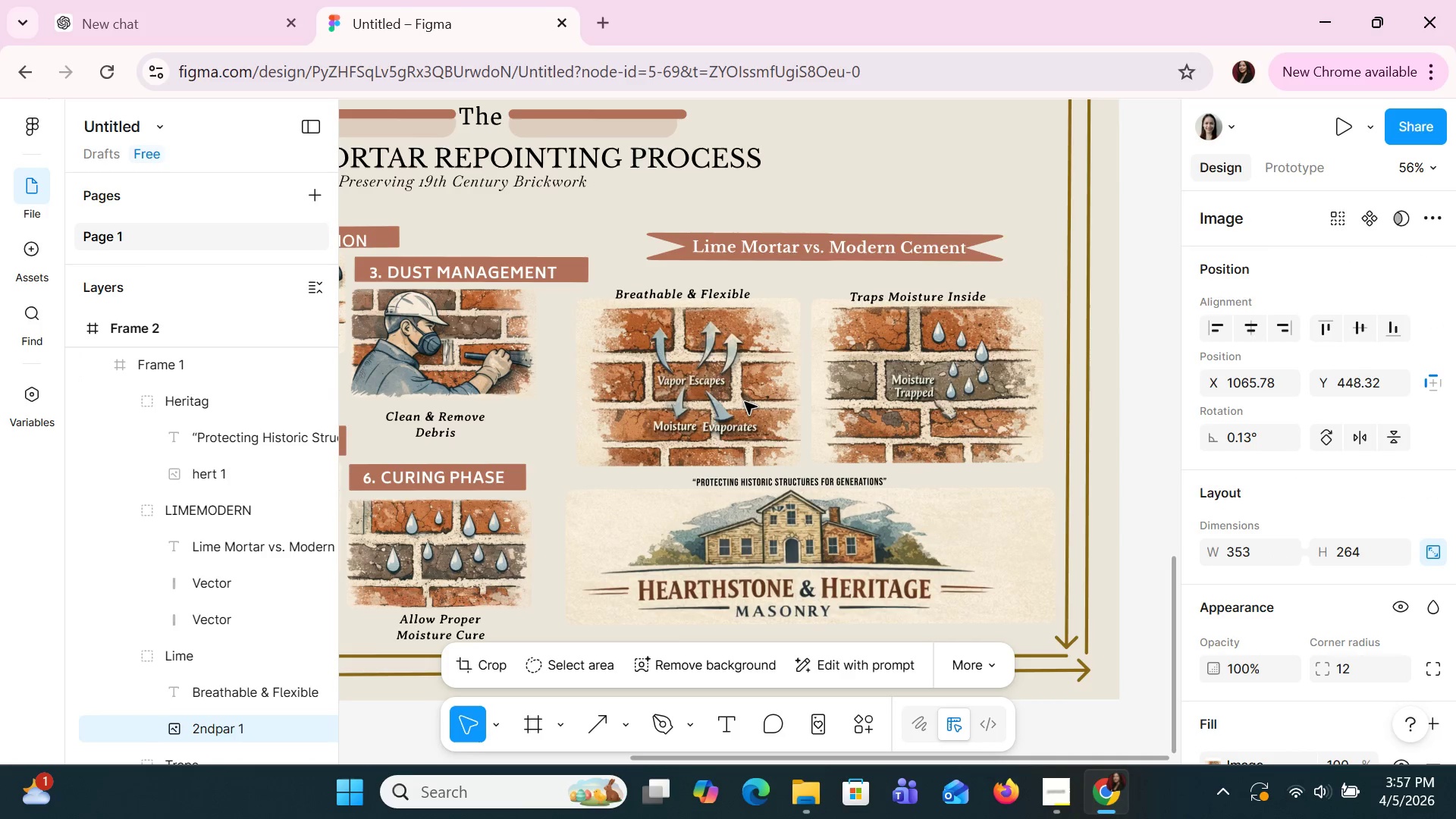 
key(ArrowRight)
 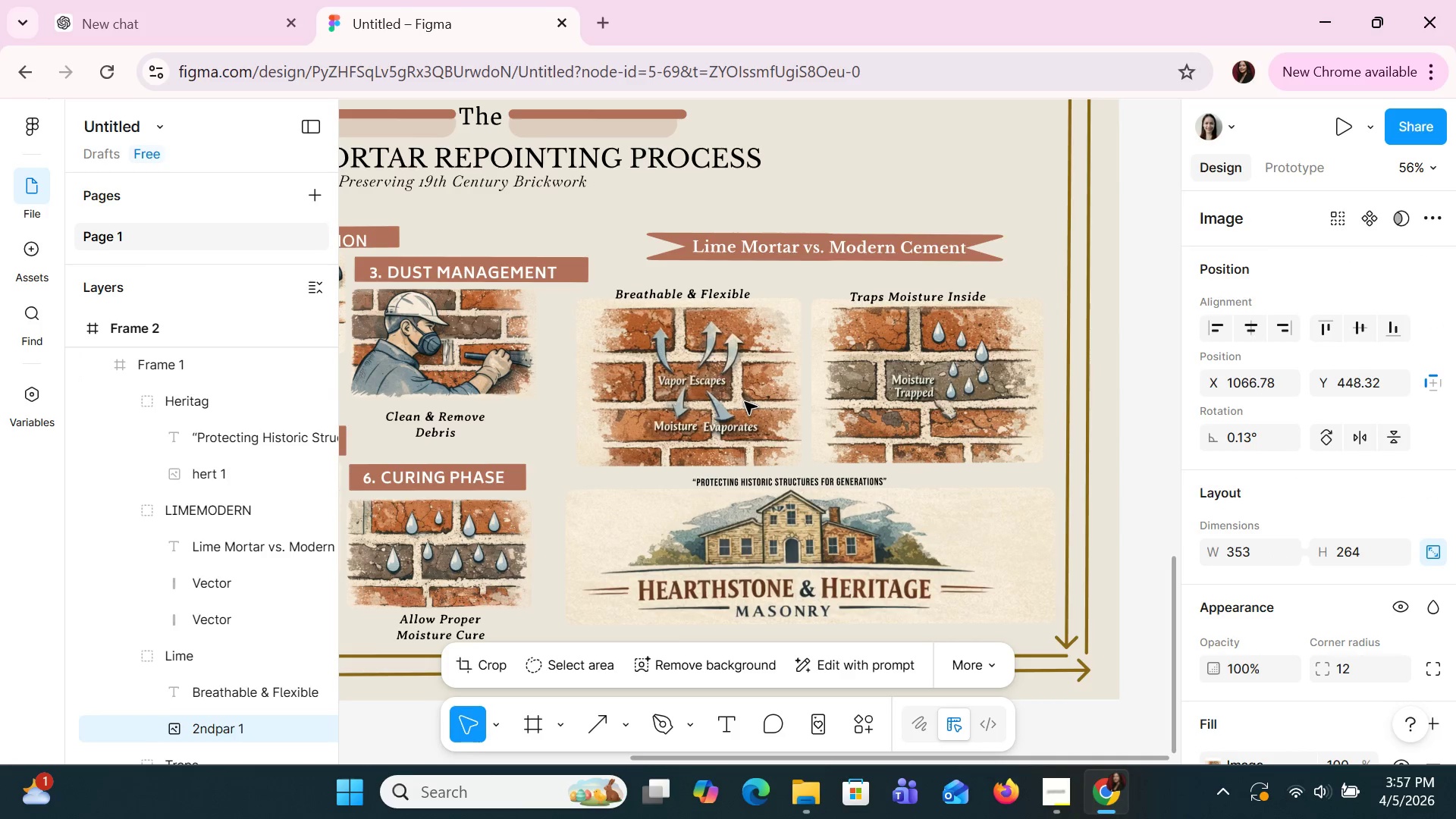 
key(ArrowRight)
 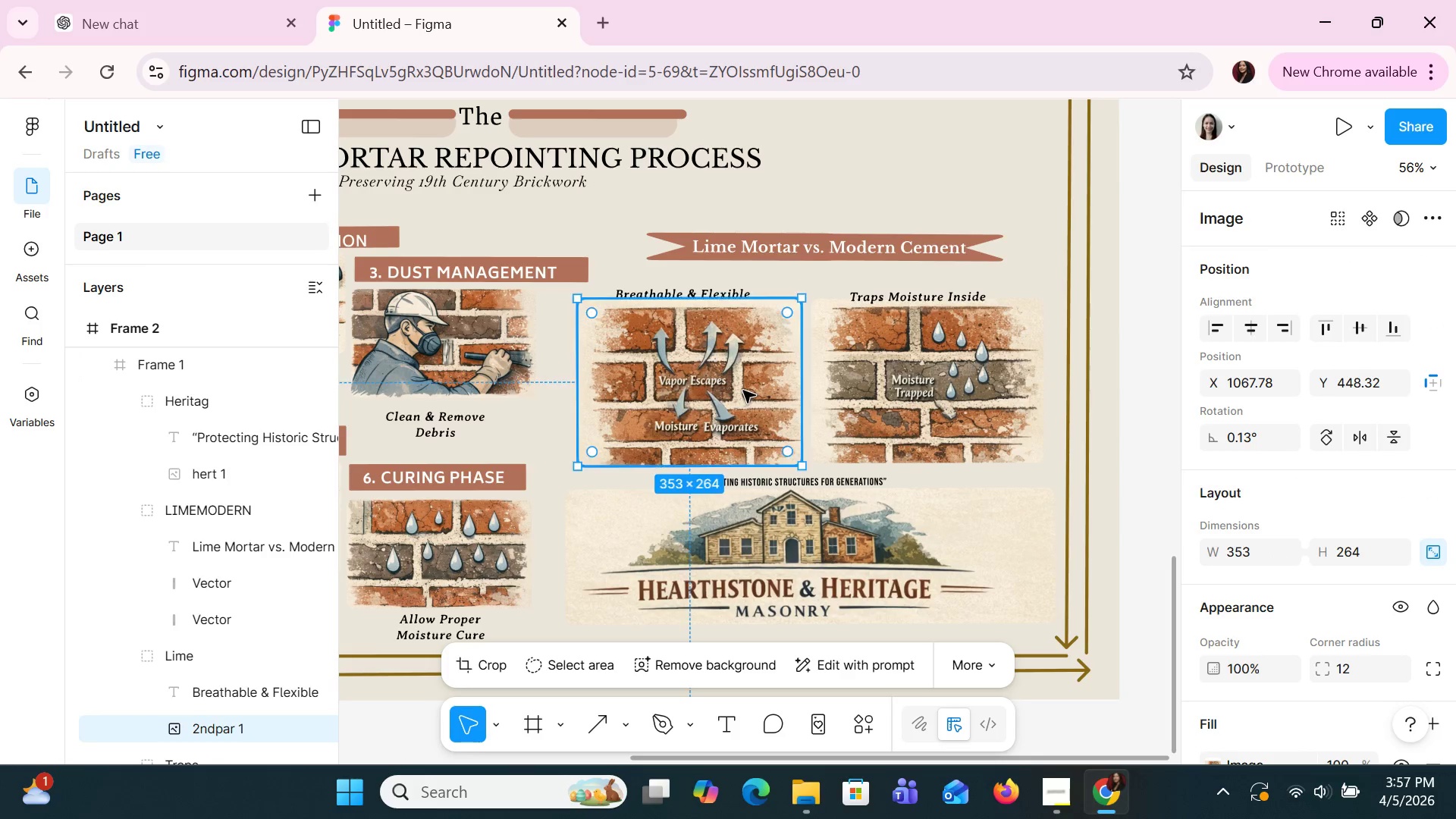 
key(Control+Z)
 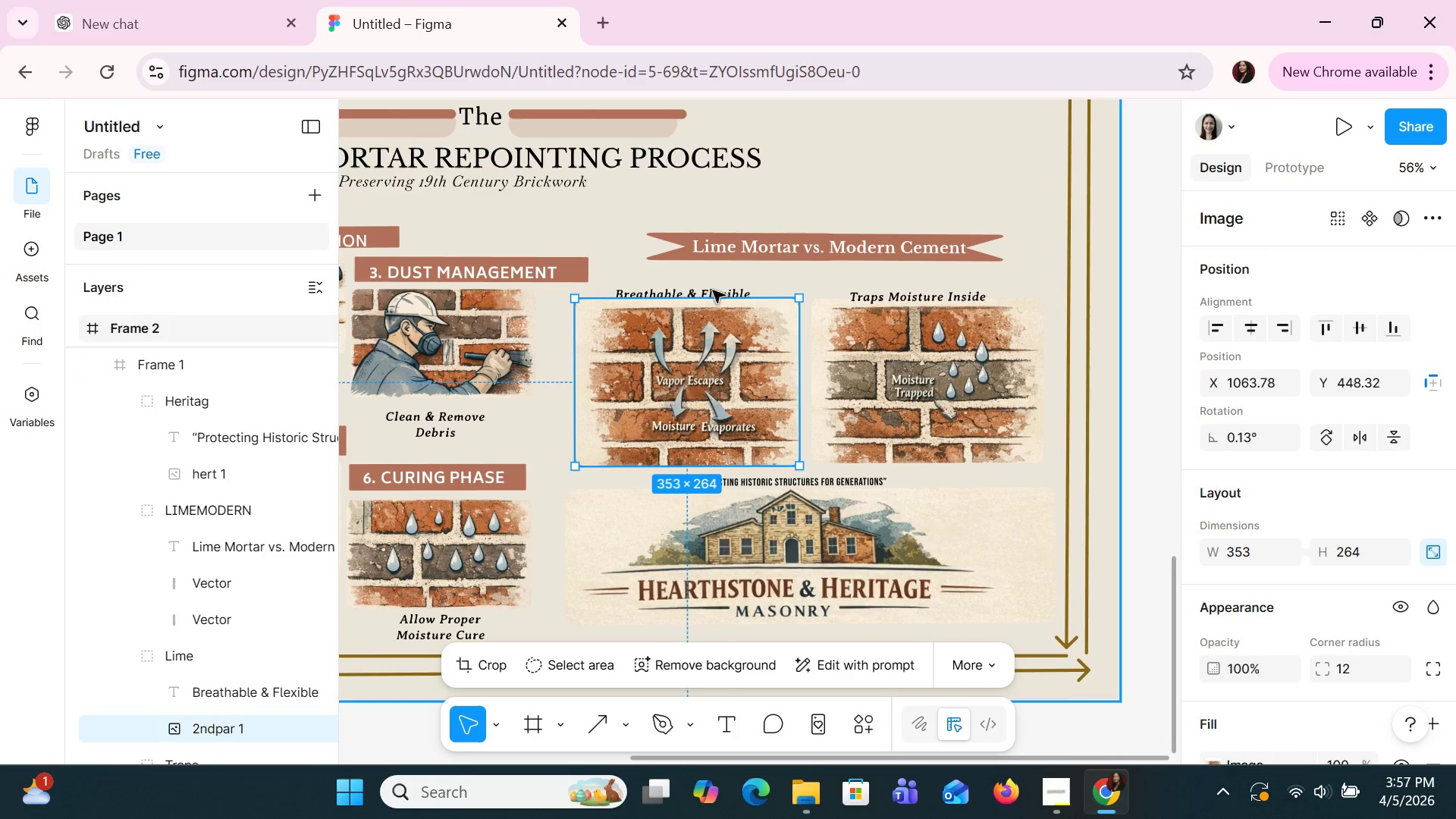 
left_click([714, 295])
 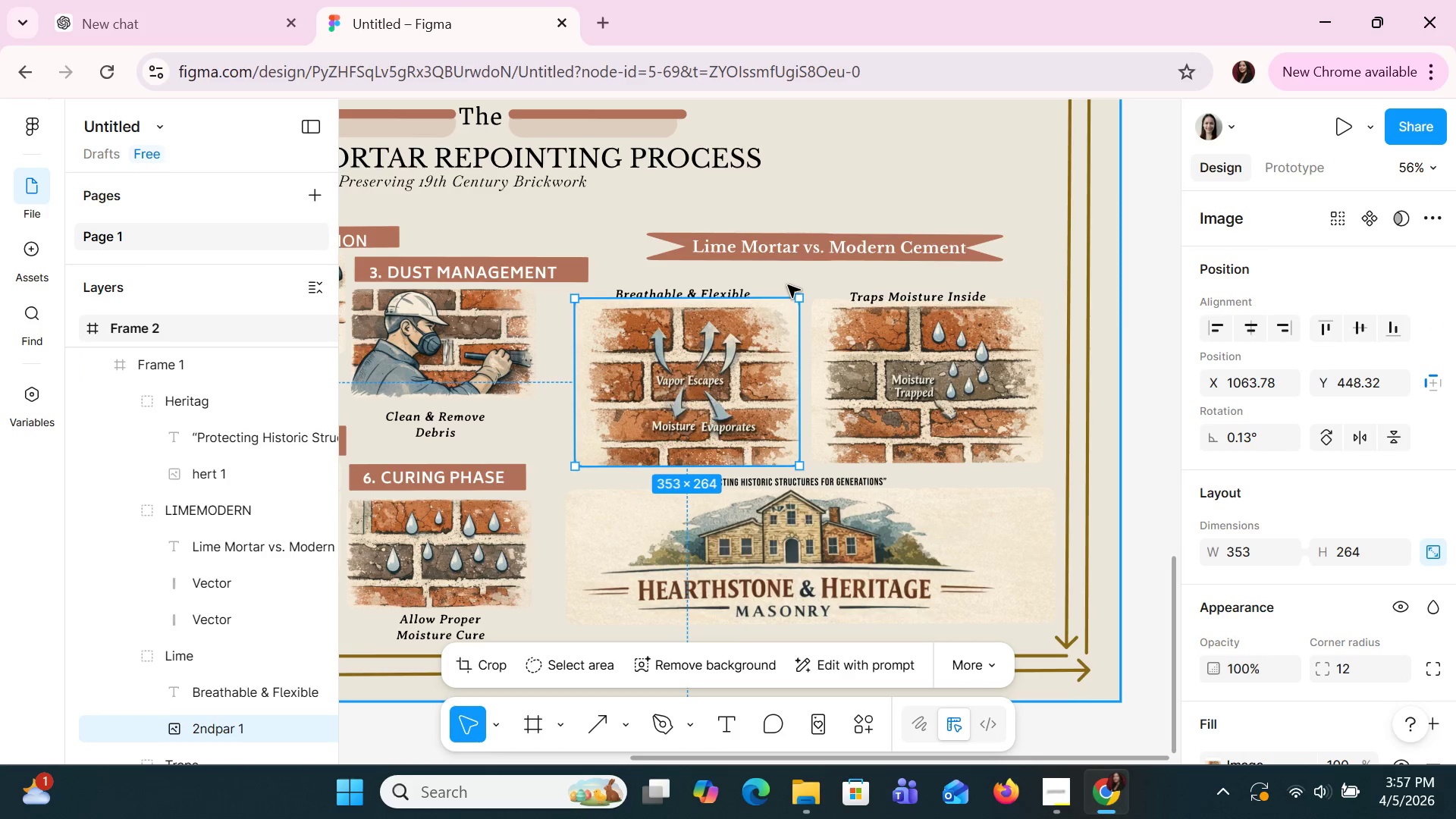 
left_click([788, 287])
 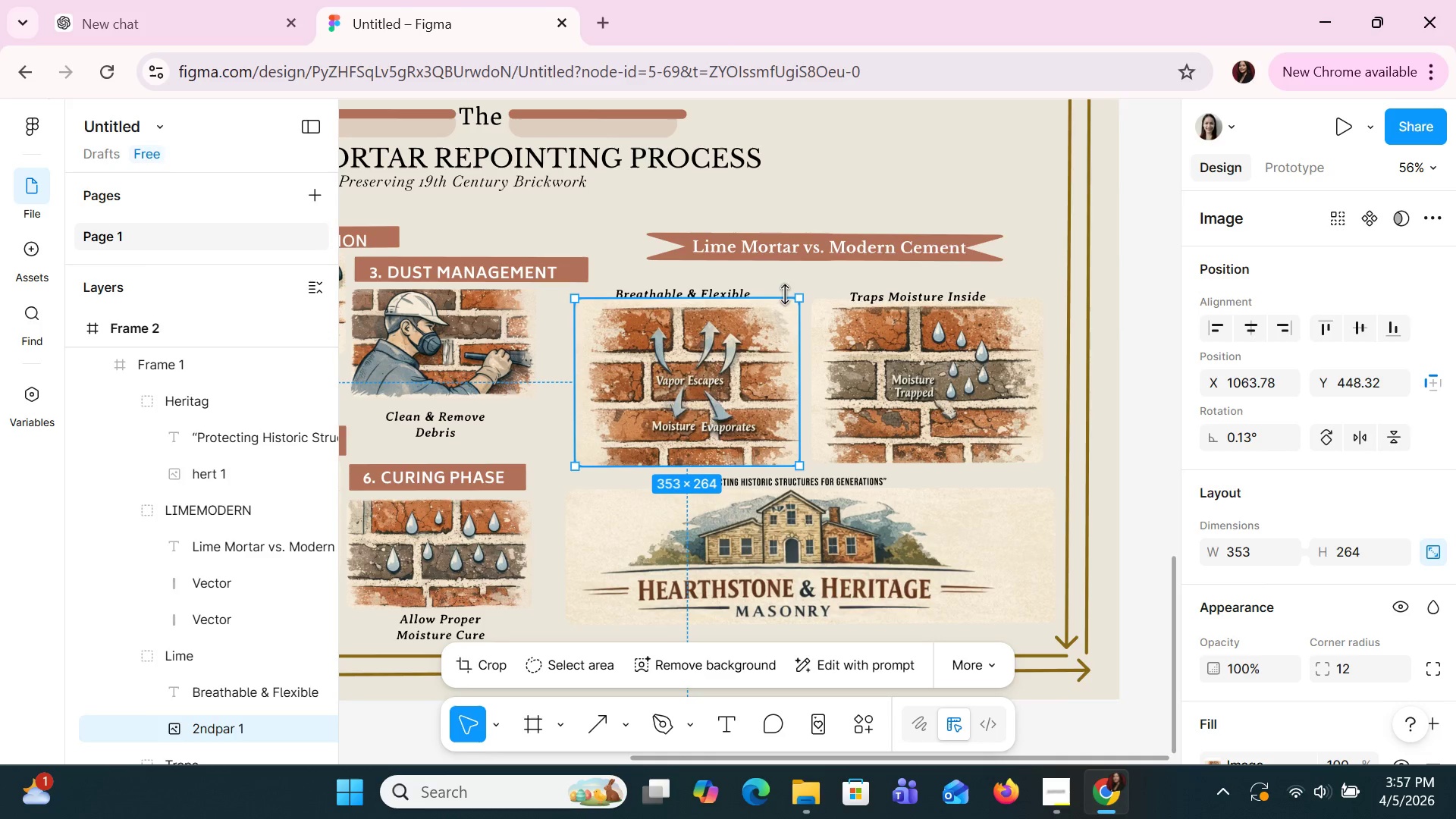 
left_click([784, 299])
 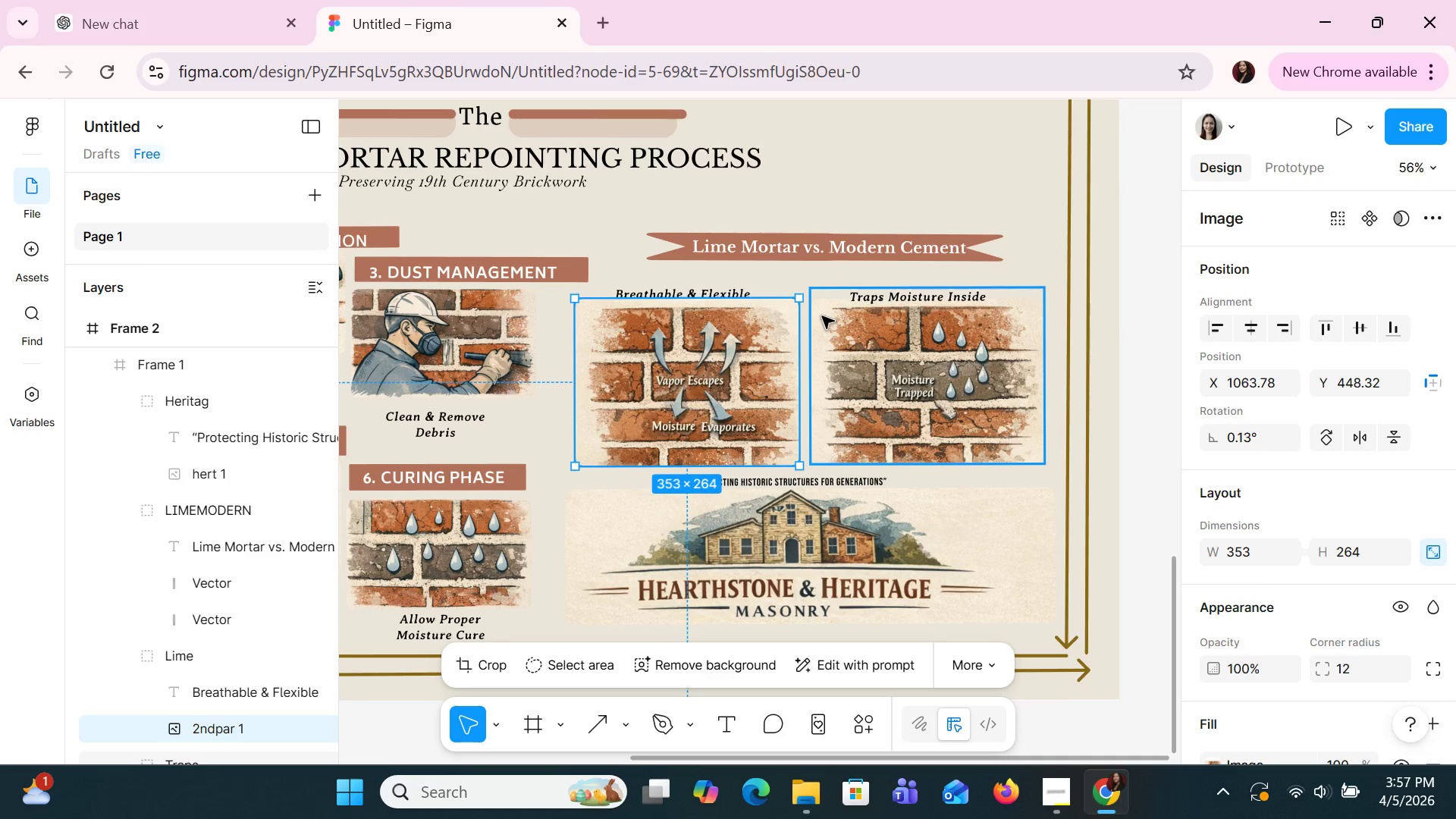 
left_click([822, 316])
 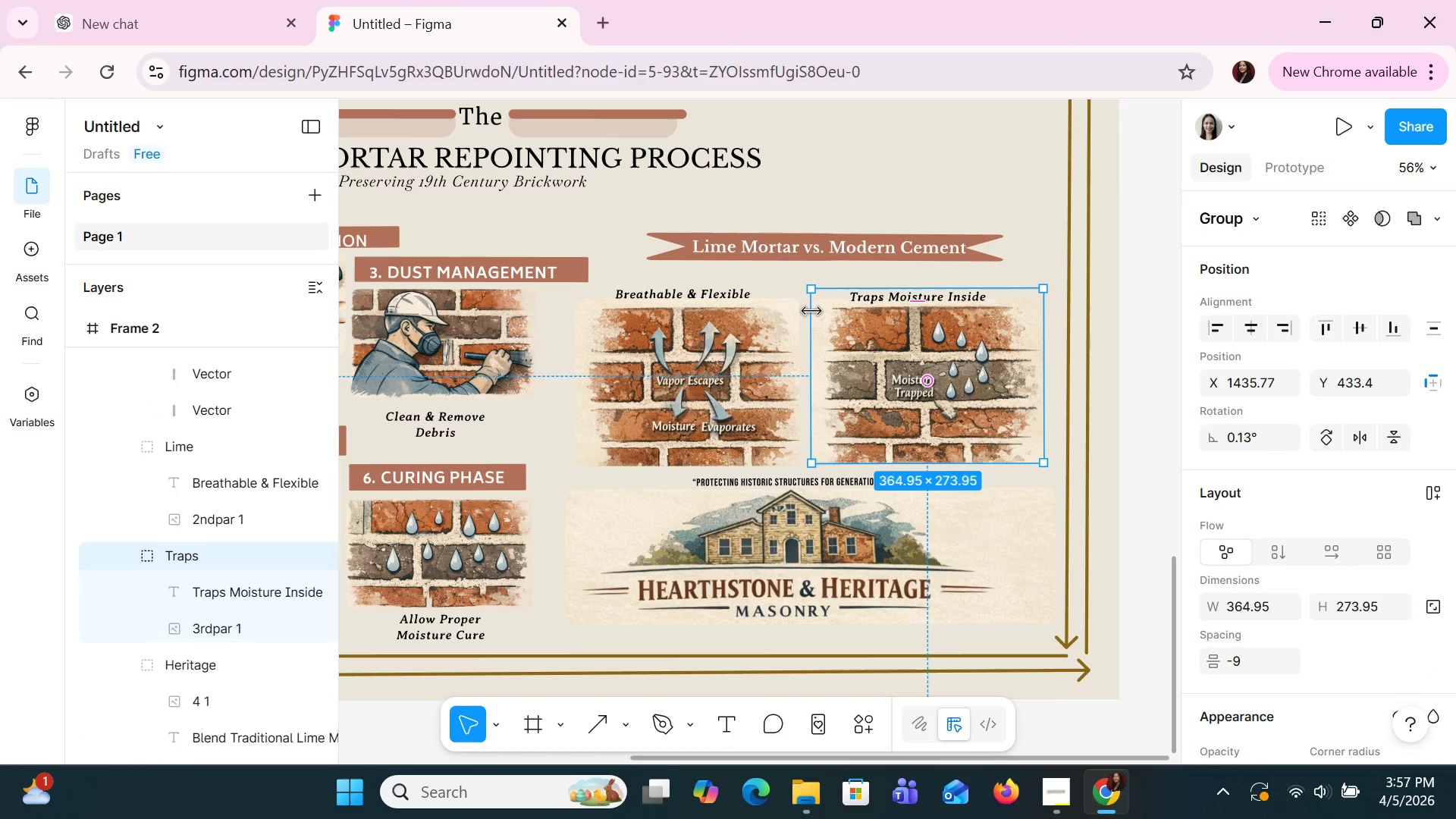 
left_click([772, 312])
 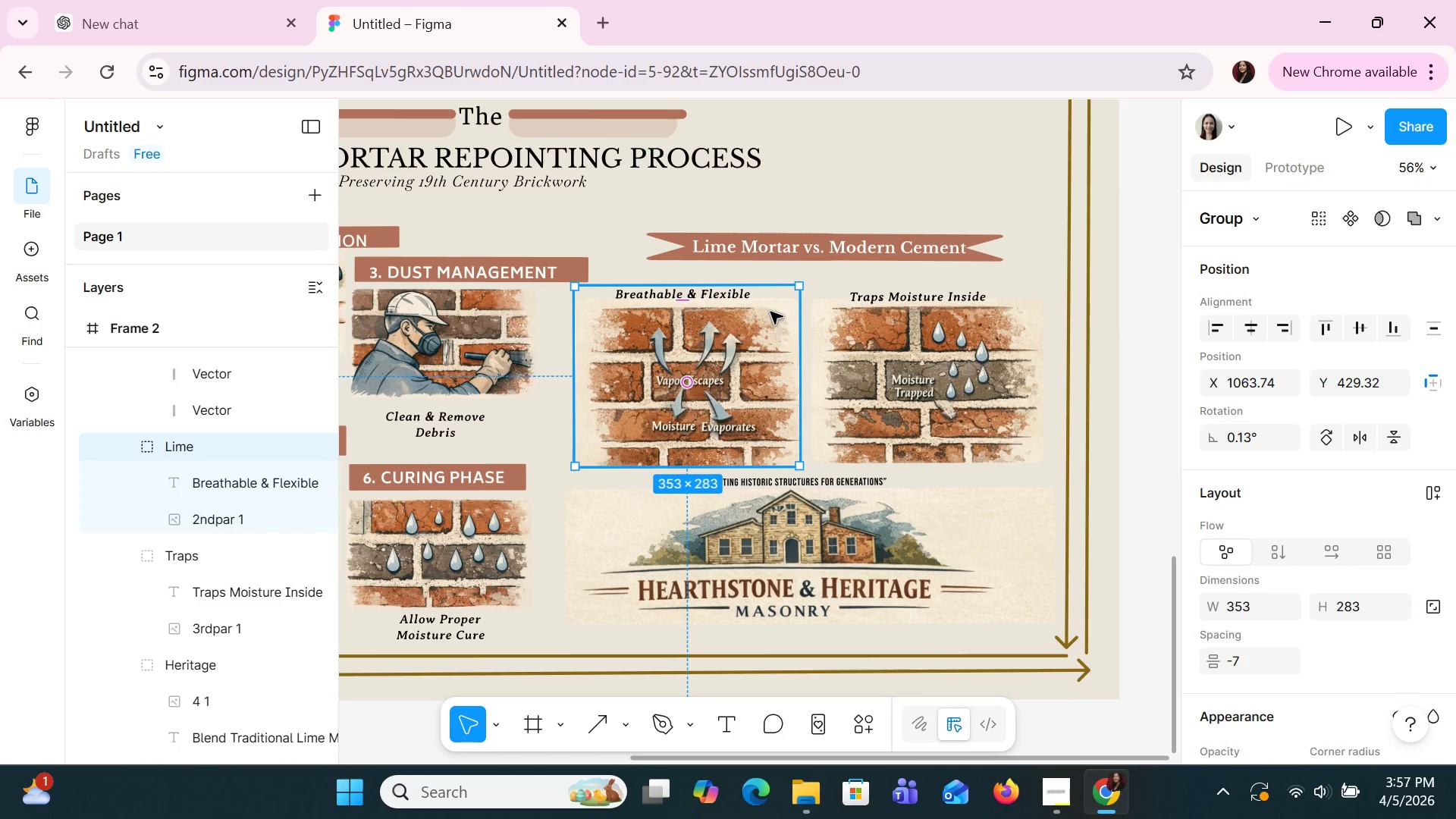 
key(ArrowRight)
 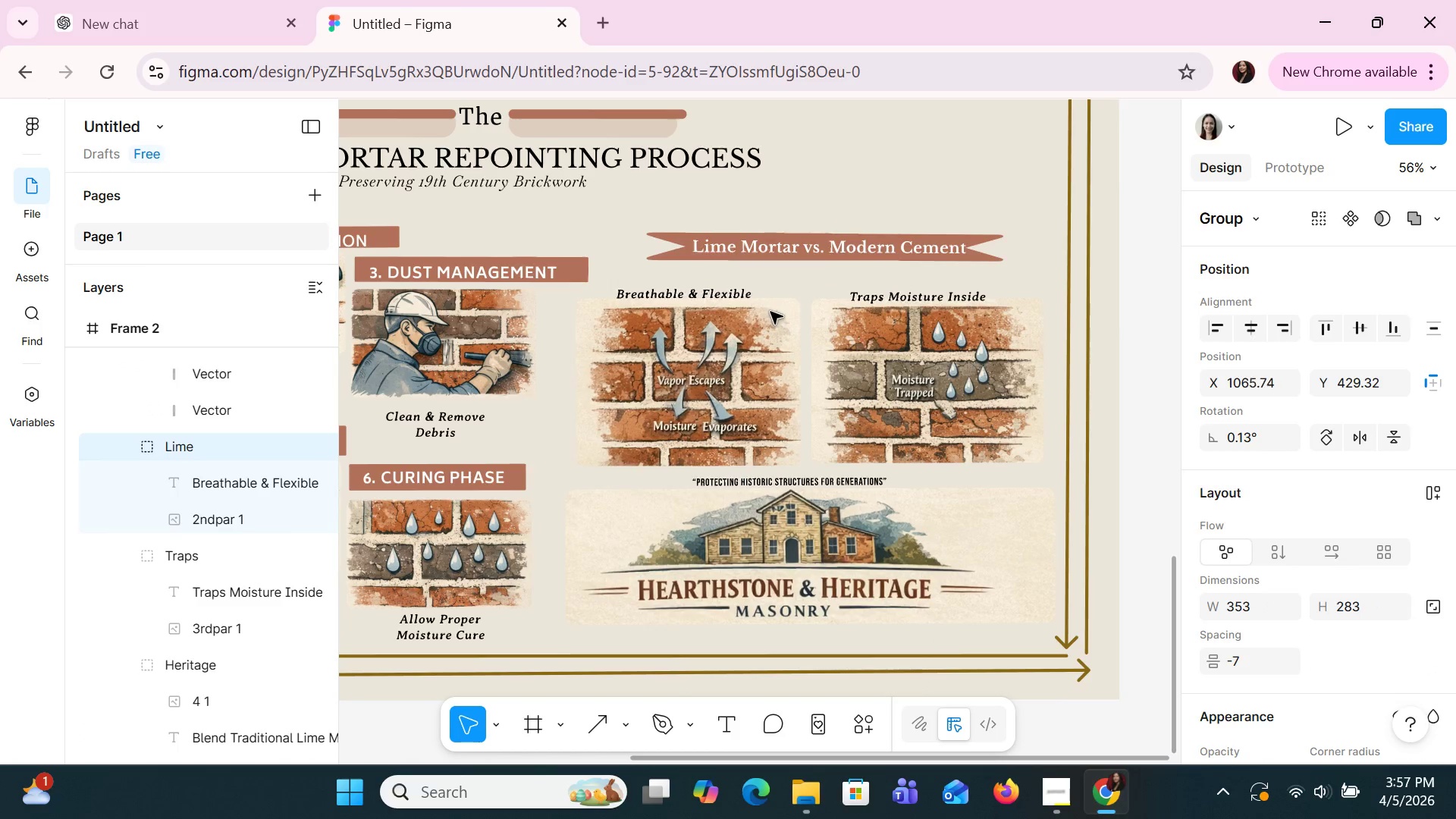 
key(ArrowRight)
 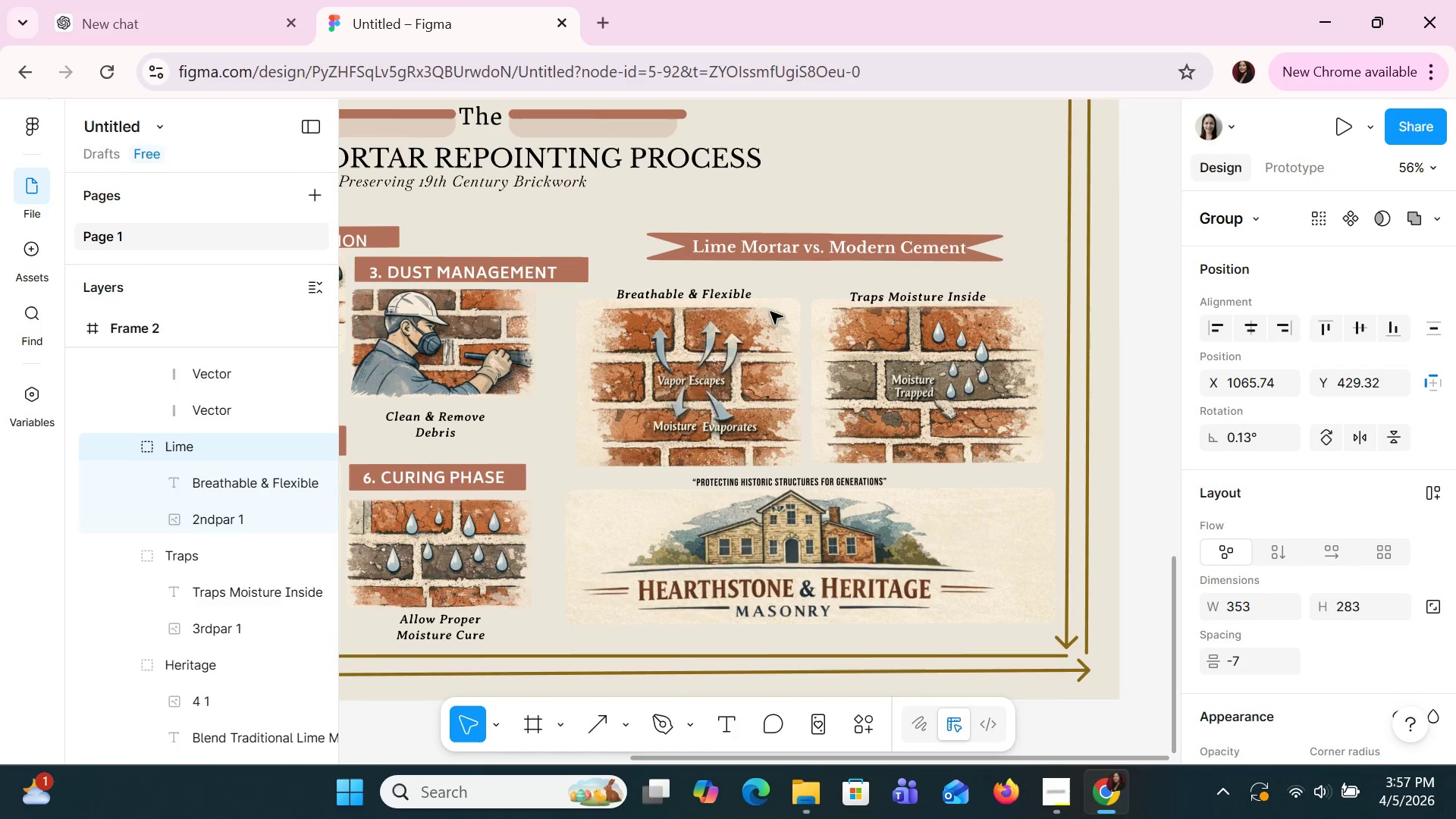 
key(ArrowRight)
 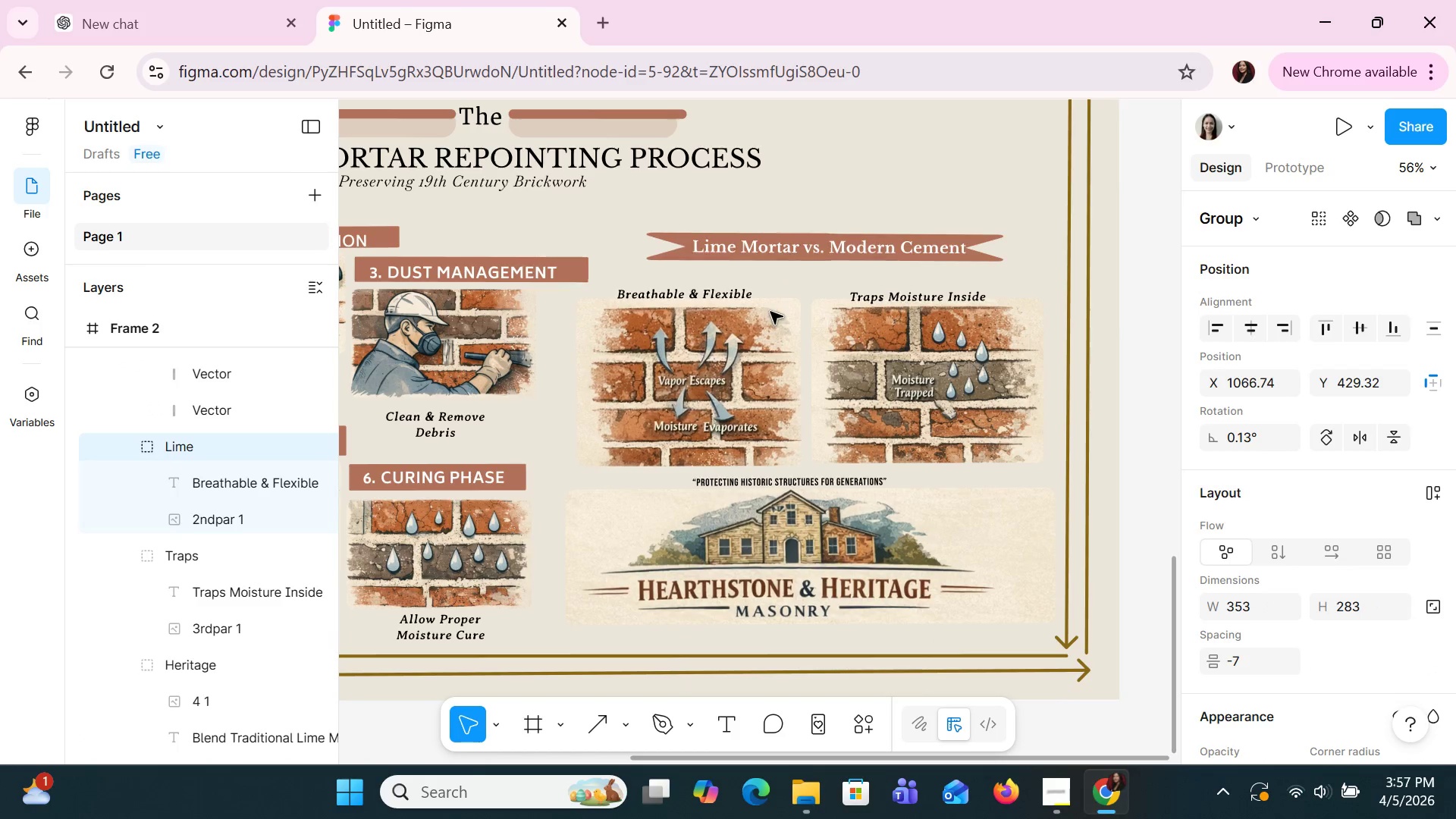 
key(ArrowRight)
 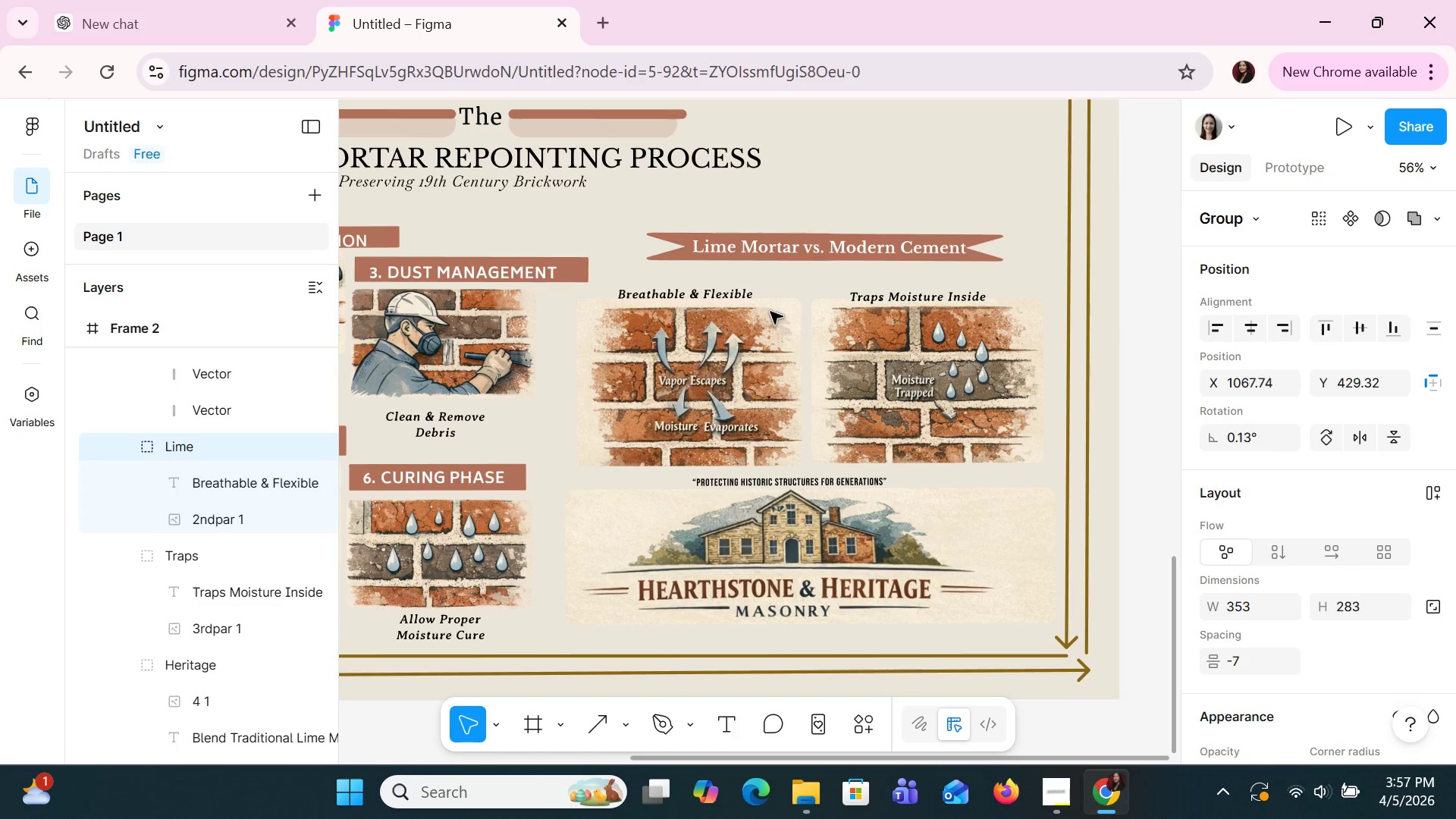 
key(ArrowRight)
 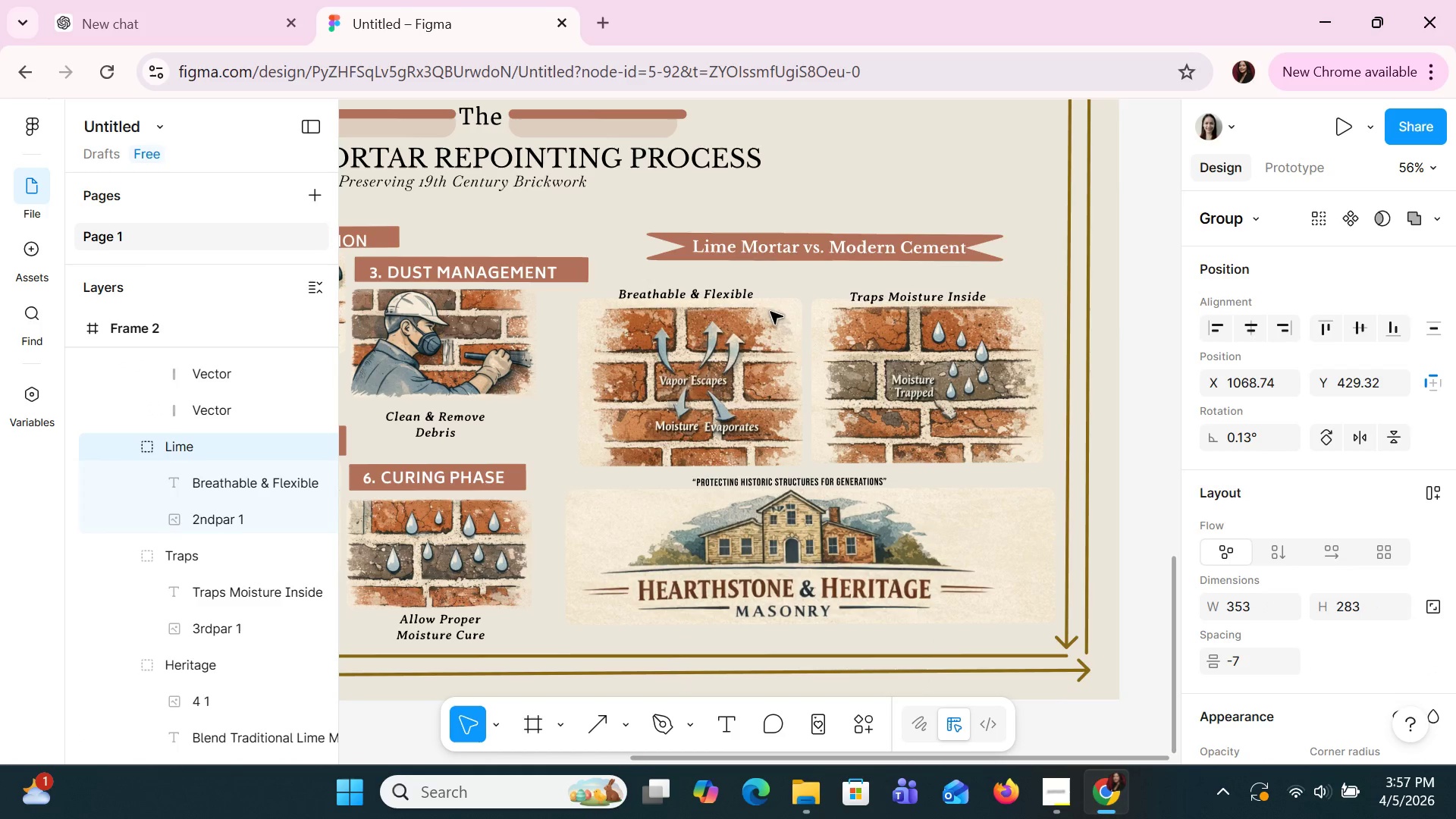 
key(ArrowRight)
 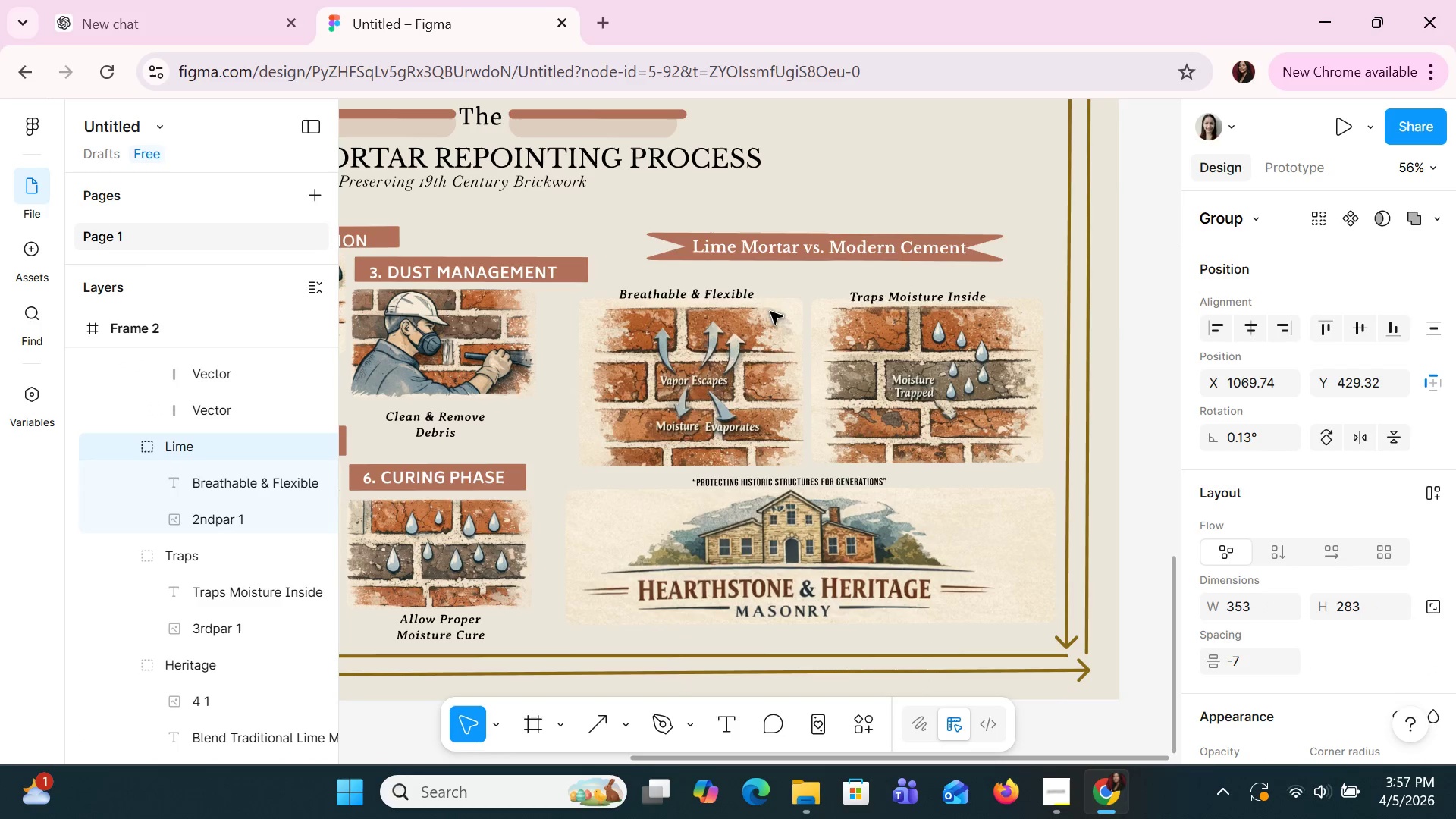 
key(ArrowRight)
 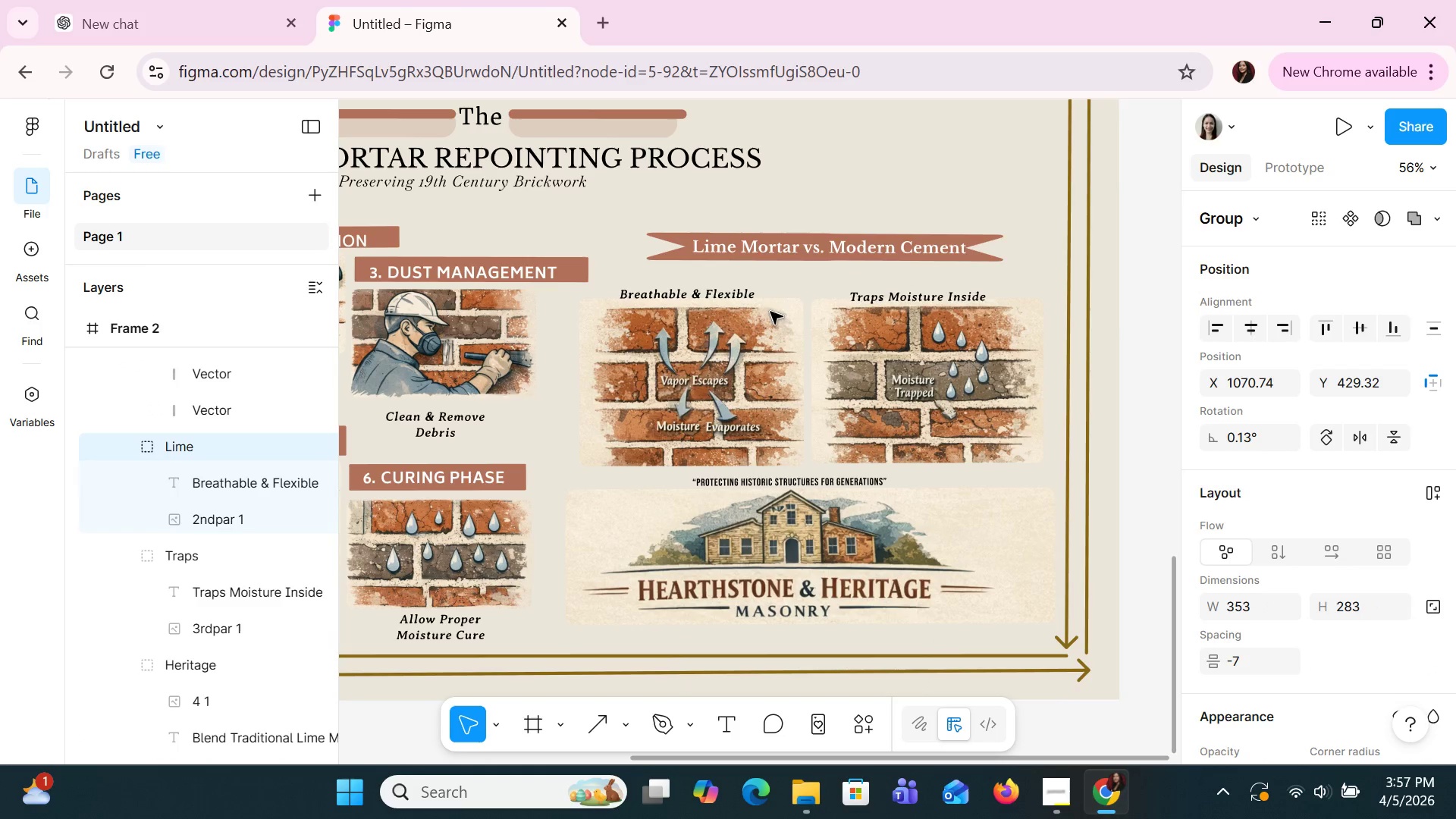 
key(ArrowRight)
 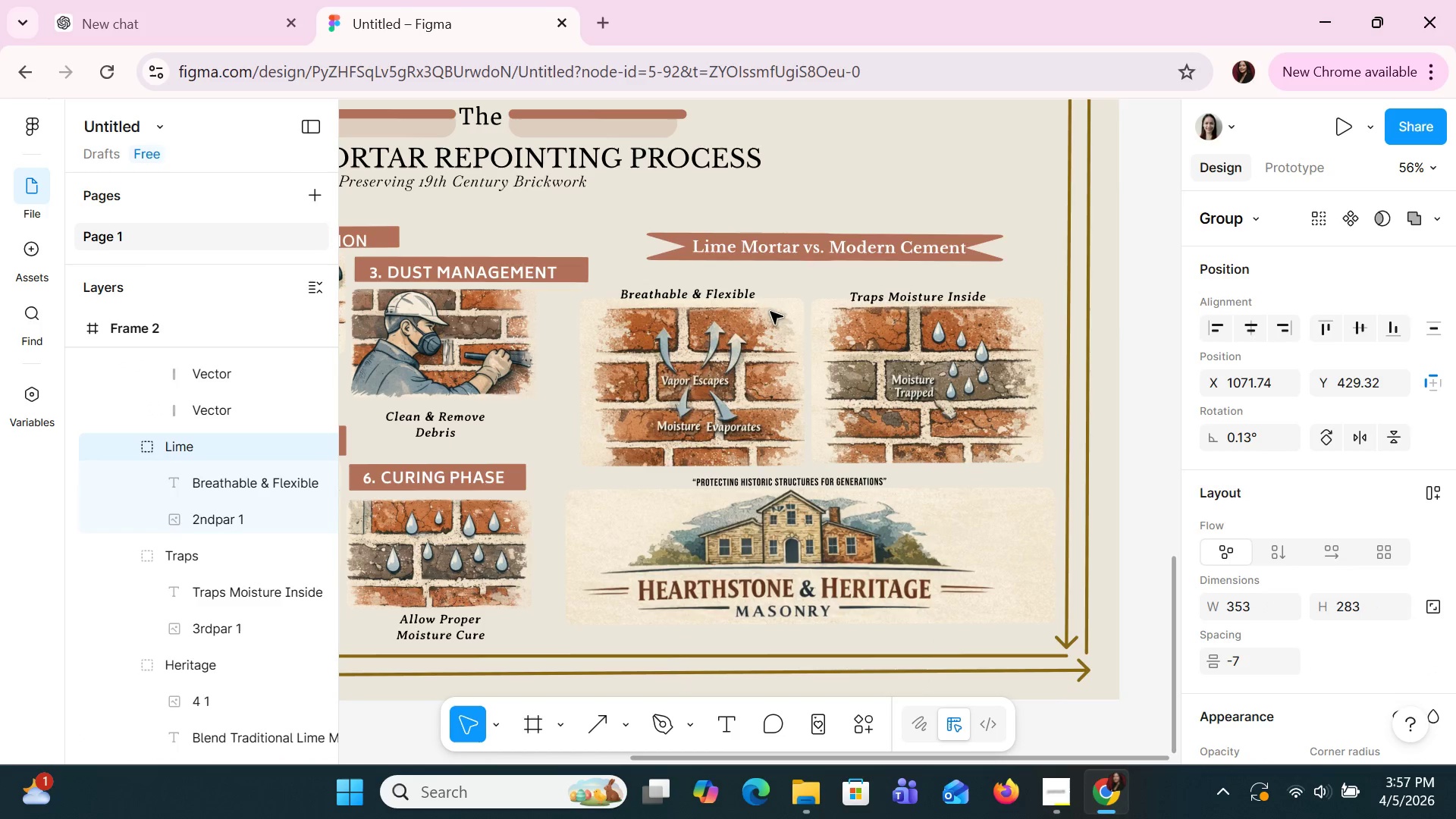 
key(ArrowRight)
 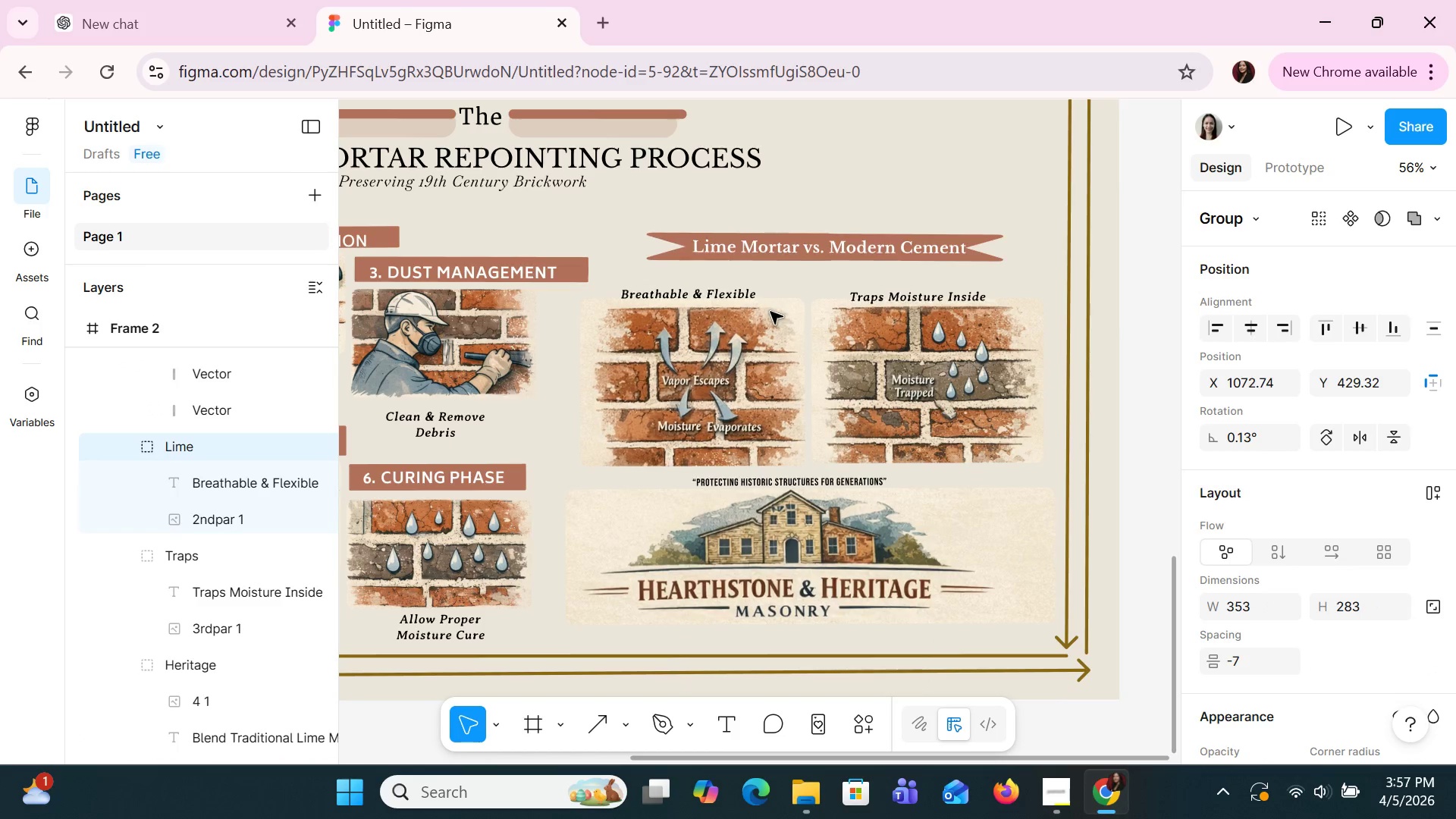 
key(ArrowRight)
 